 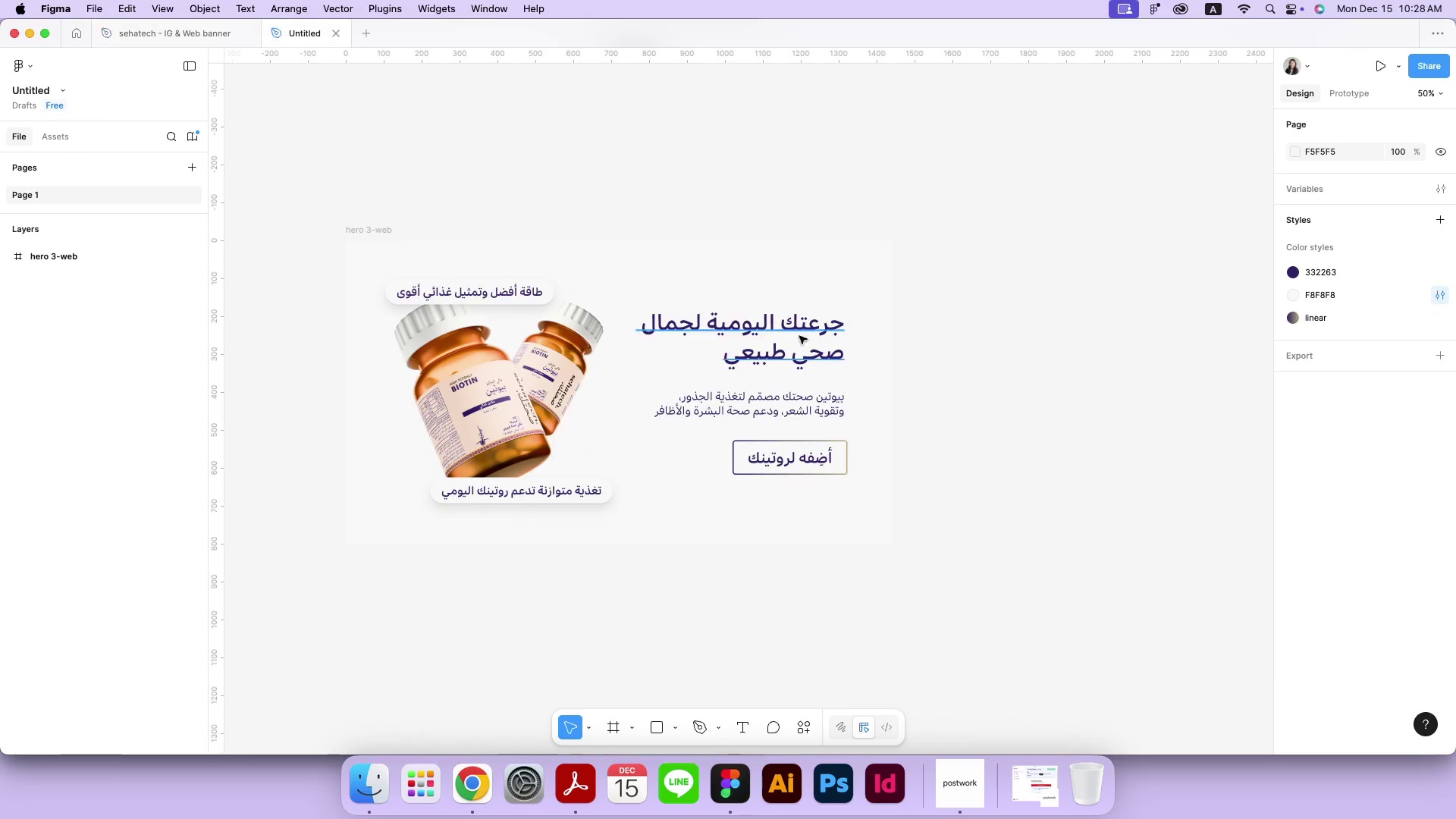 
key(Meta+CommandLeft)
 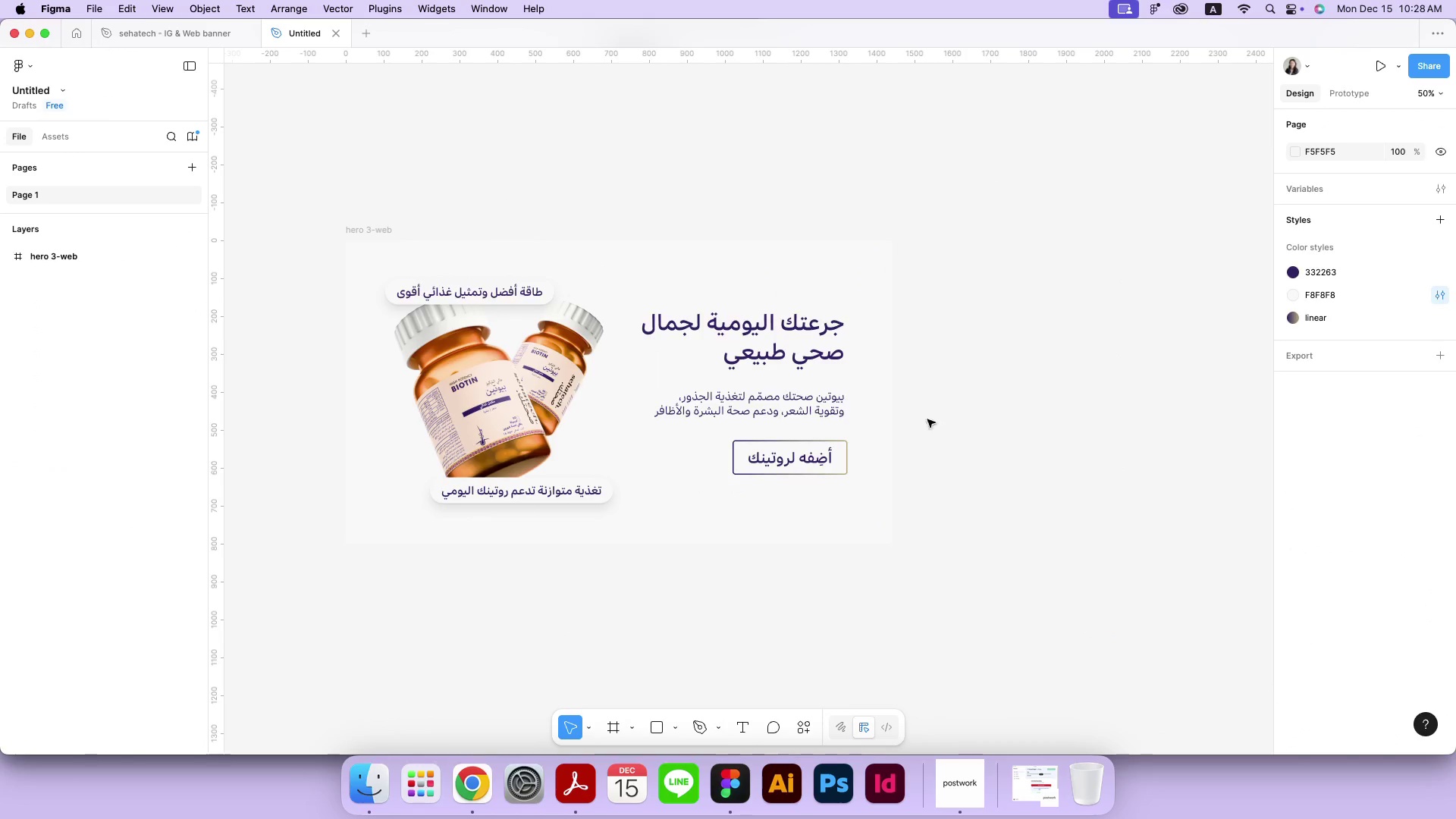 
key(Meta+V)
 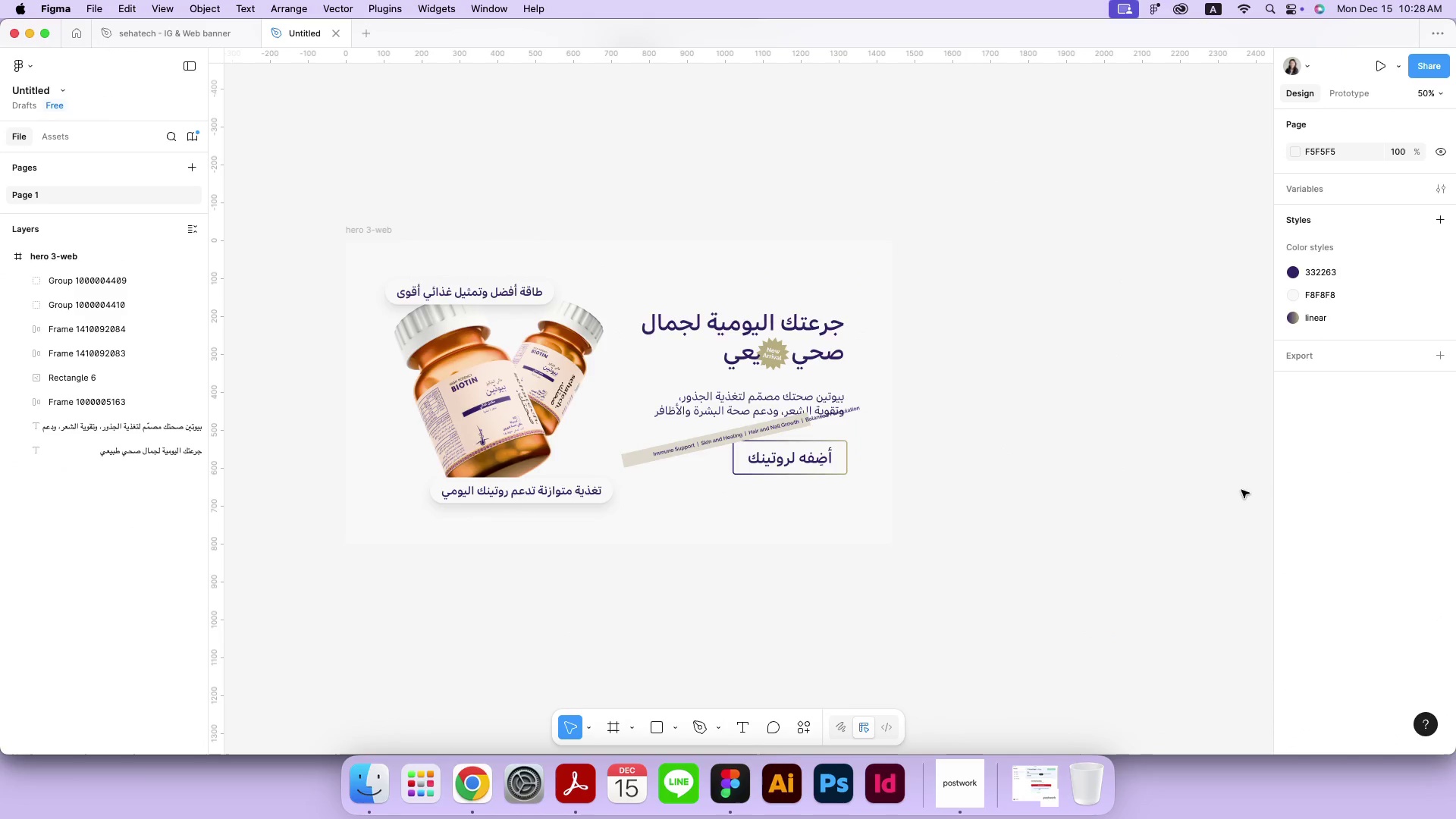 
left_click_drag(start_coordinate=[769, 355], to_coordinate=[1030, 404])
 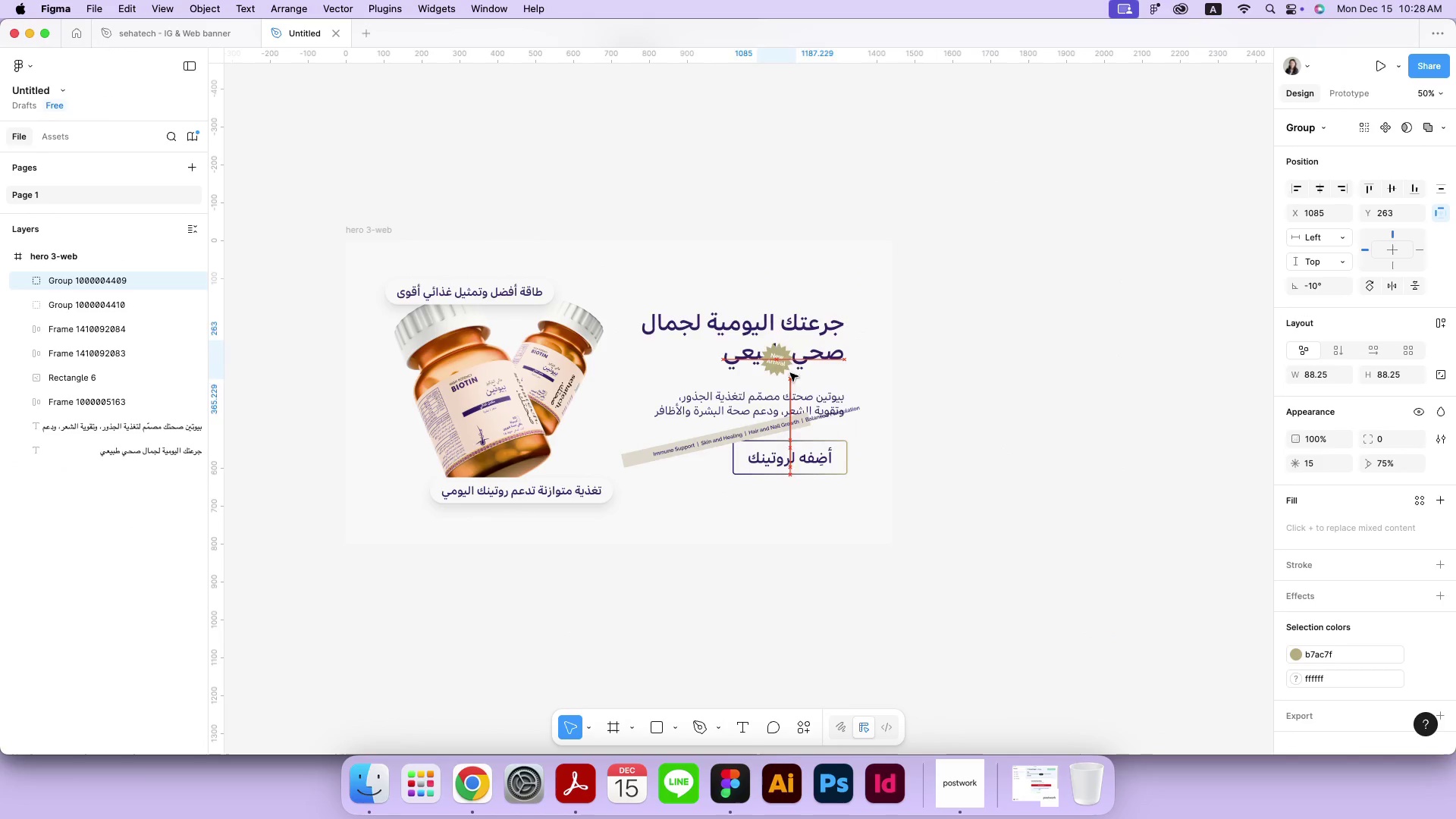 
left_click_drag(start_coordinate=[704, 438], to_coordinate=[1043, 546])
 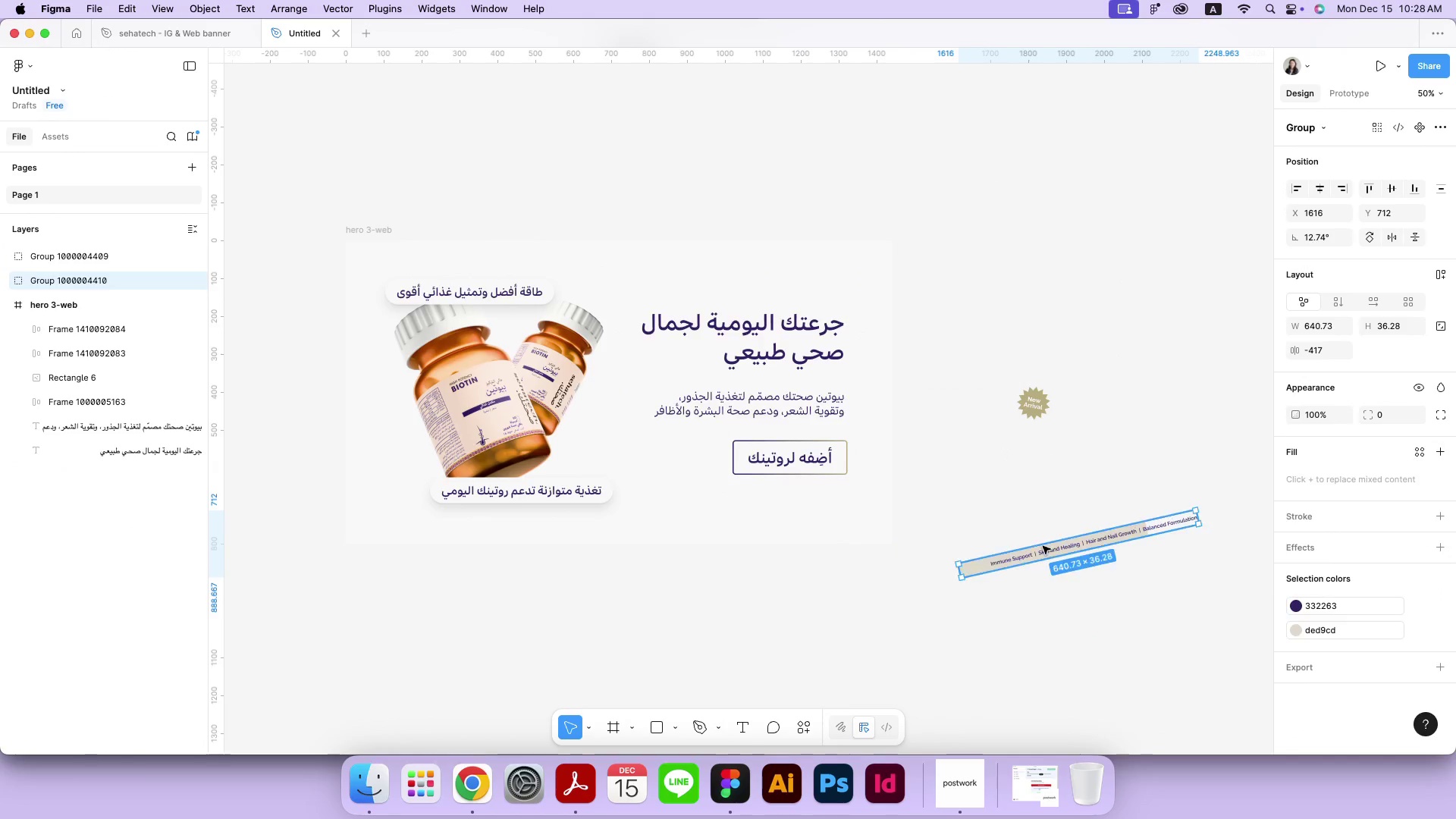 
left_click([1144, 467])
 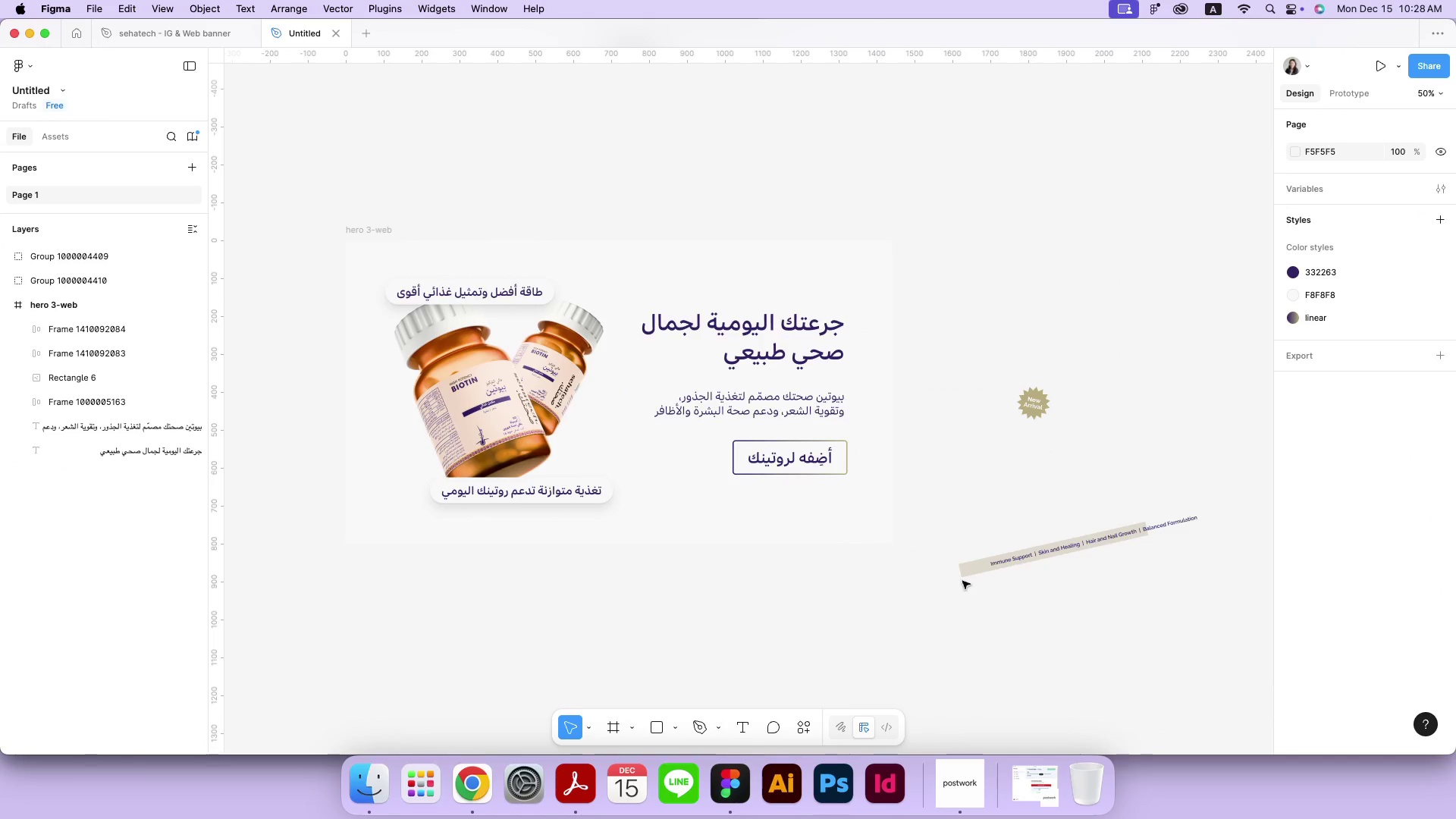 
left_click([960, 570])
 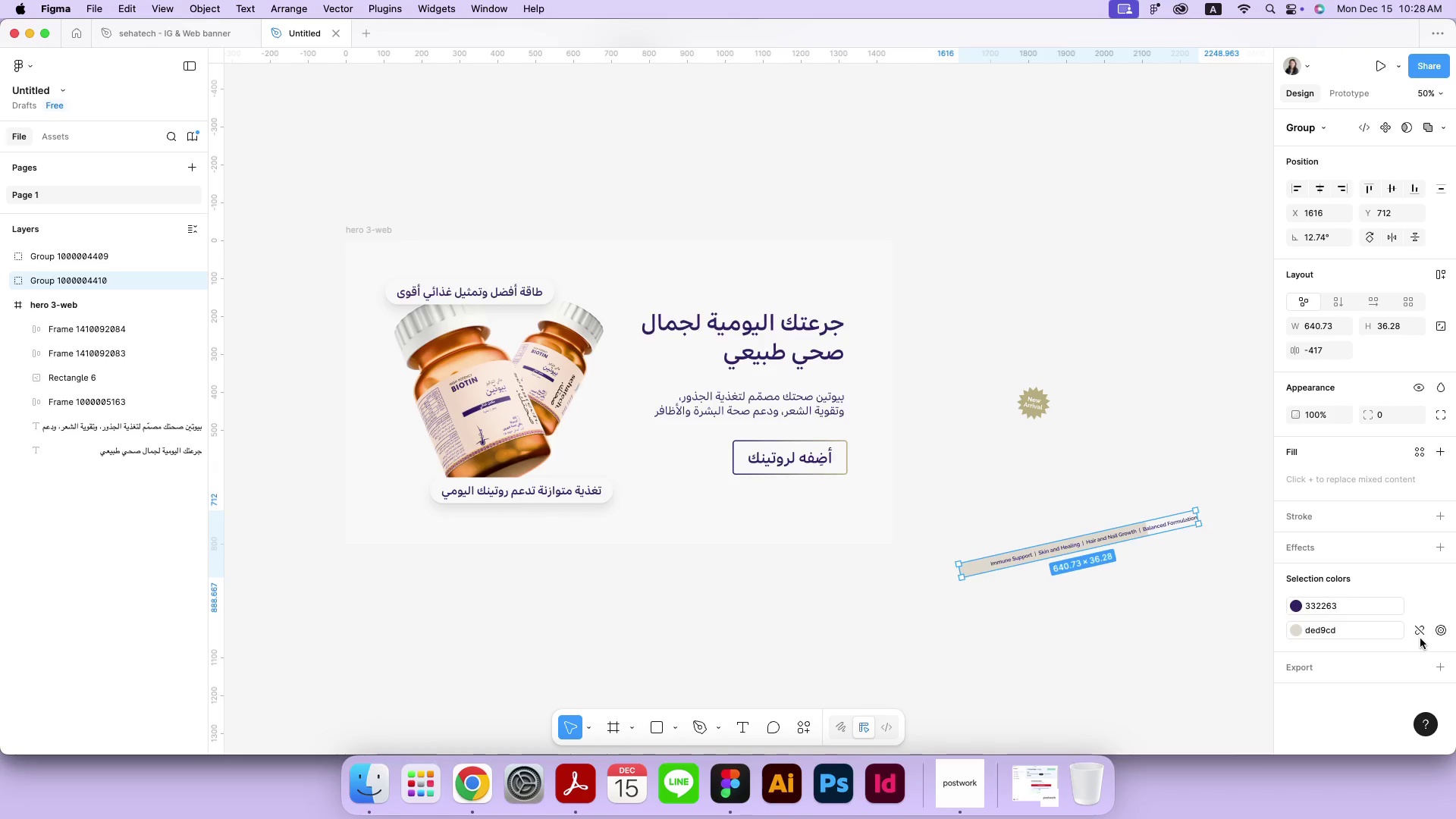 
left_click([1416, 636])
 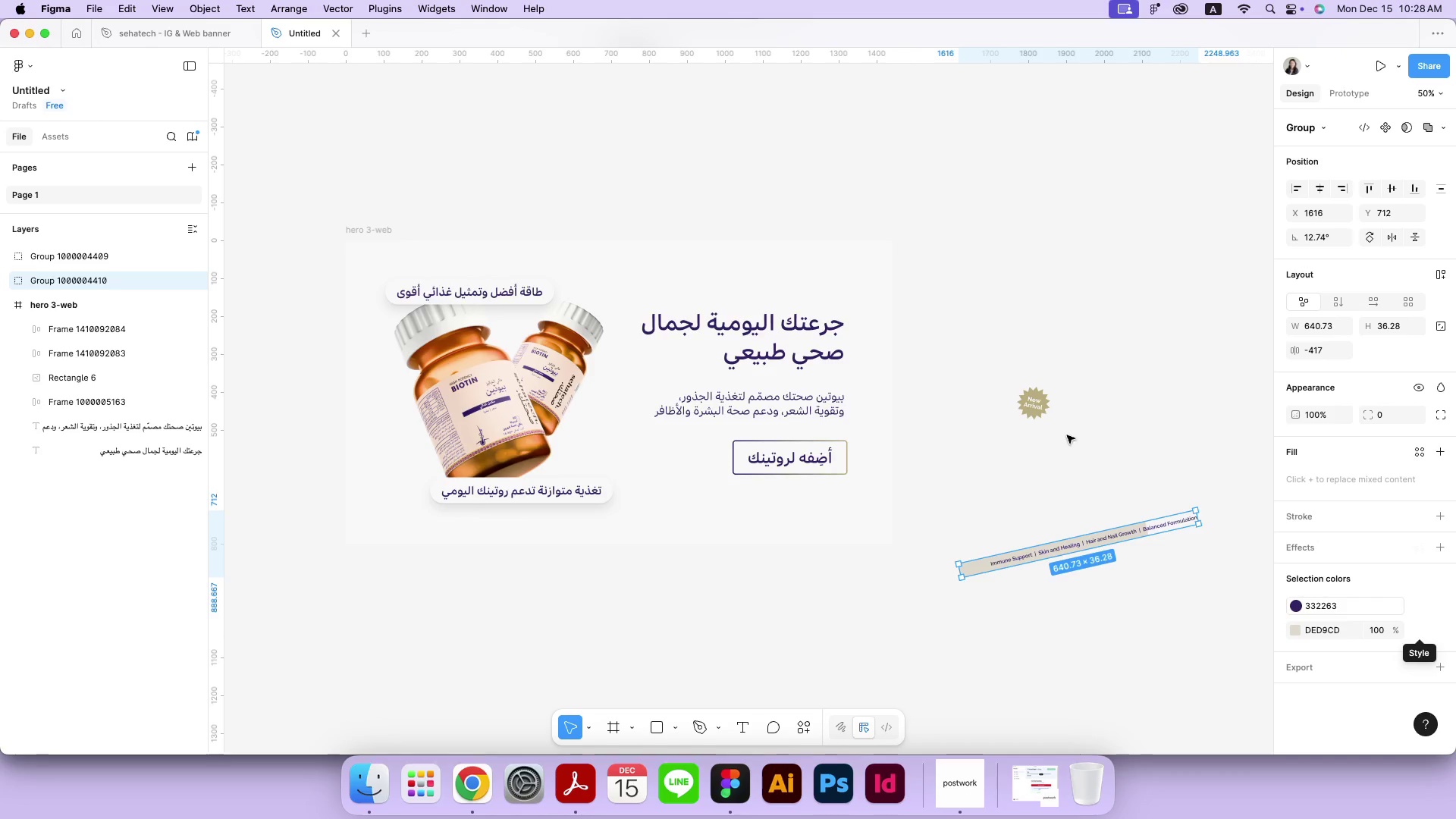 
double_click([1047, 408])
 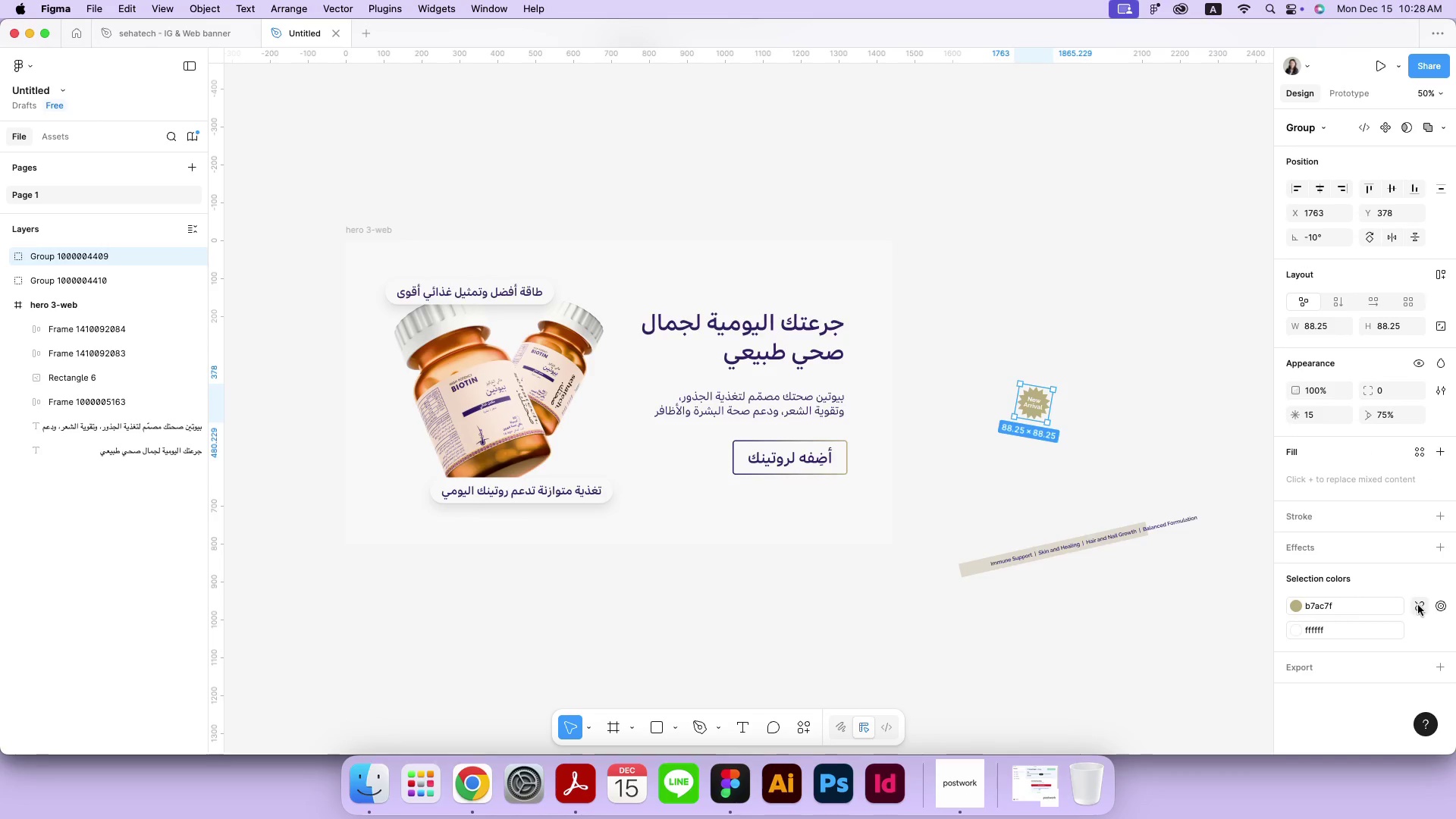 
left_click([1420, 604])
 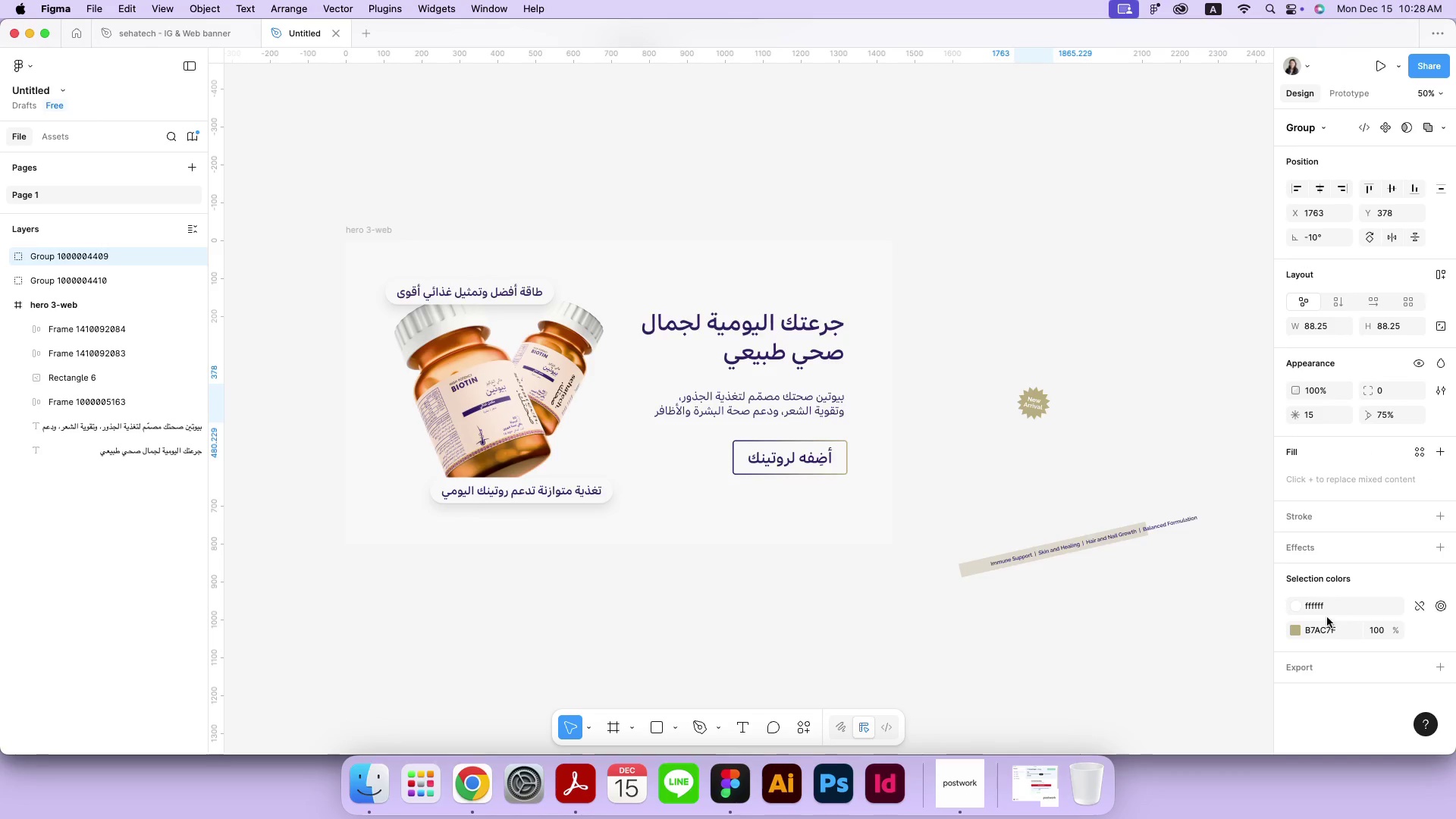 
left_click([1325, 630])
 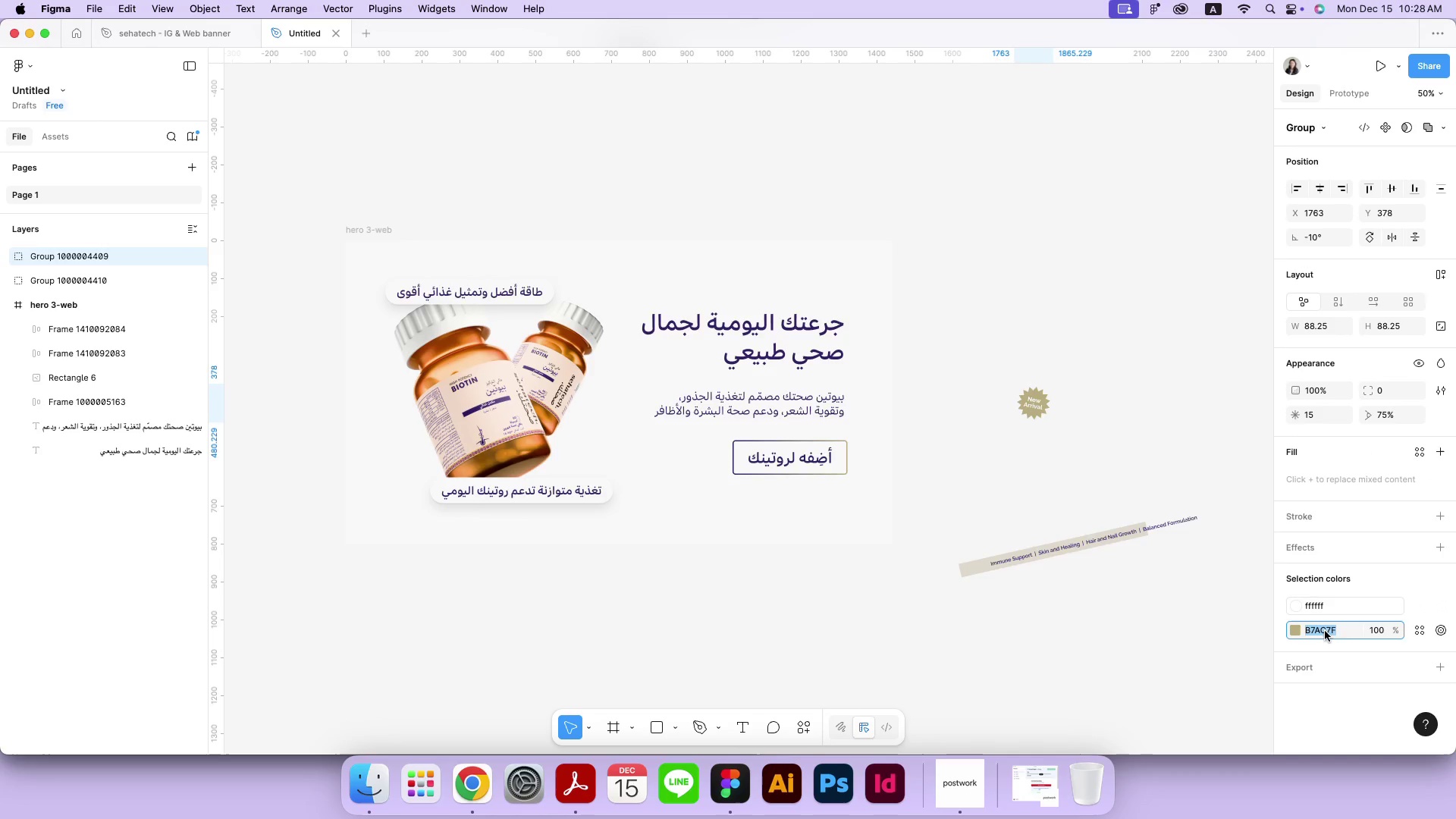 
key(Meta+CommandLeft)
 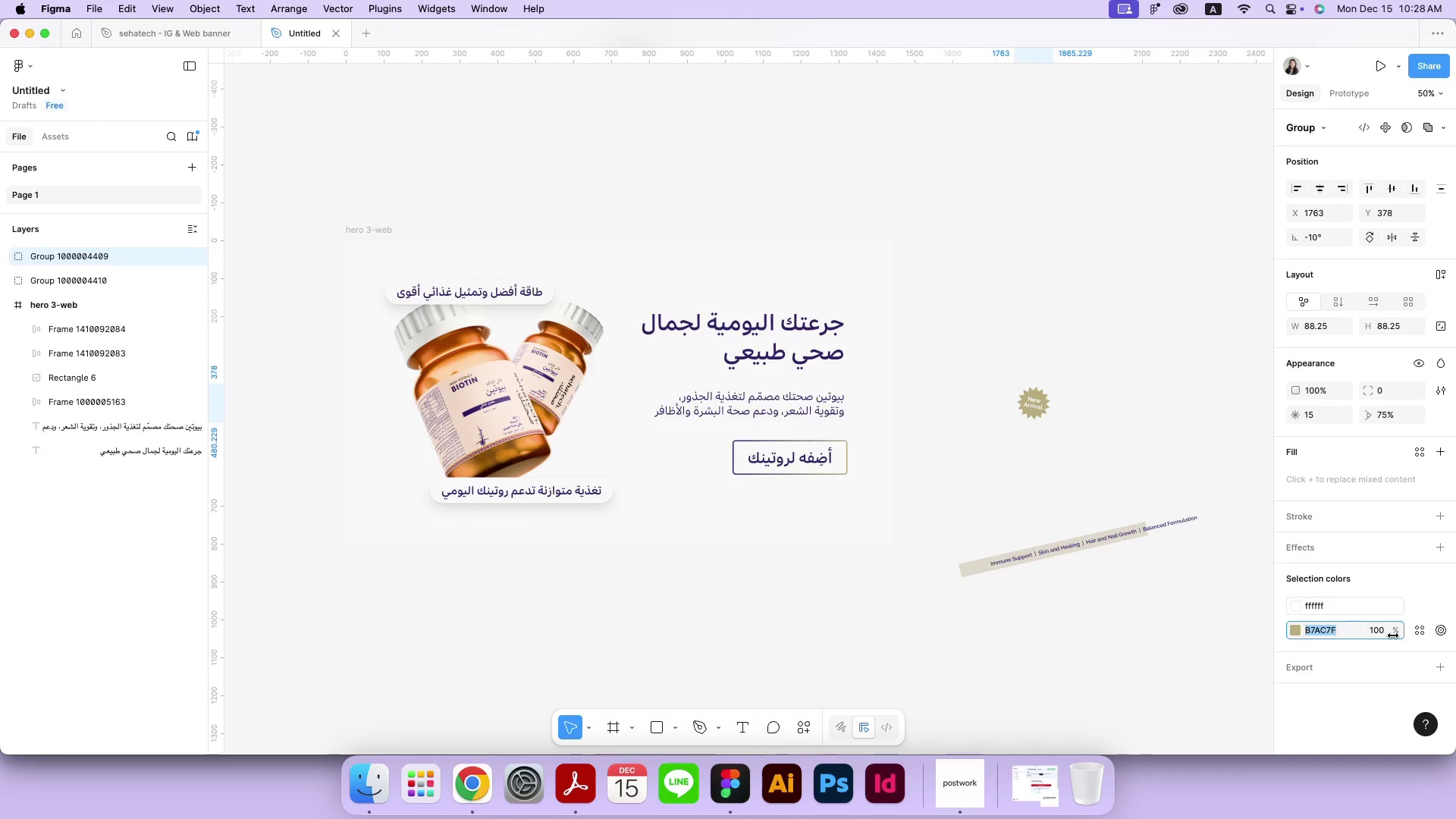 
key(Meta+C)
 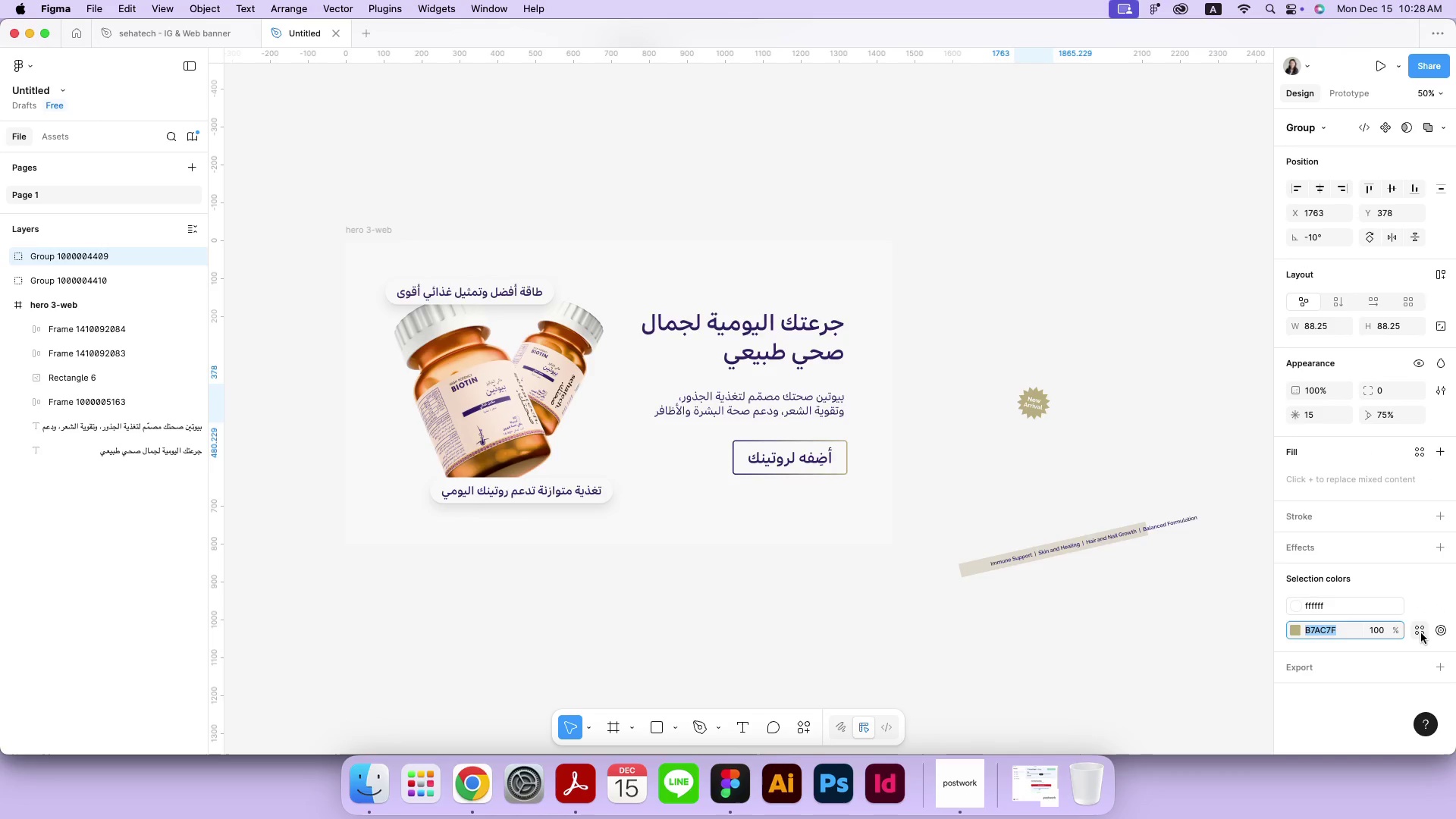 
left_click([1421, 633])
 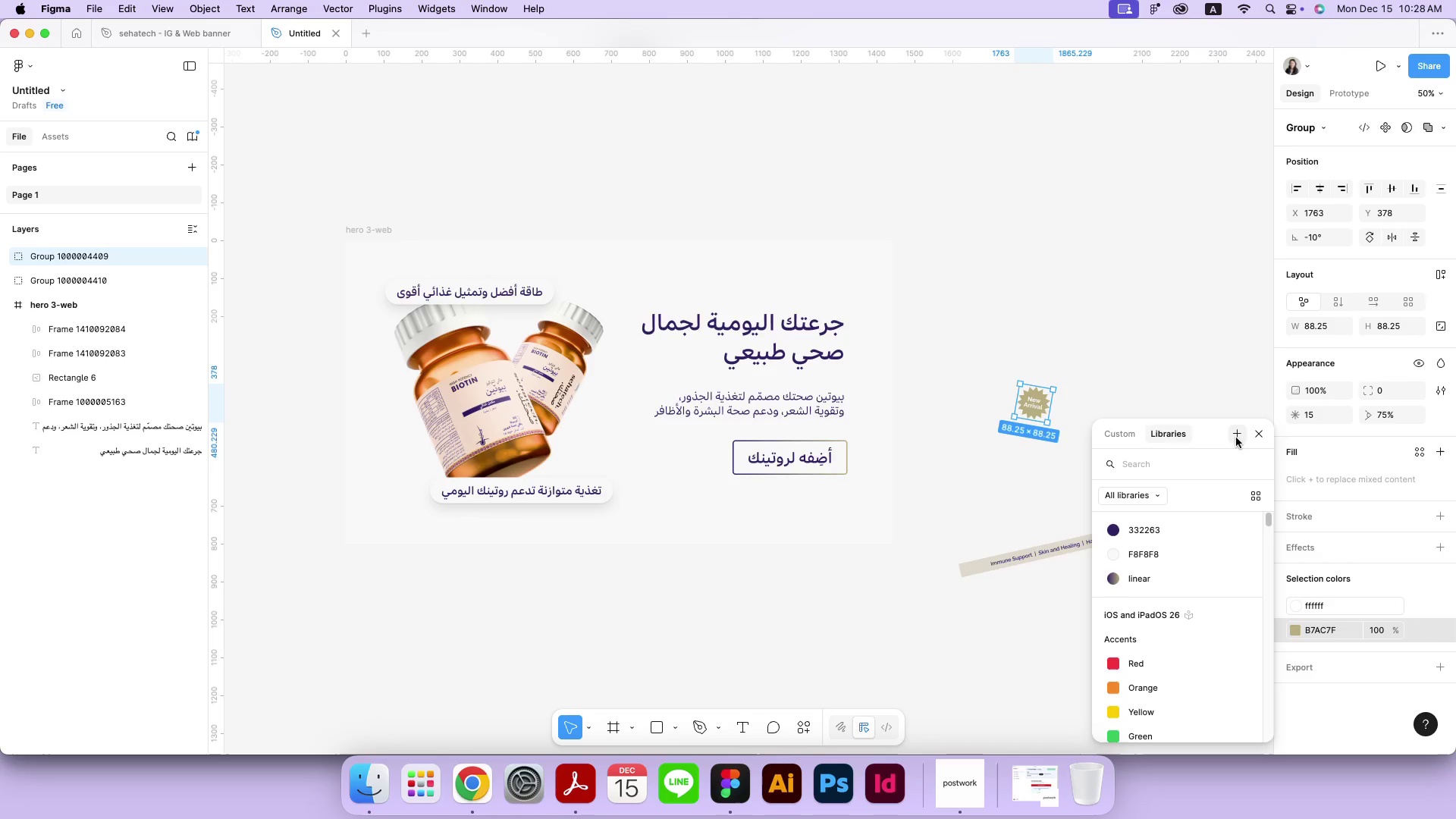 
left_click([1127, 431])
 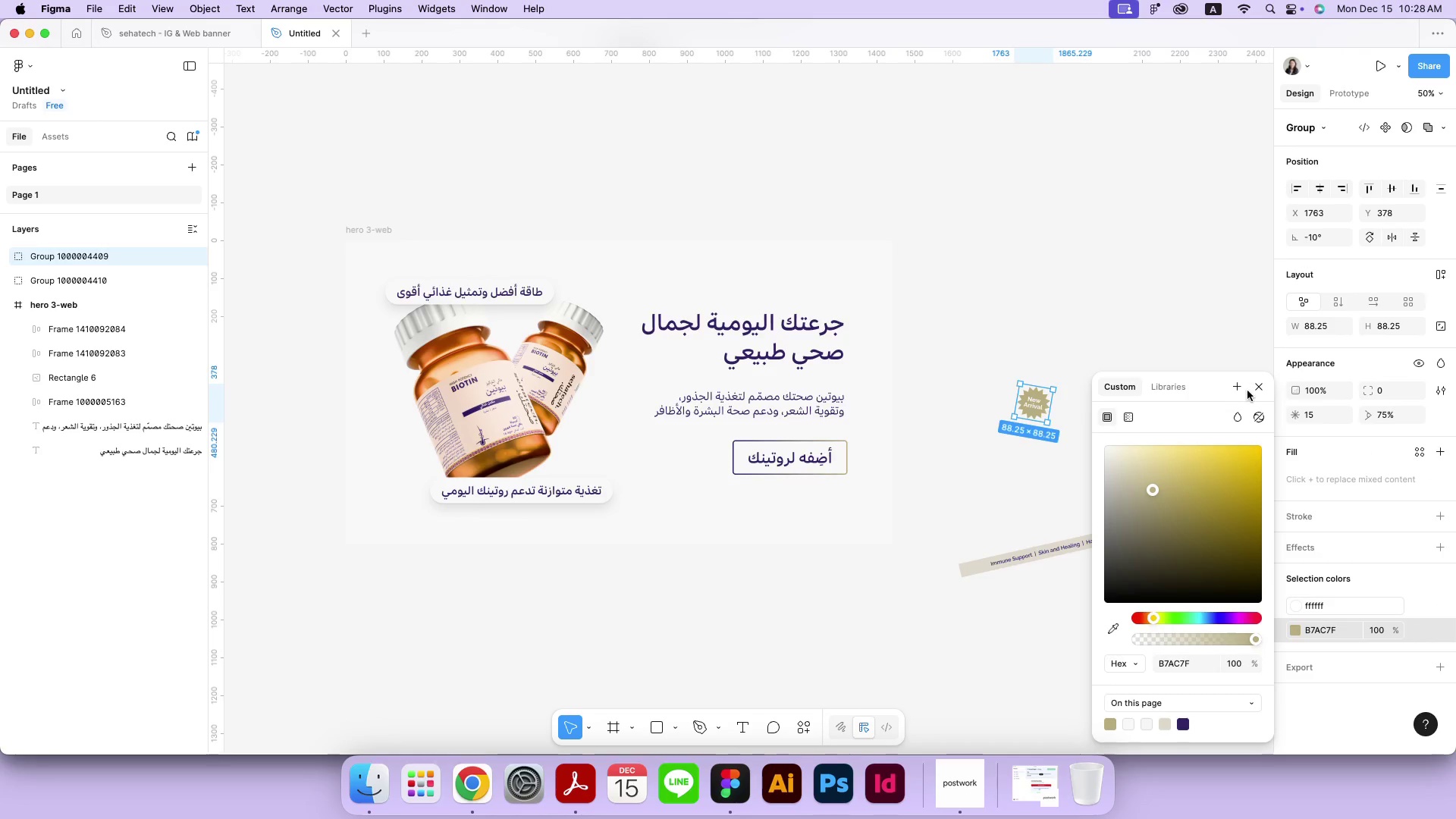 
left_click([1240, 386])
 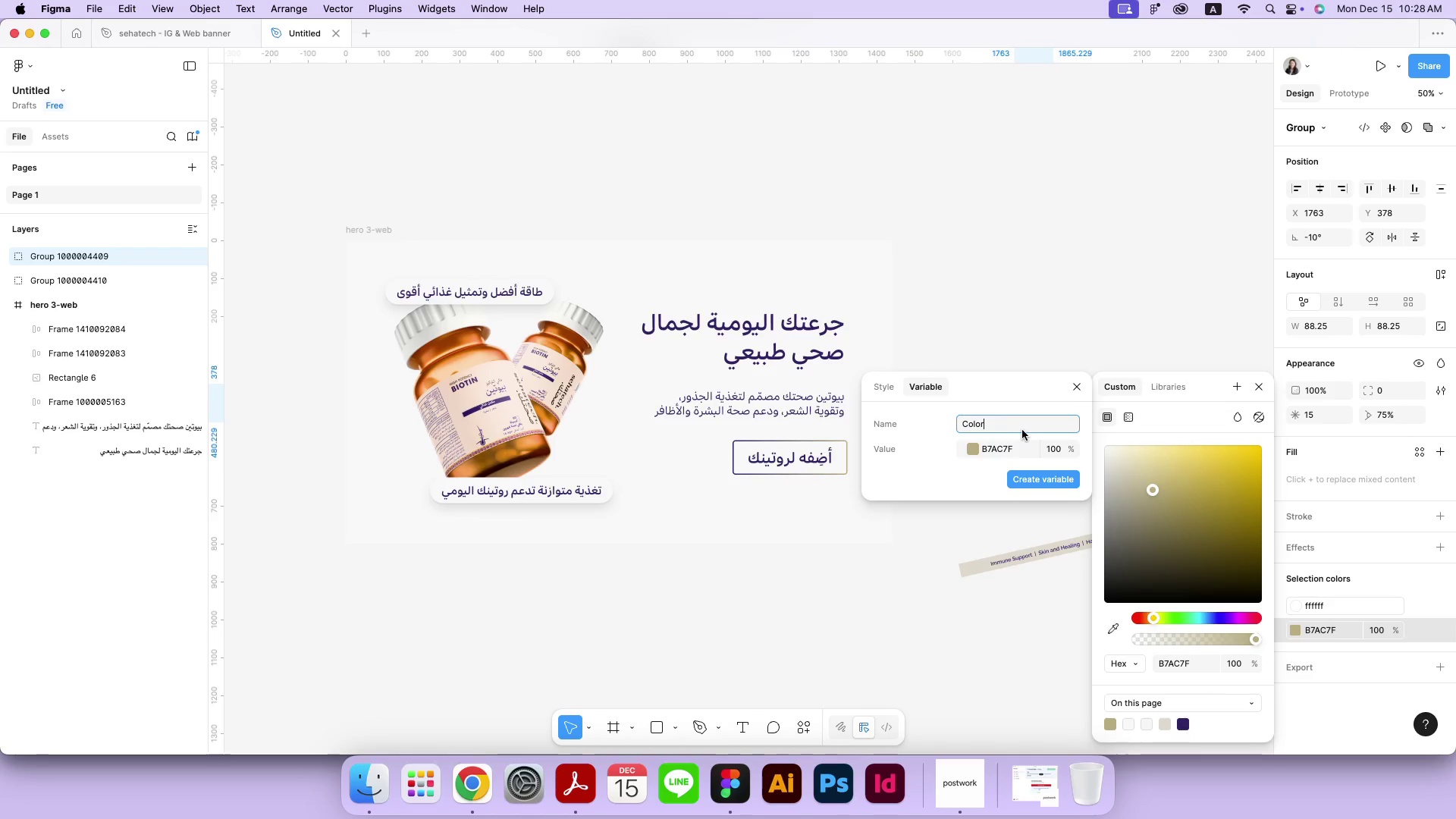 
left_click([889, 389])
 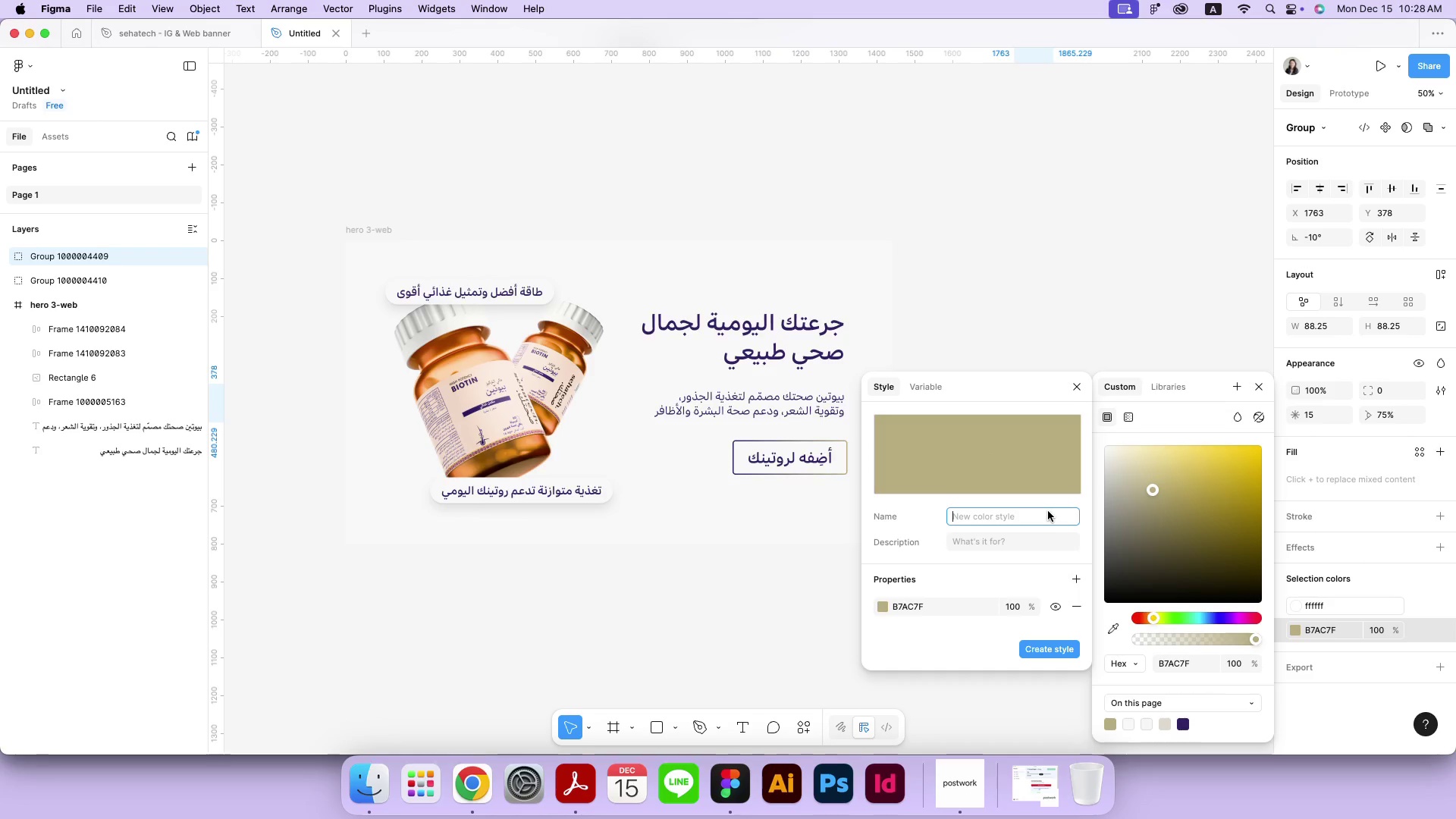 
key(Meta+CommandLeft)
 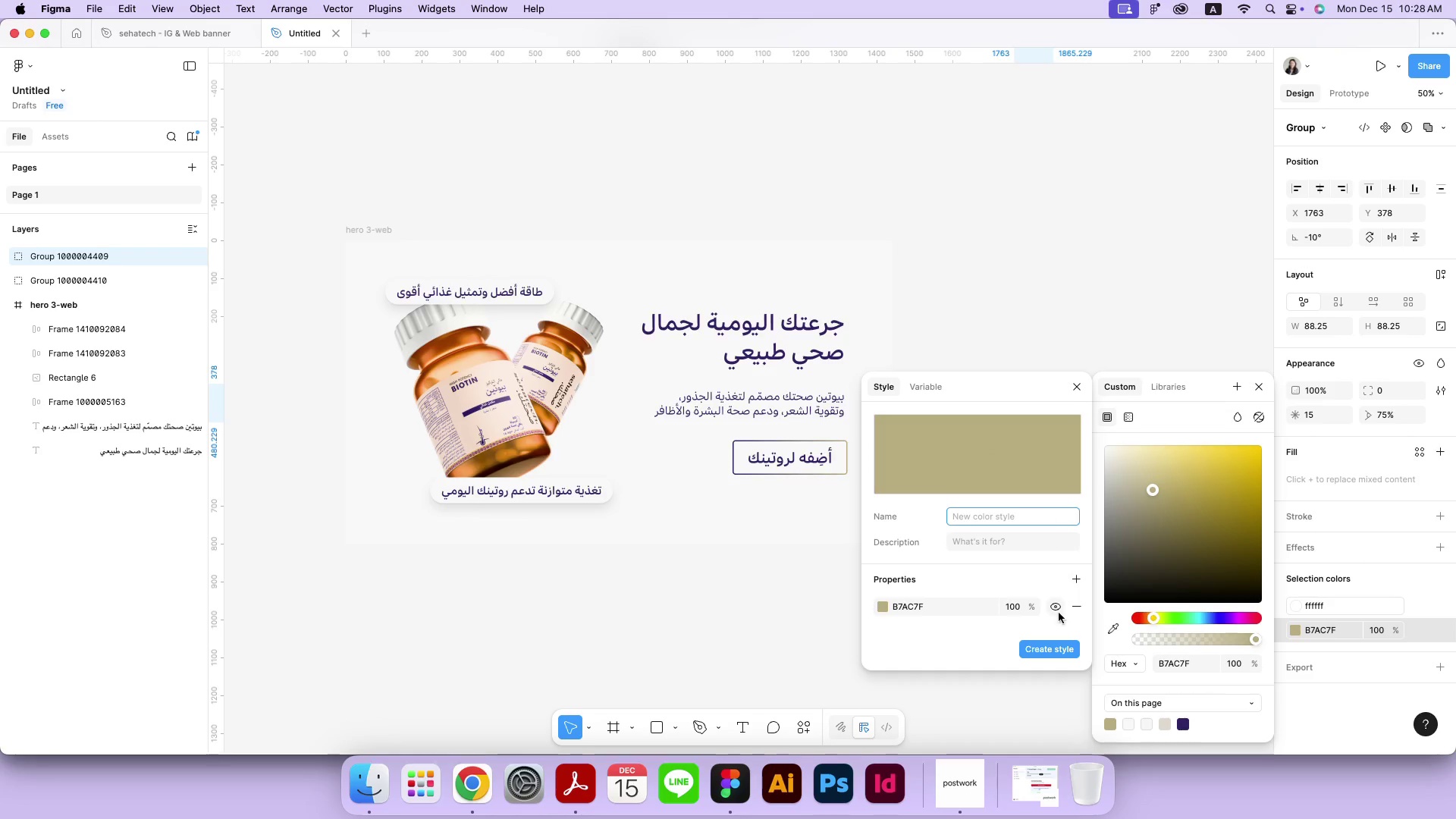 
key(Meta+V)
 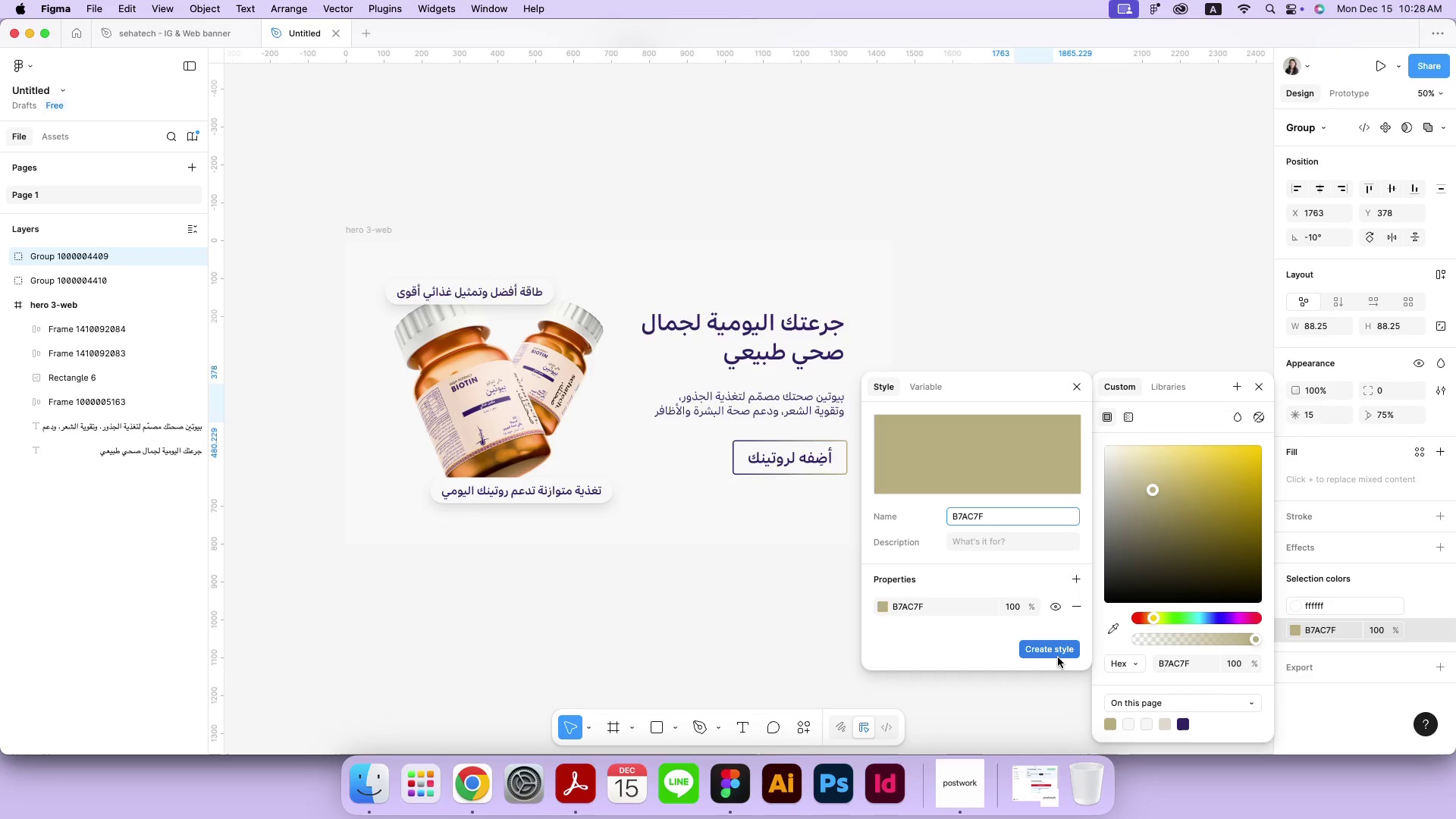 
left_click([1059, 657])
 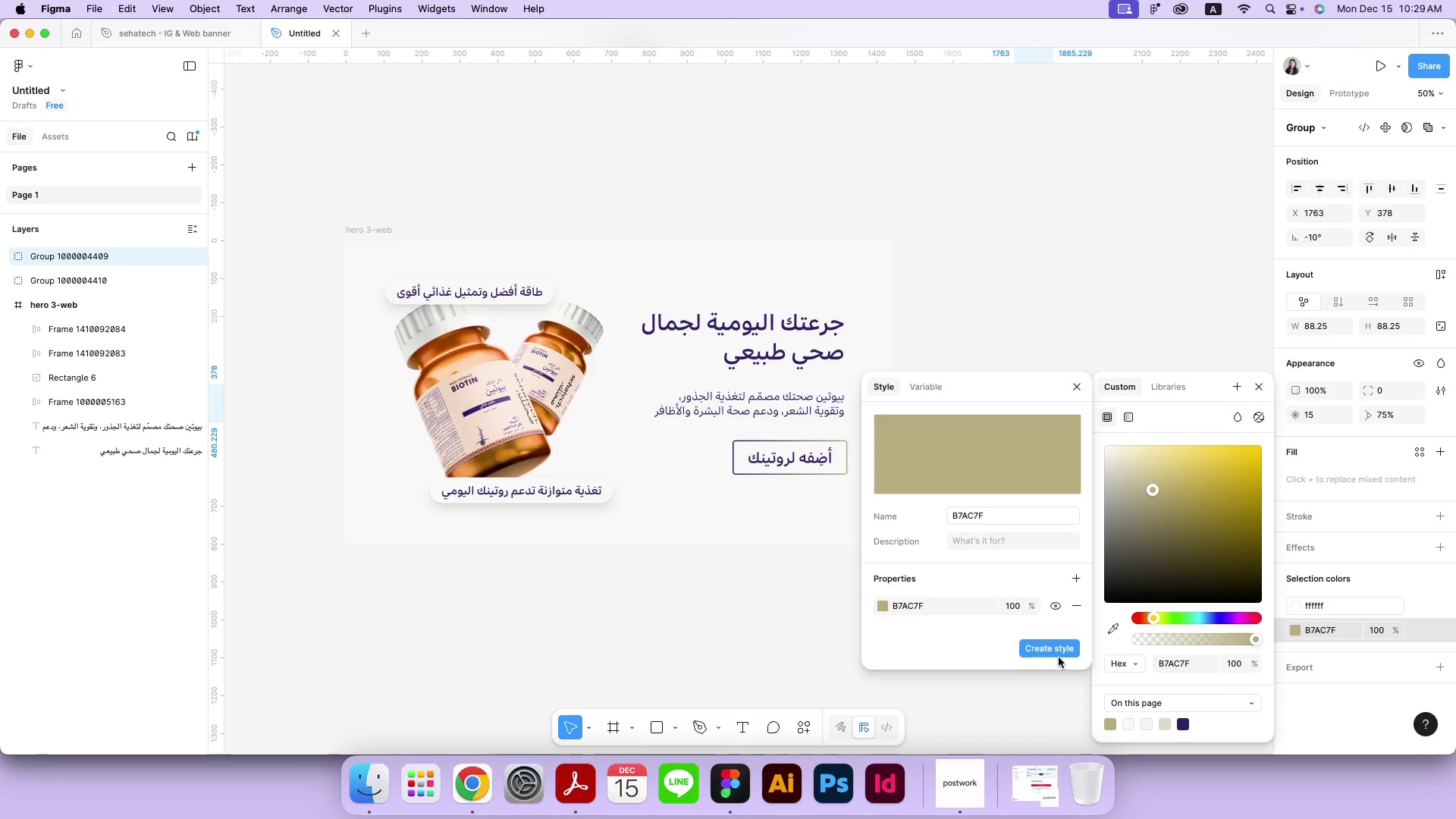 
left_click([1060, 649])
 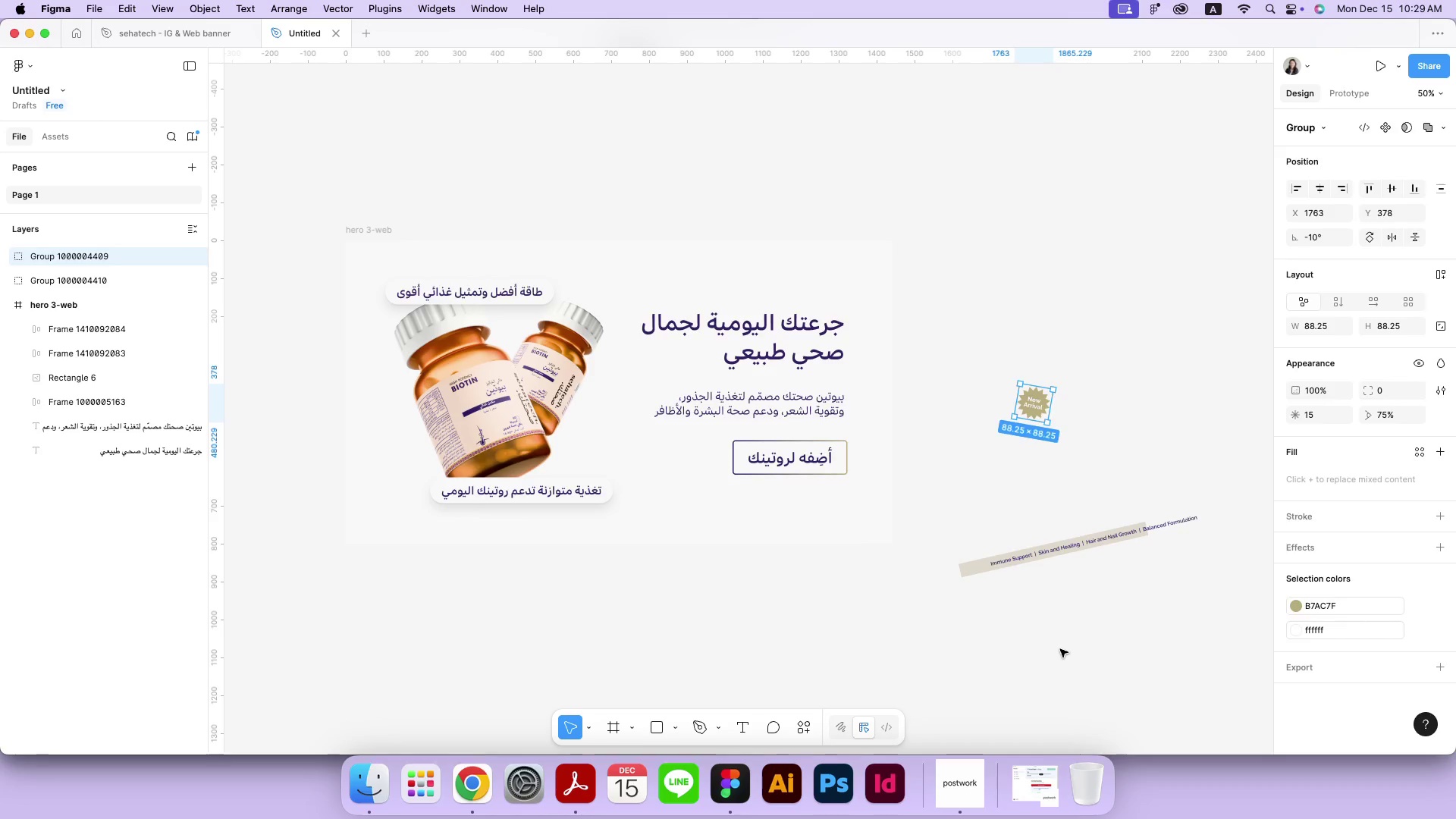 
left_click([1060, 649])
 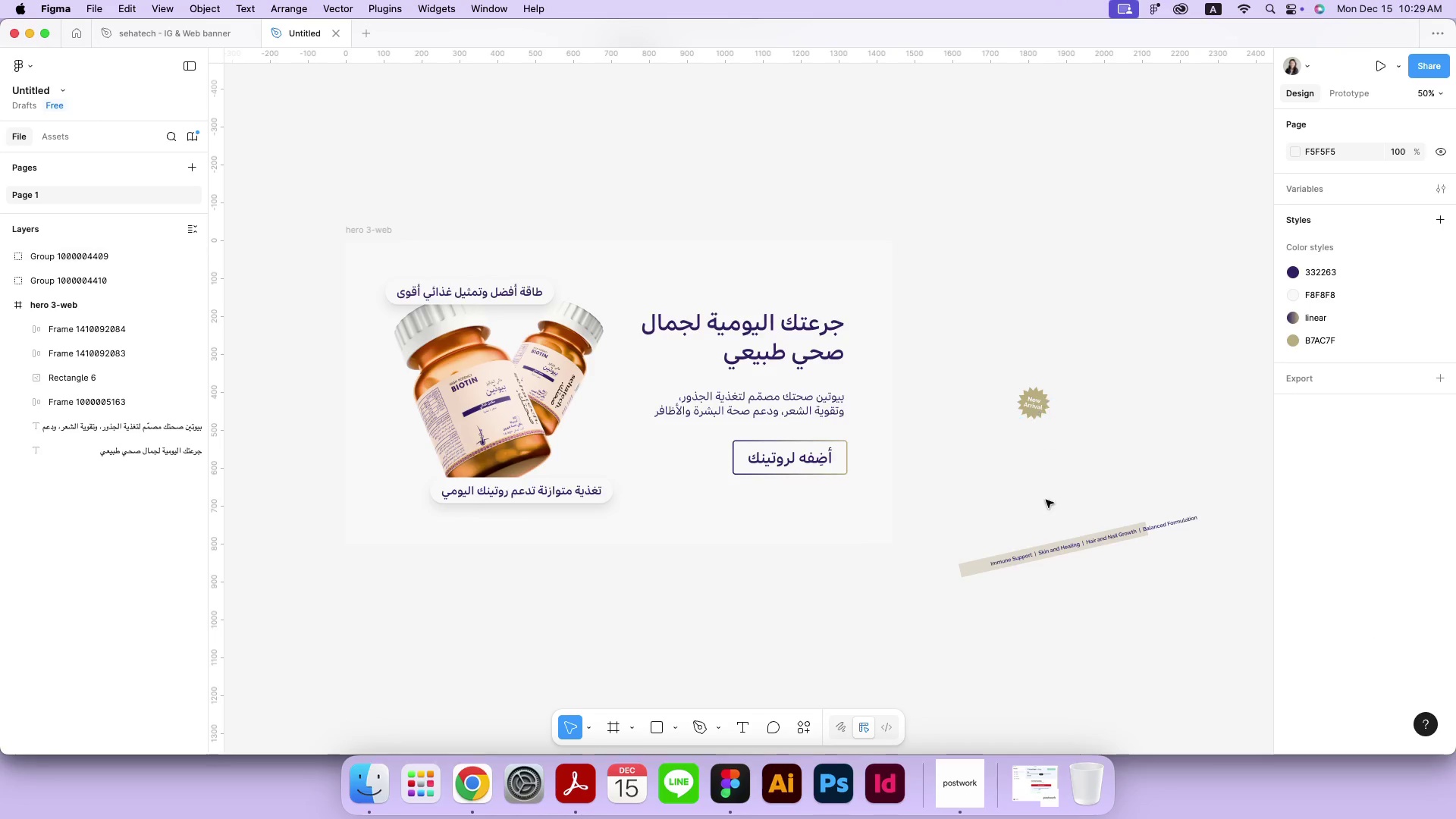 
left_click([977, 570])
 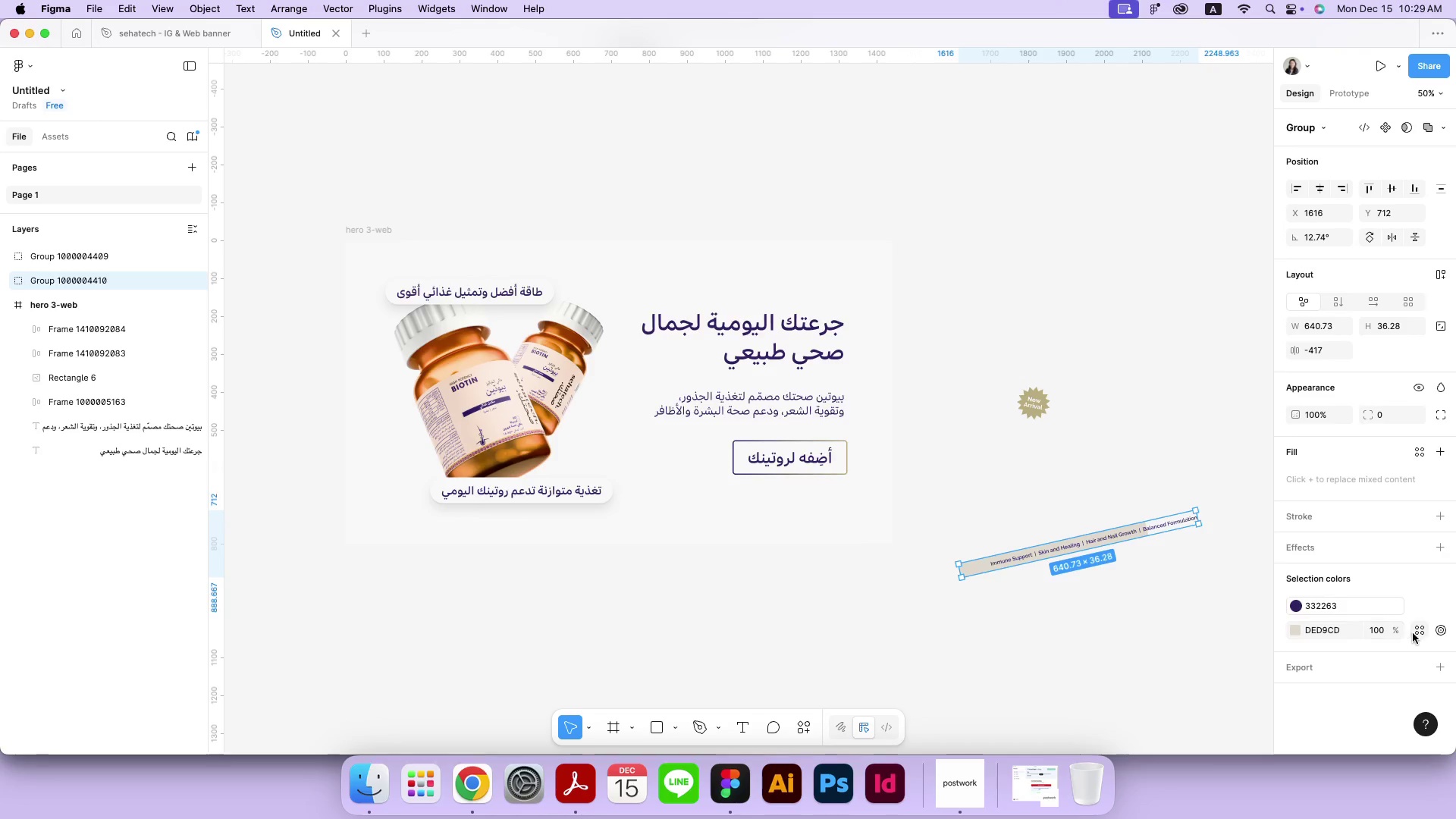 
left_click([1422, 632])
 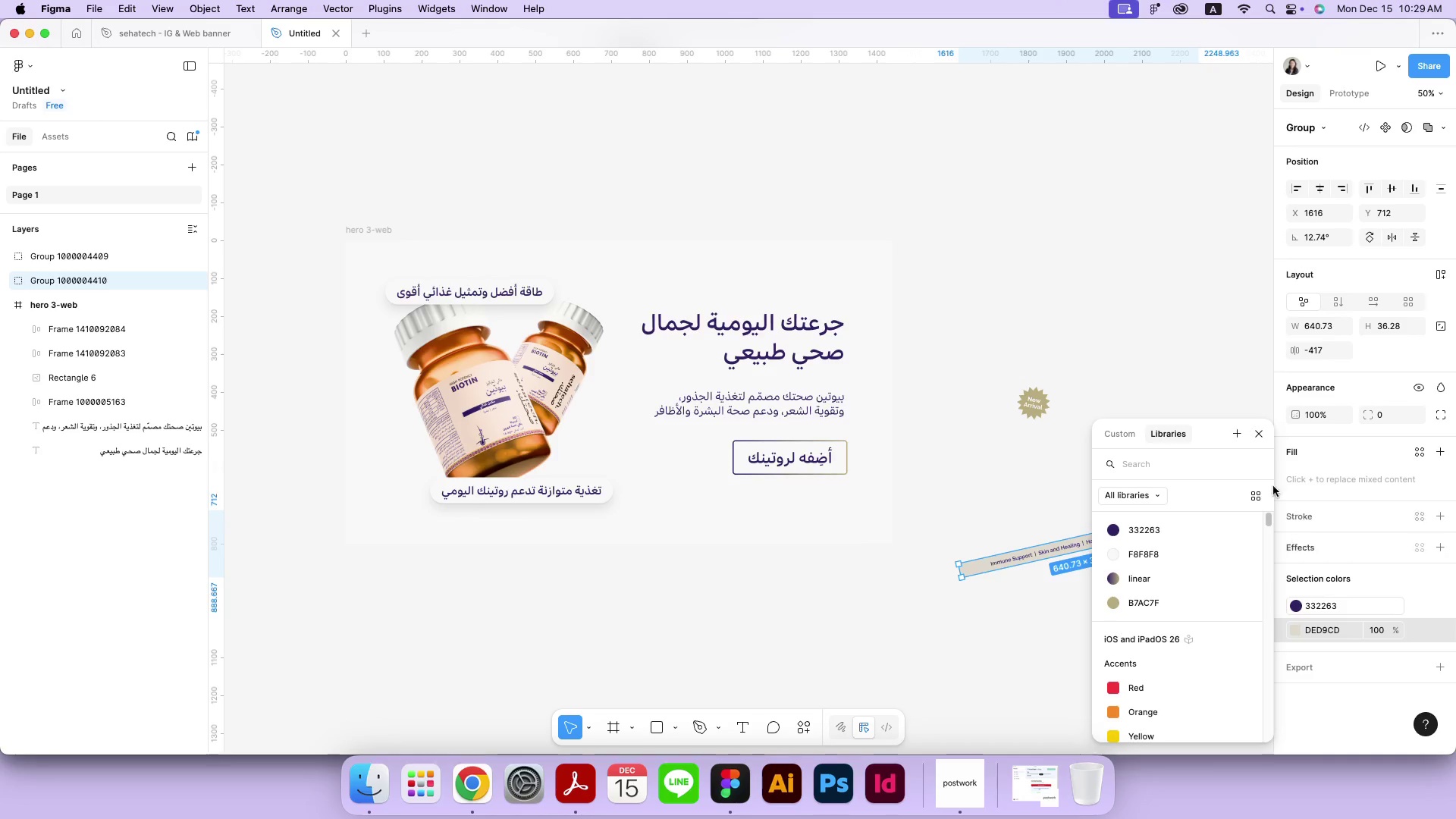 
left_click([1238, 431])
 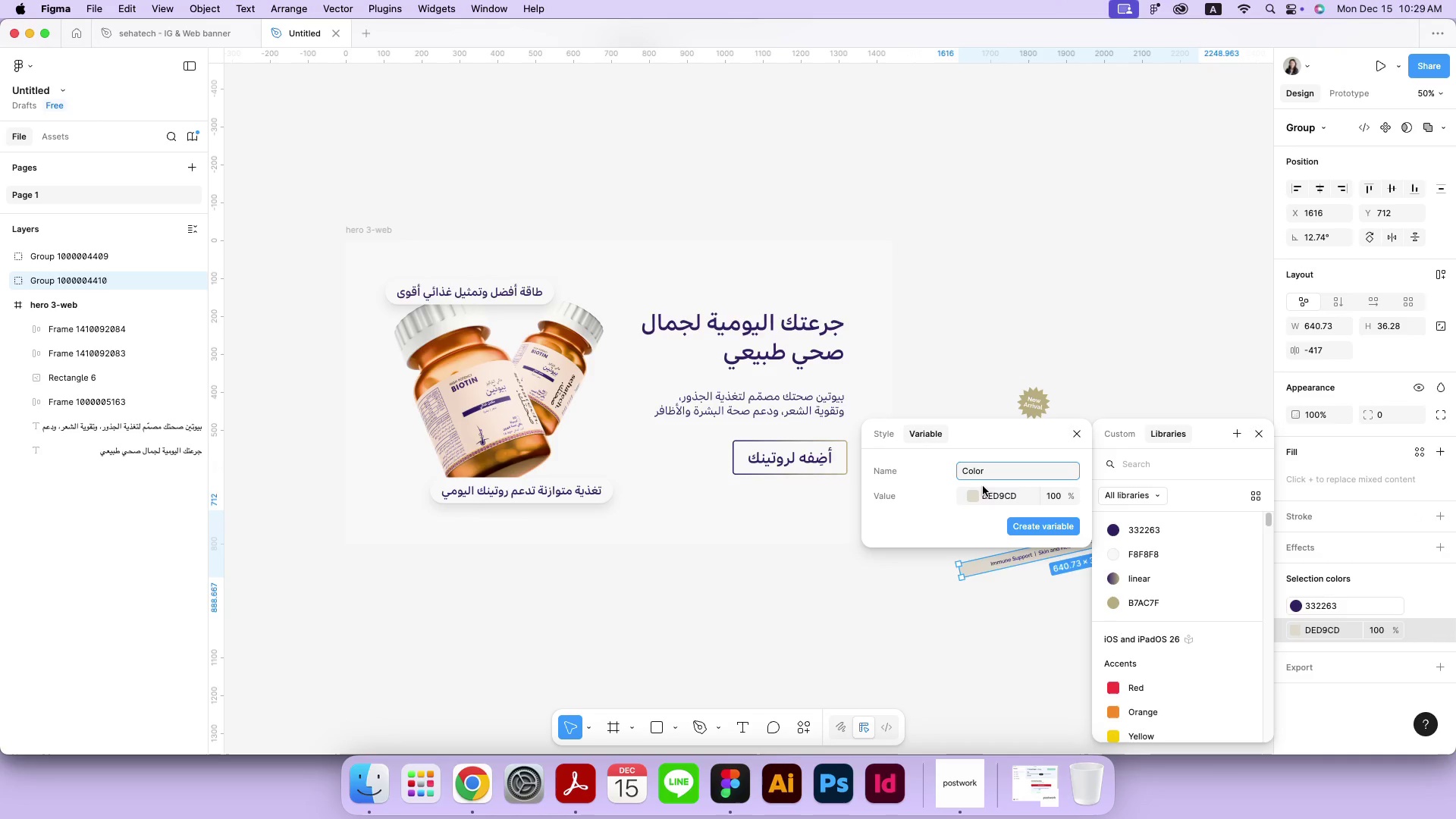 
left_click([988, 497])
 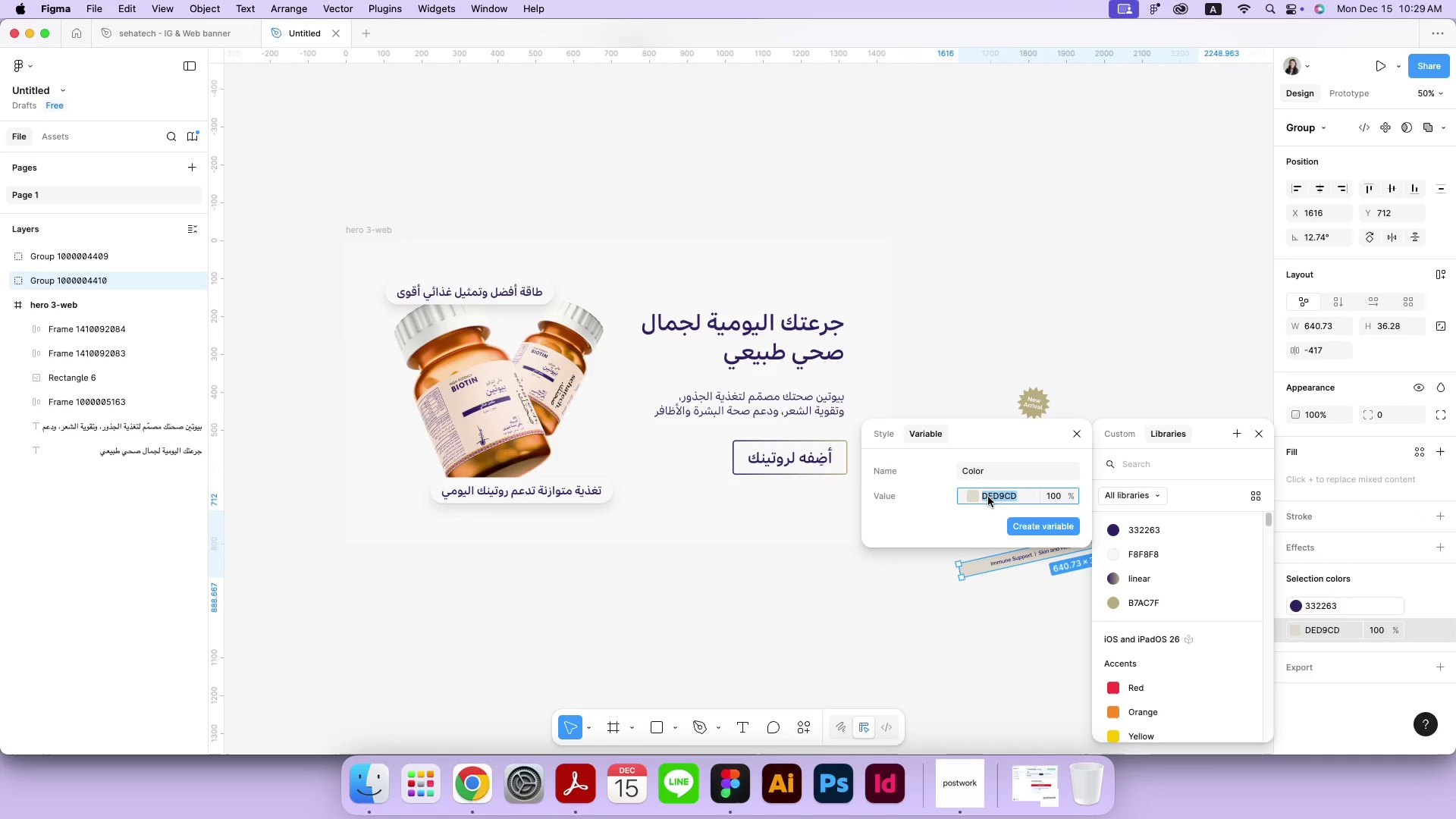 
key(Meta+CommandLeft)
 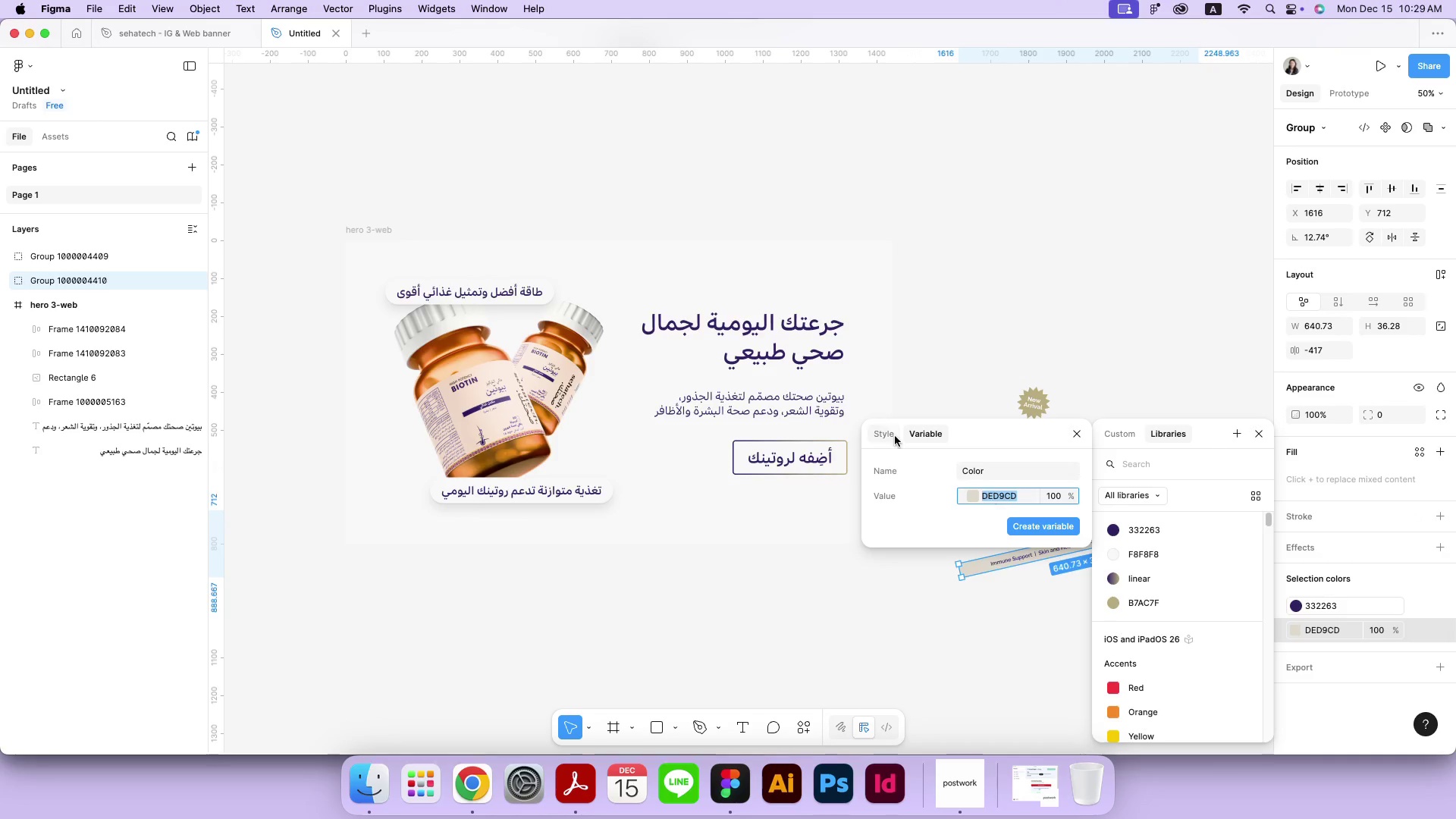 
key(Meta+C)
 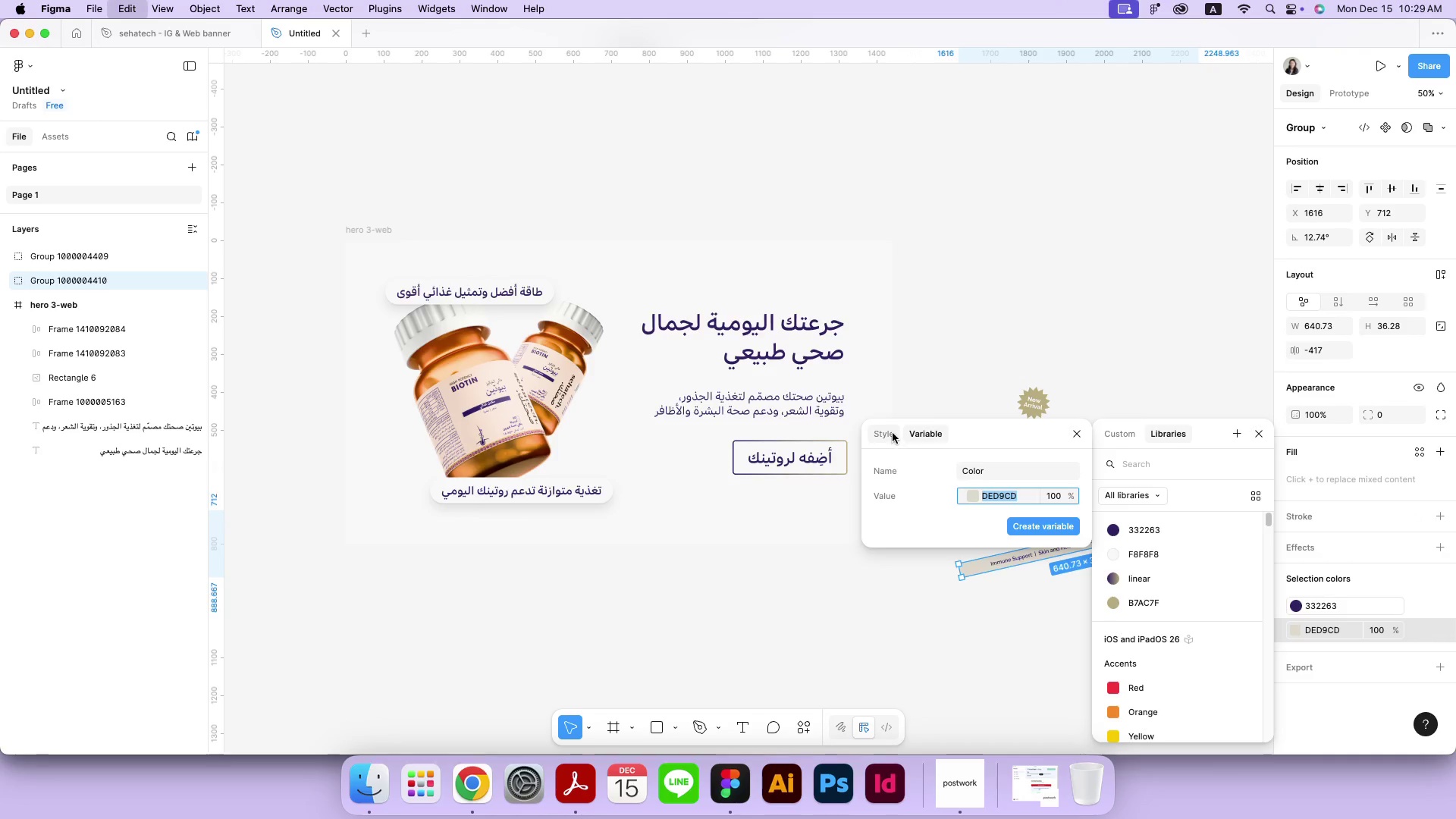 
left_click([891, 430])
 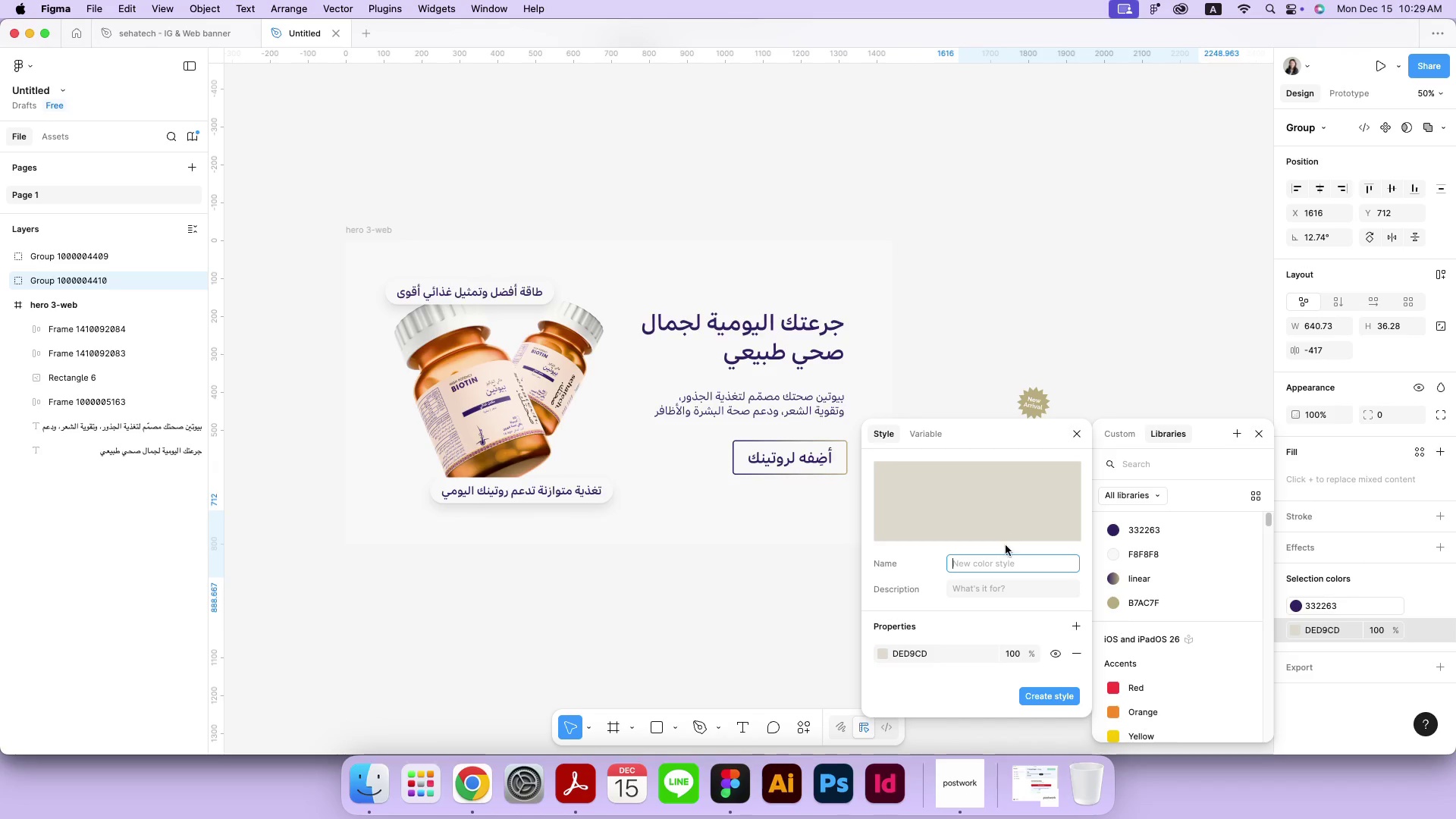 
key(Meta+CommandLeft)
 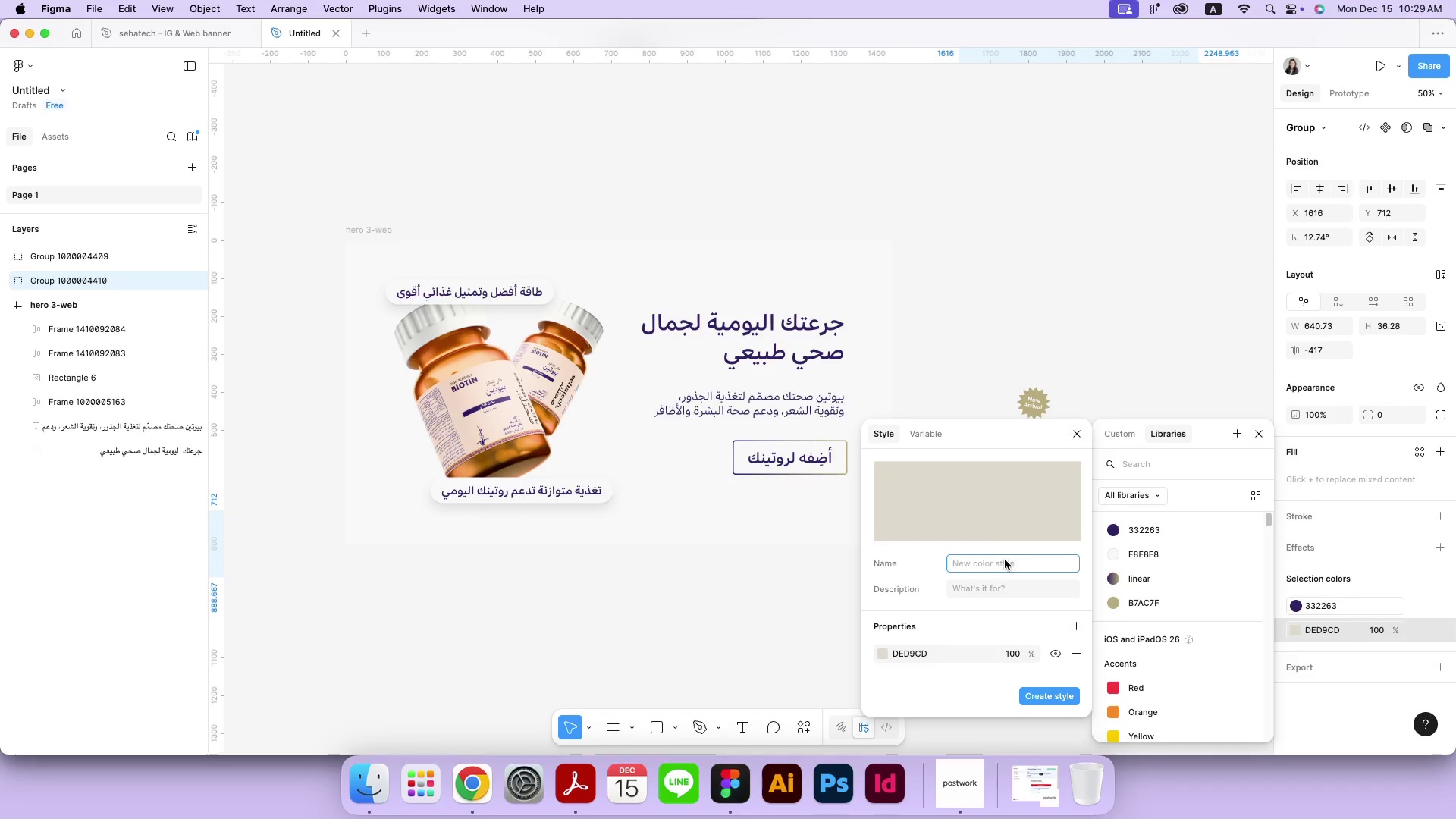 
key(Meta+V)
 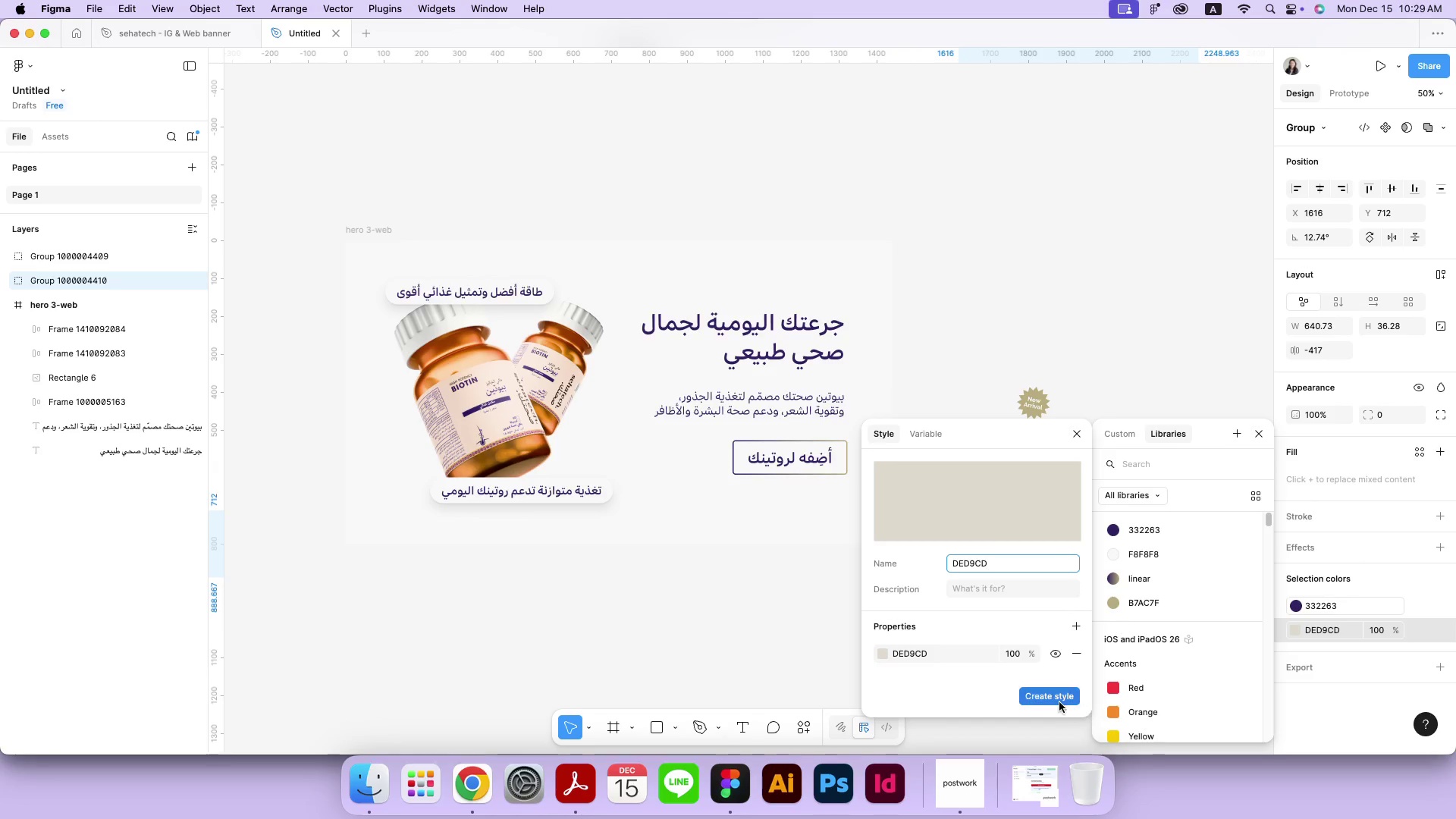 
left_click([1058, 700])
 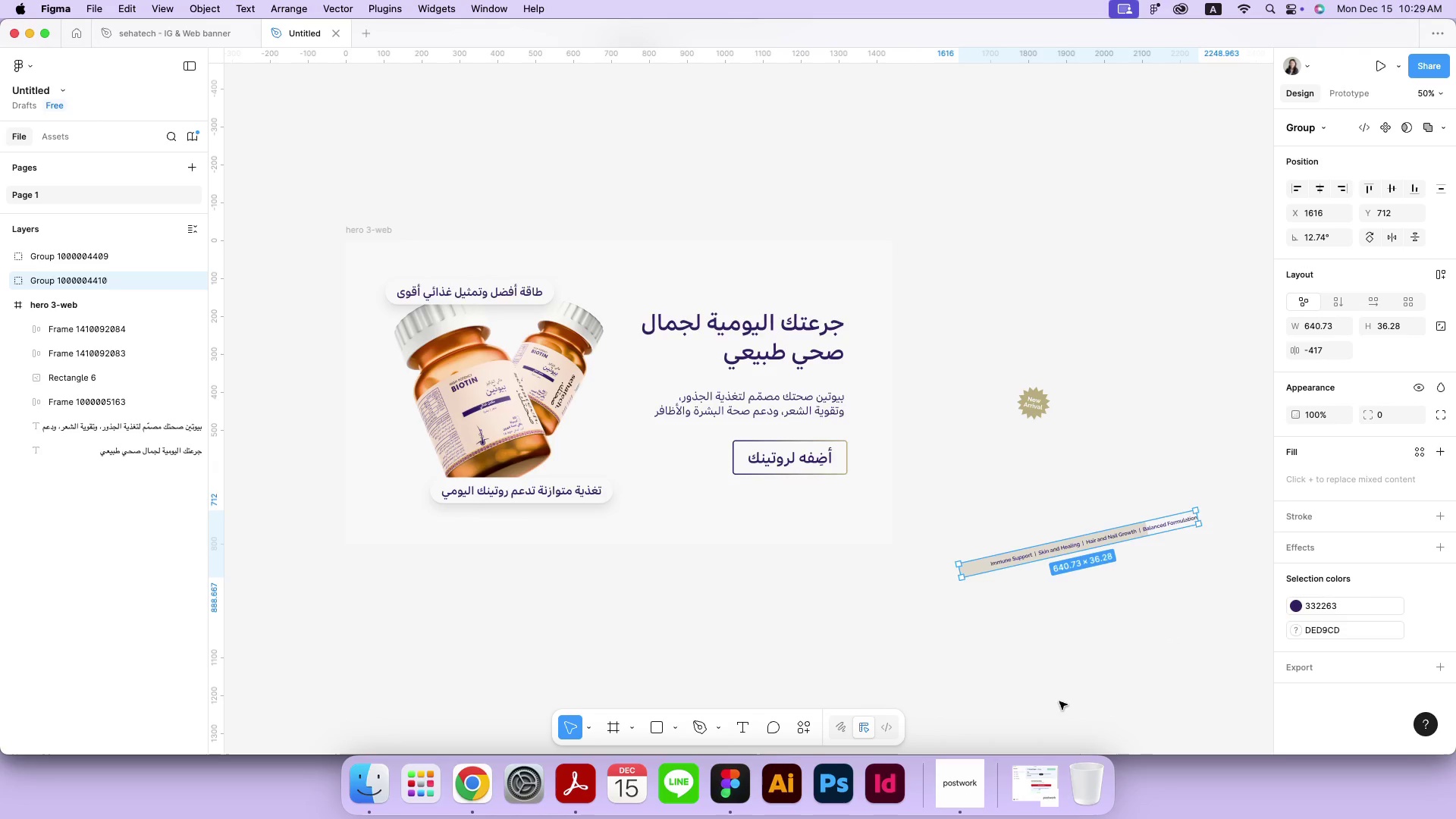 
left_click([1063, 701])
 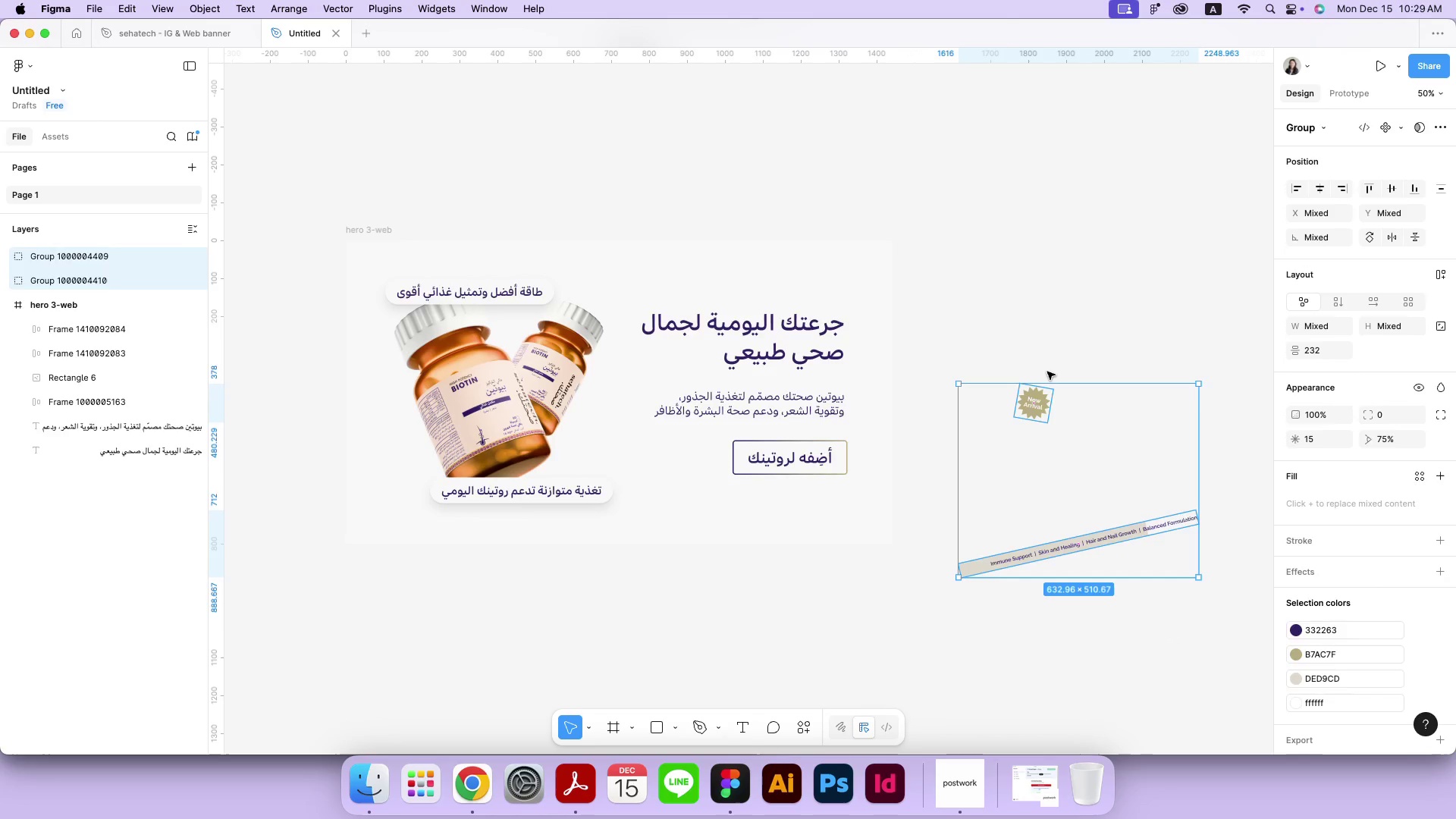 
left_click_drag(start_coordinate=[1138, 677], to_coordinate=[1047, 372])
 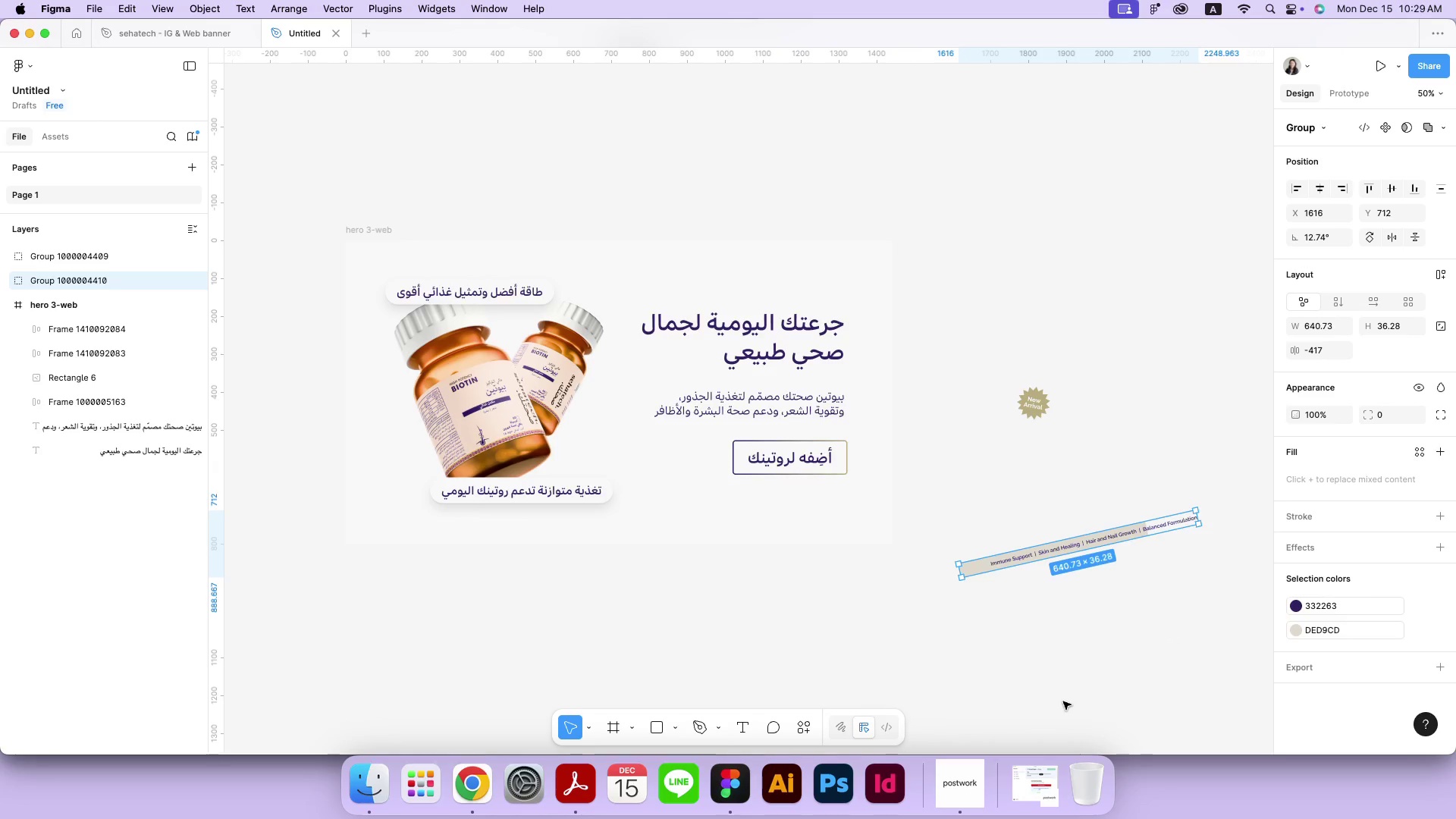 
key(Backspace)
 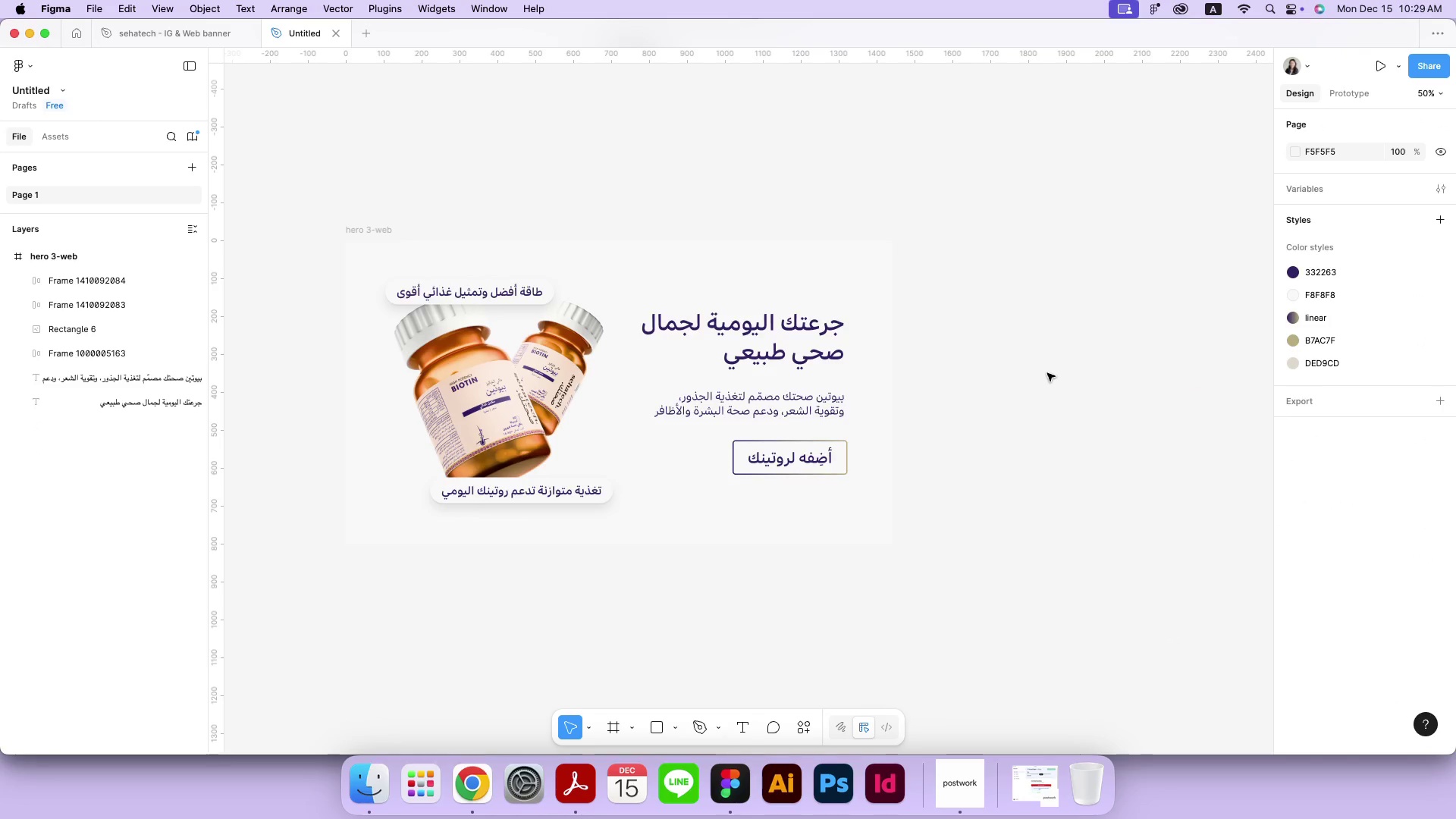 
left_click([1047, 373])
 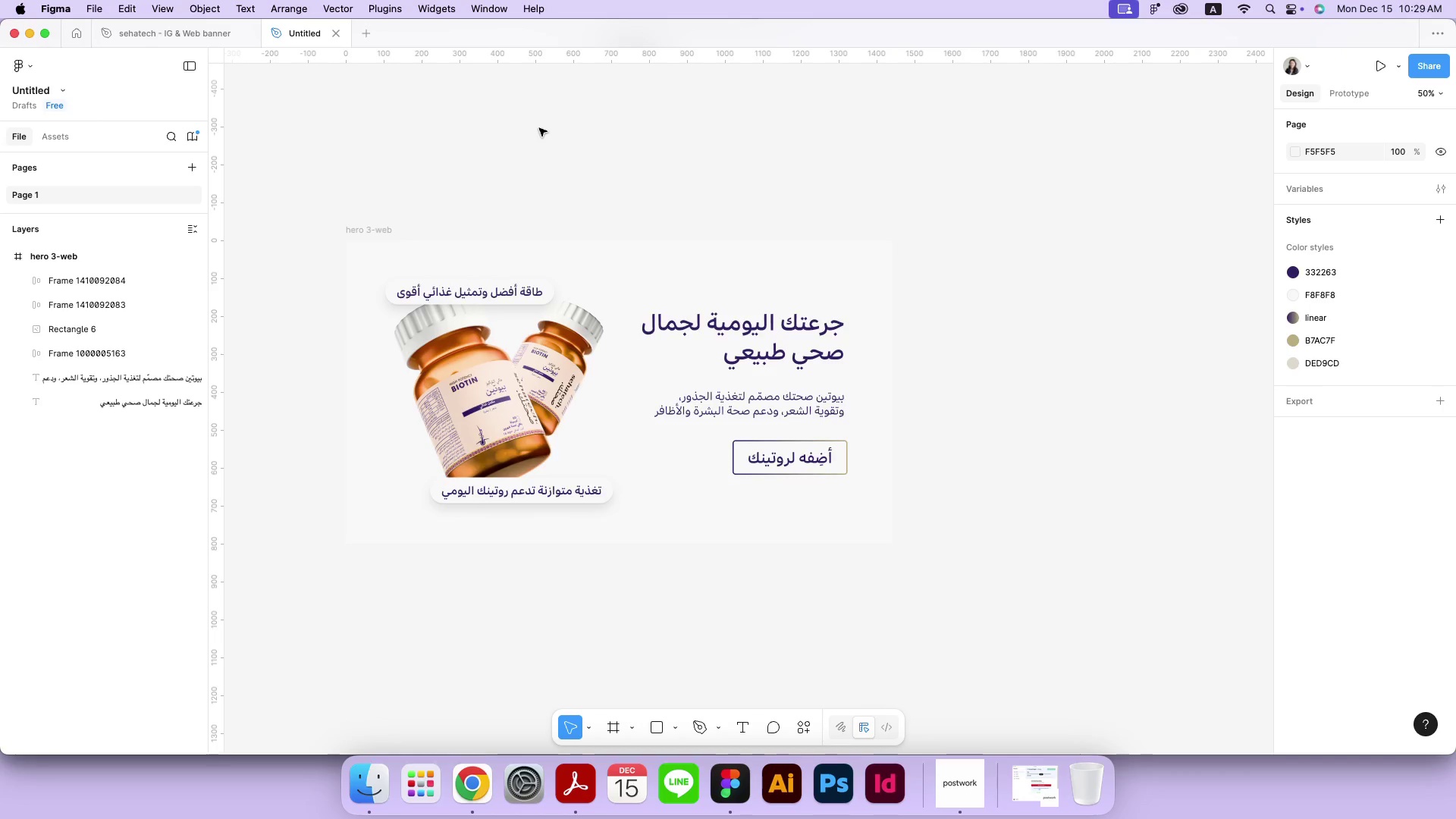 
wait(46.94)
 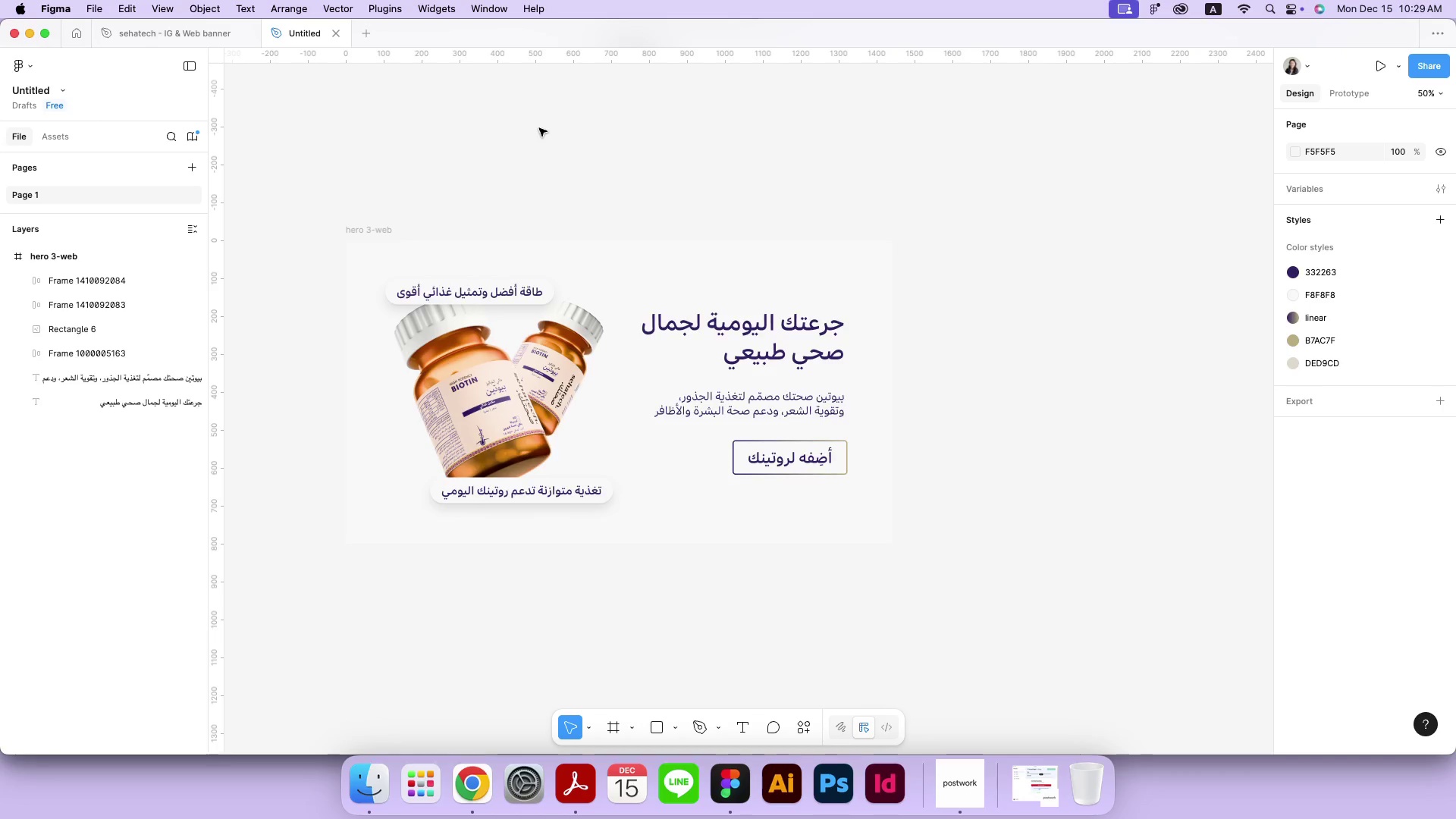 
left_click([617, 250])
 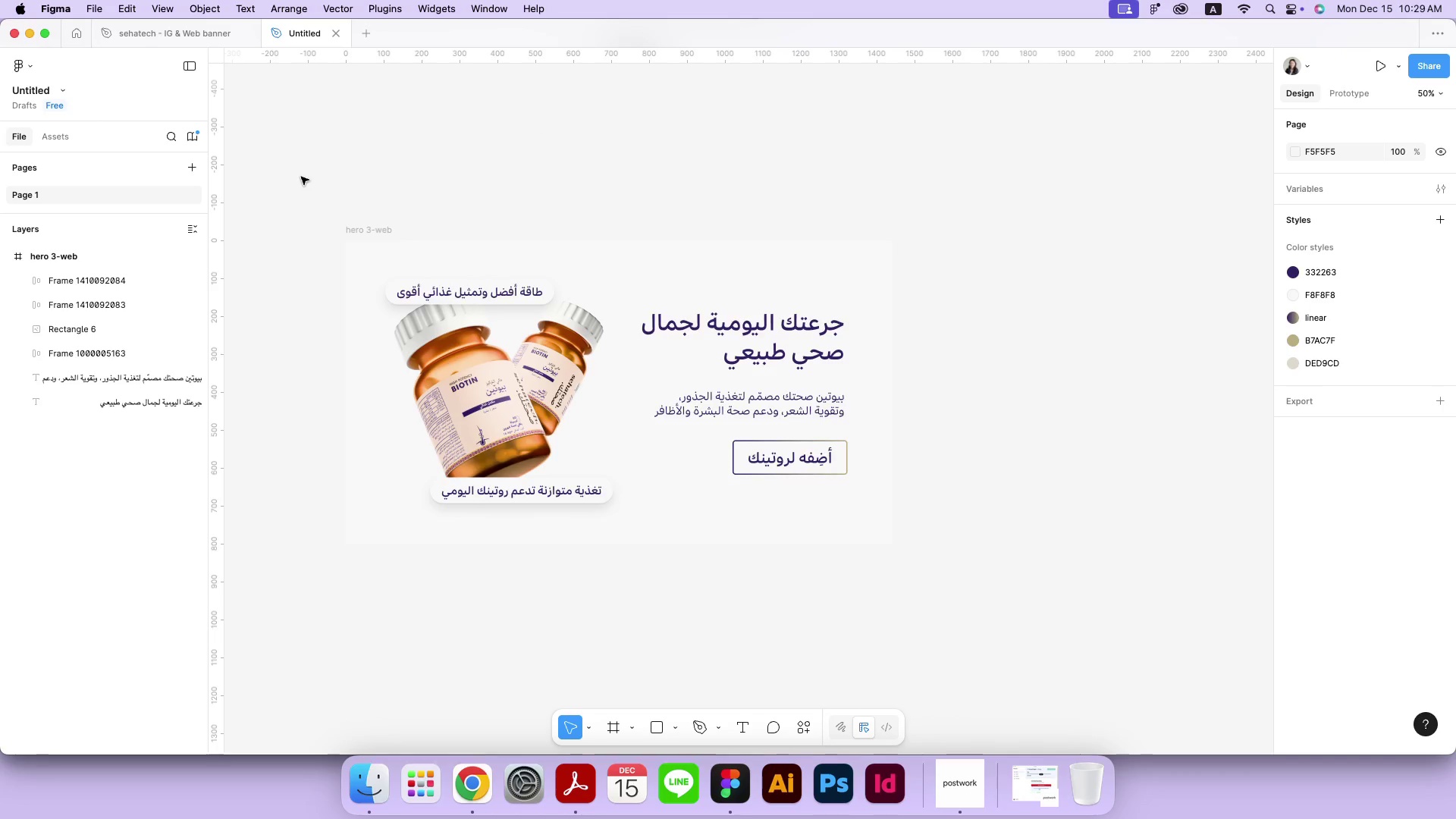 
left_click_drag(start_coordinate=[378, 232], to_coordinate=[420, 220])
 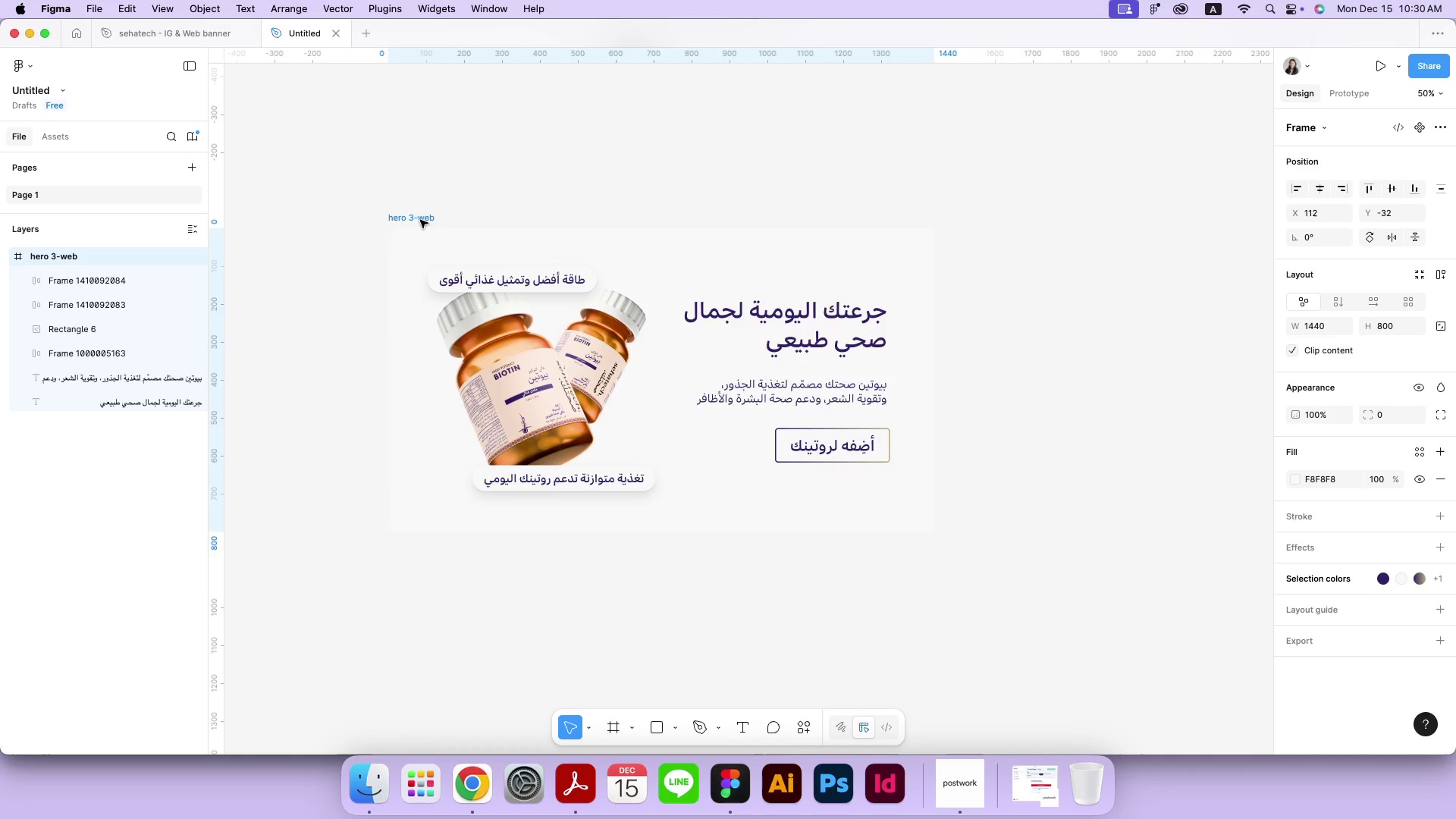 
left_click_drag(start_coordinate=[0, 234], to_coordinate=[579, 227])
 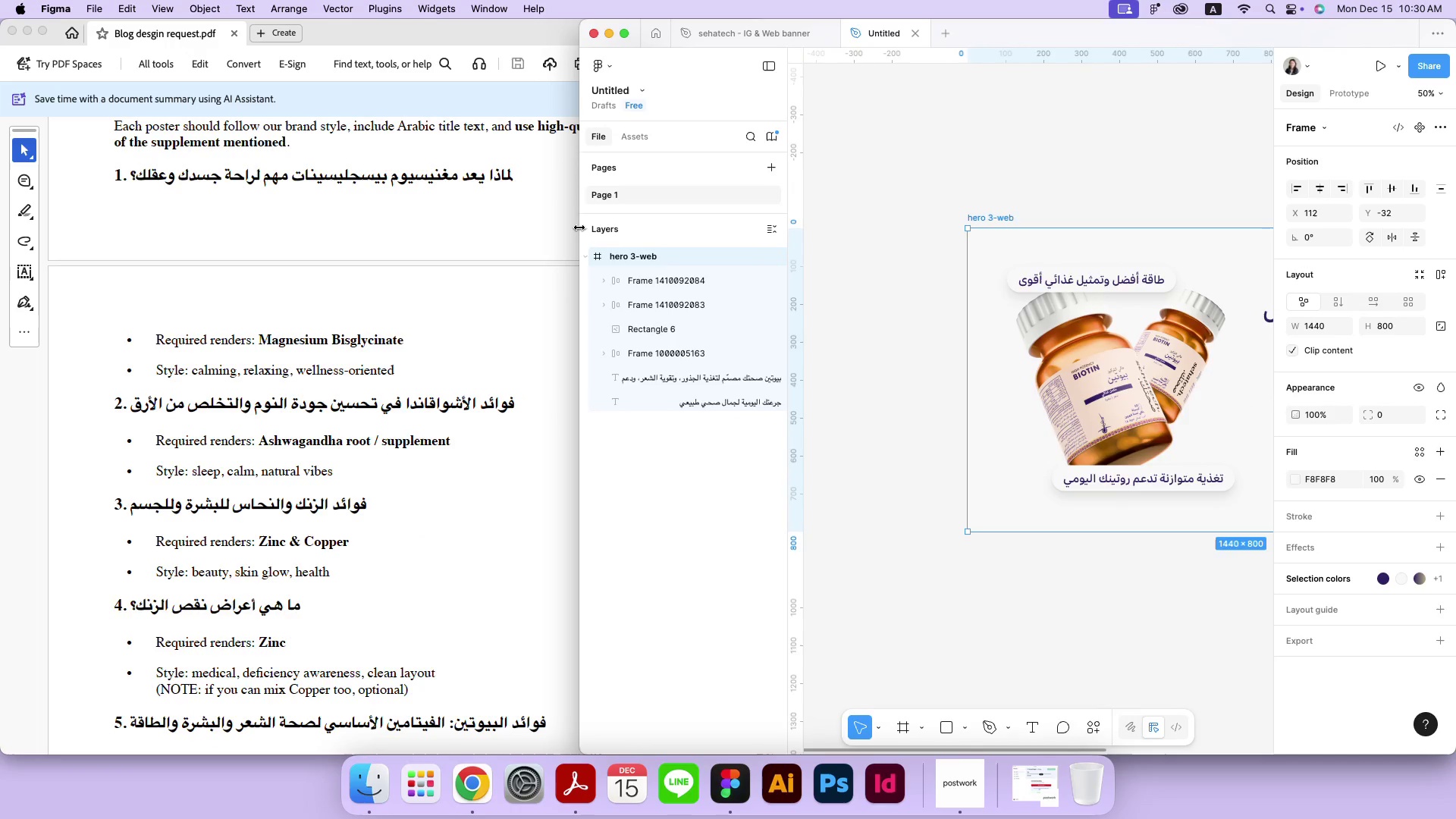 
scroll: coordinate [381, 328], scroll_direction: up, amount: 17.0
 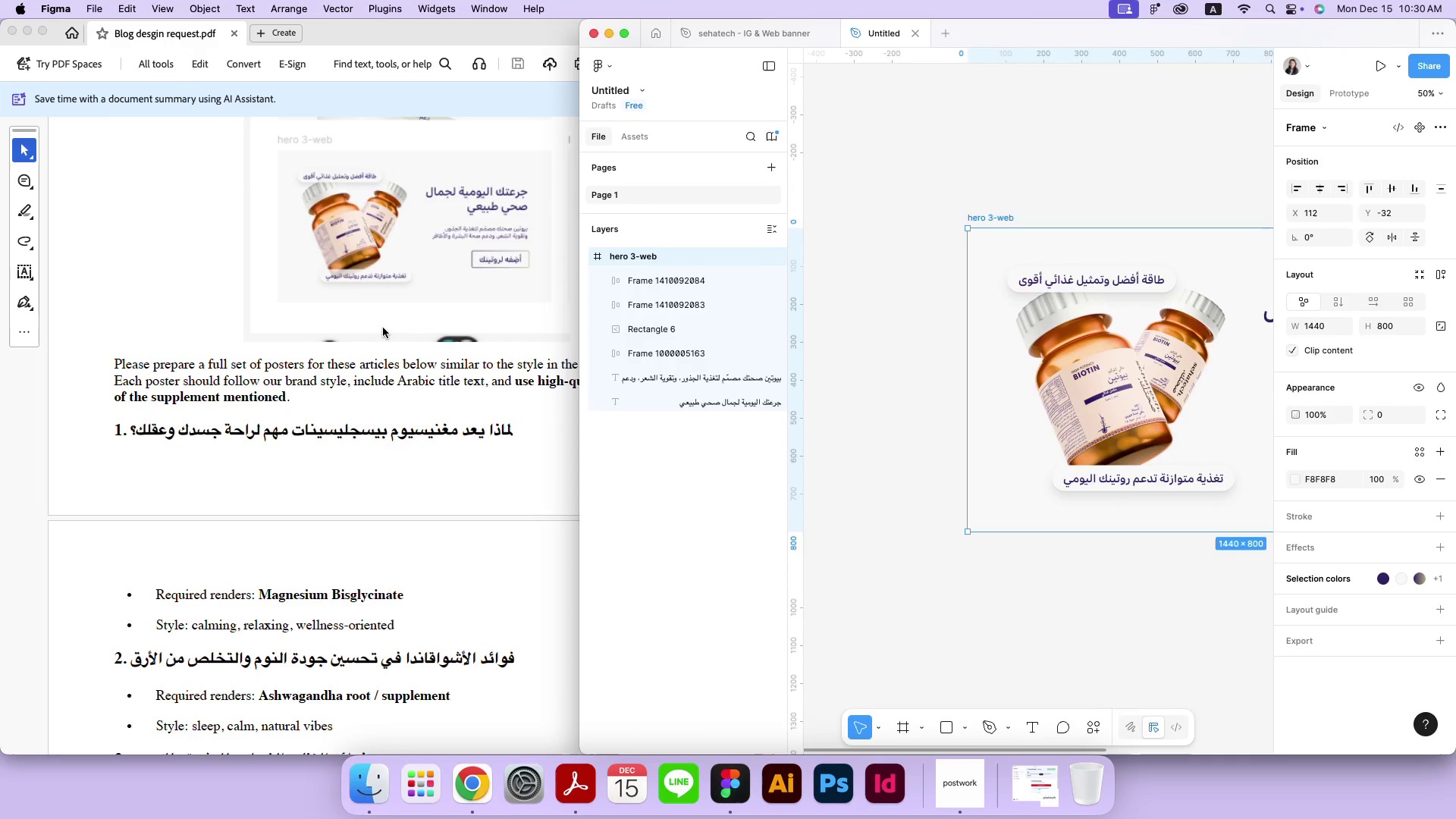 
left_click([221, 292])
 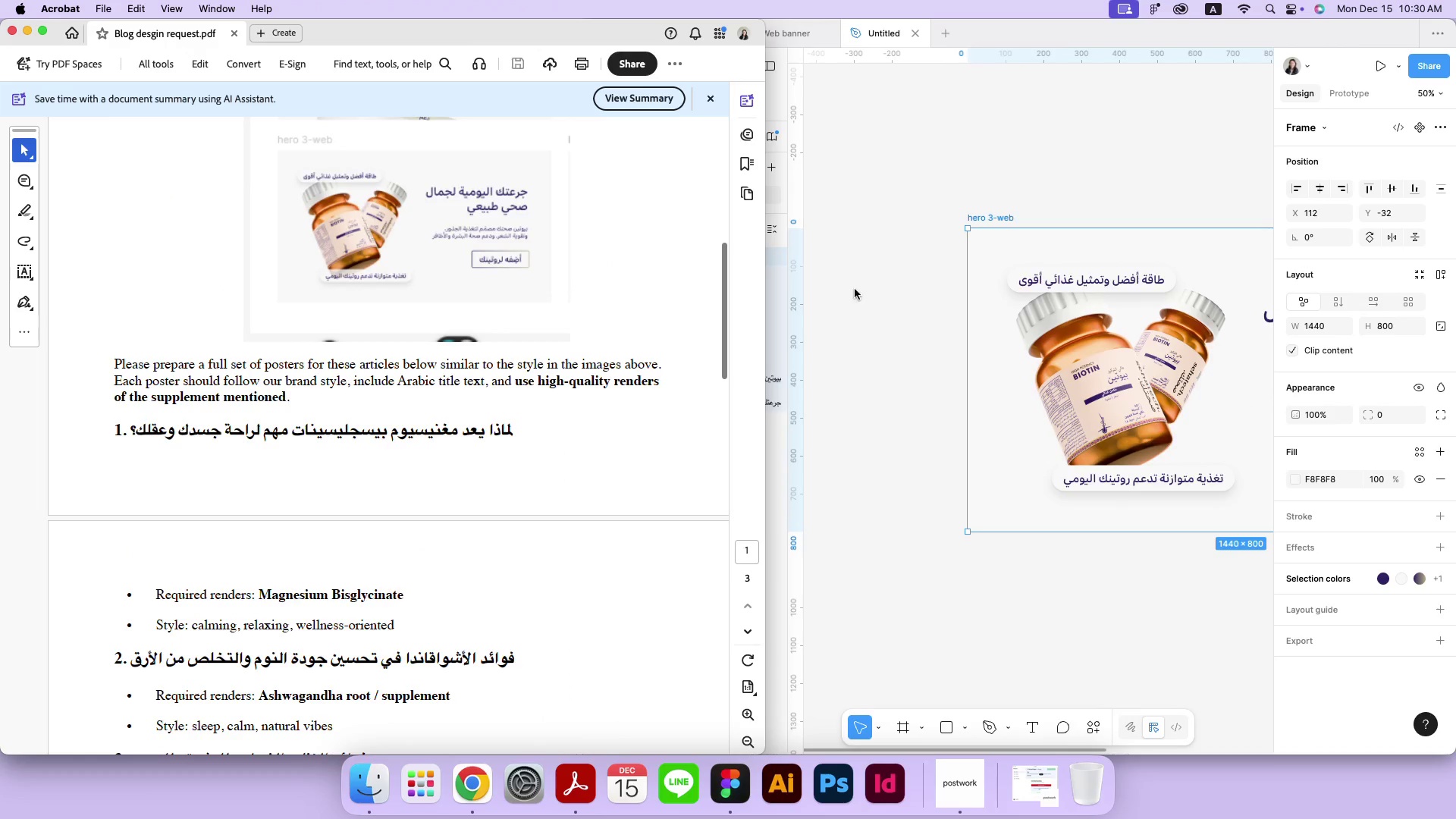 
left_click_drag(start_coordinate=[764, 293], to_coordinate=[563, 293])
 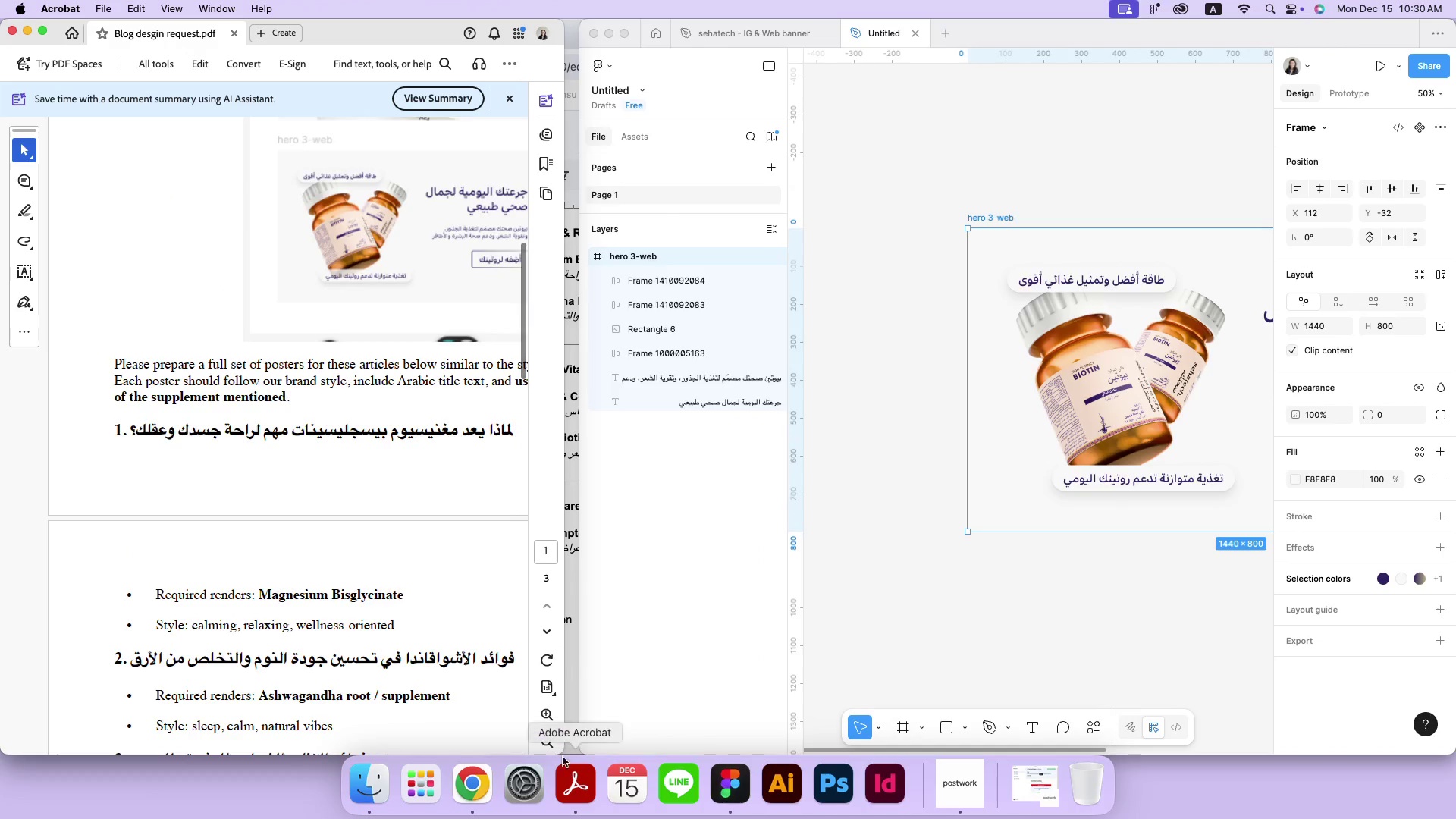 
key(Meta+0)
 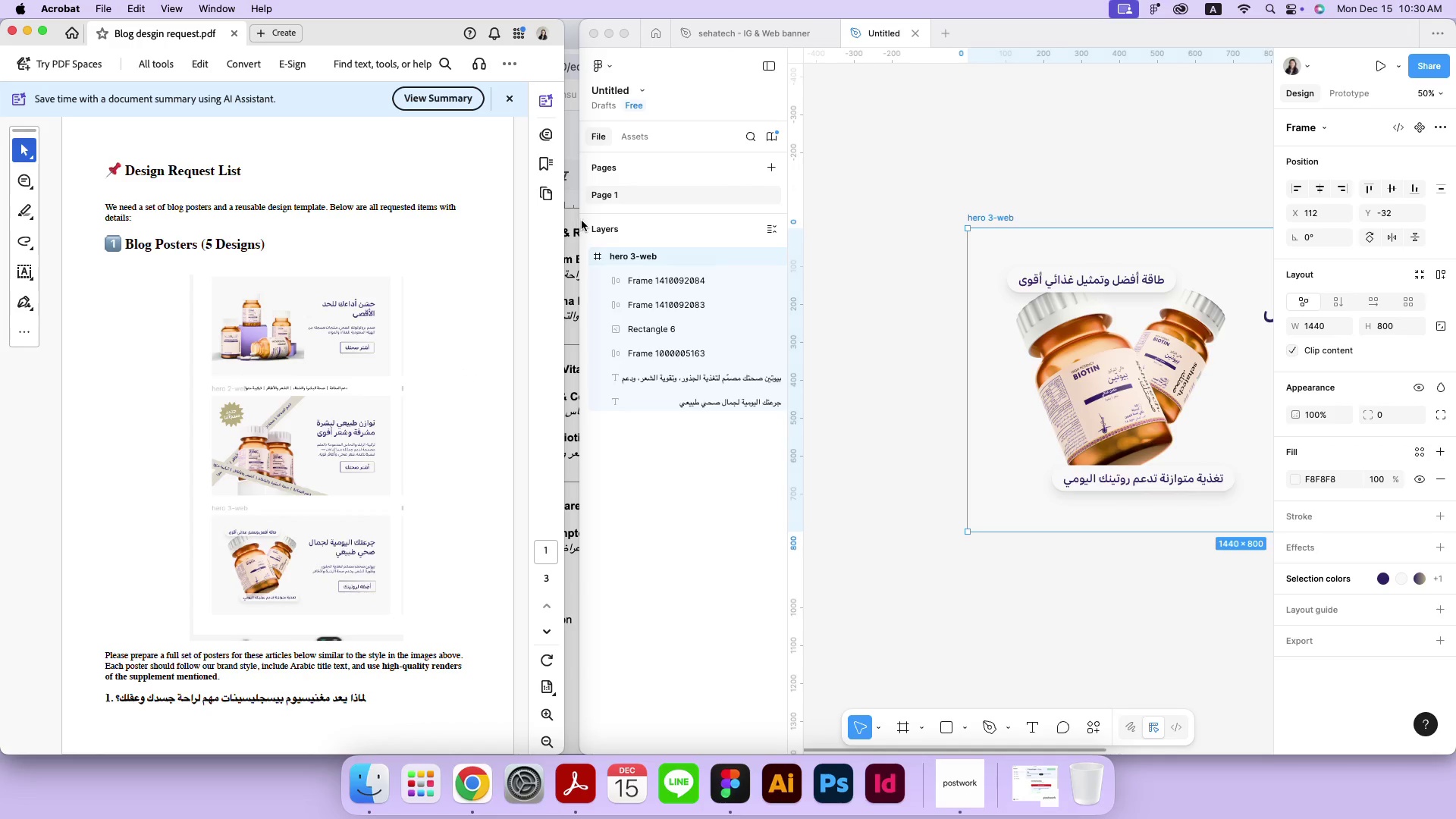 
left_click_drag(start_coordinate=[562, 224], to_coordinate=[477, 240])
 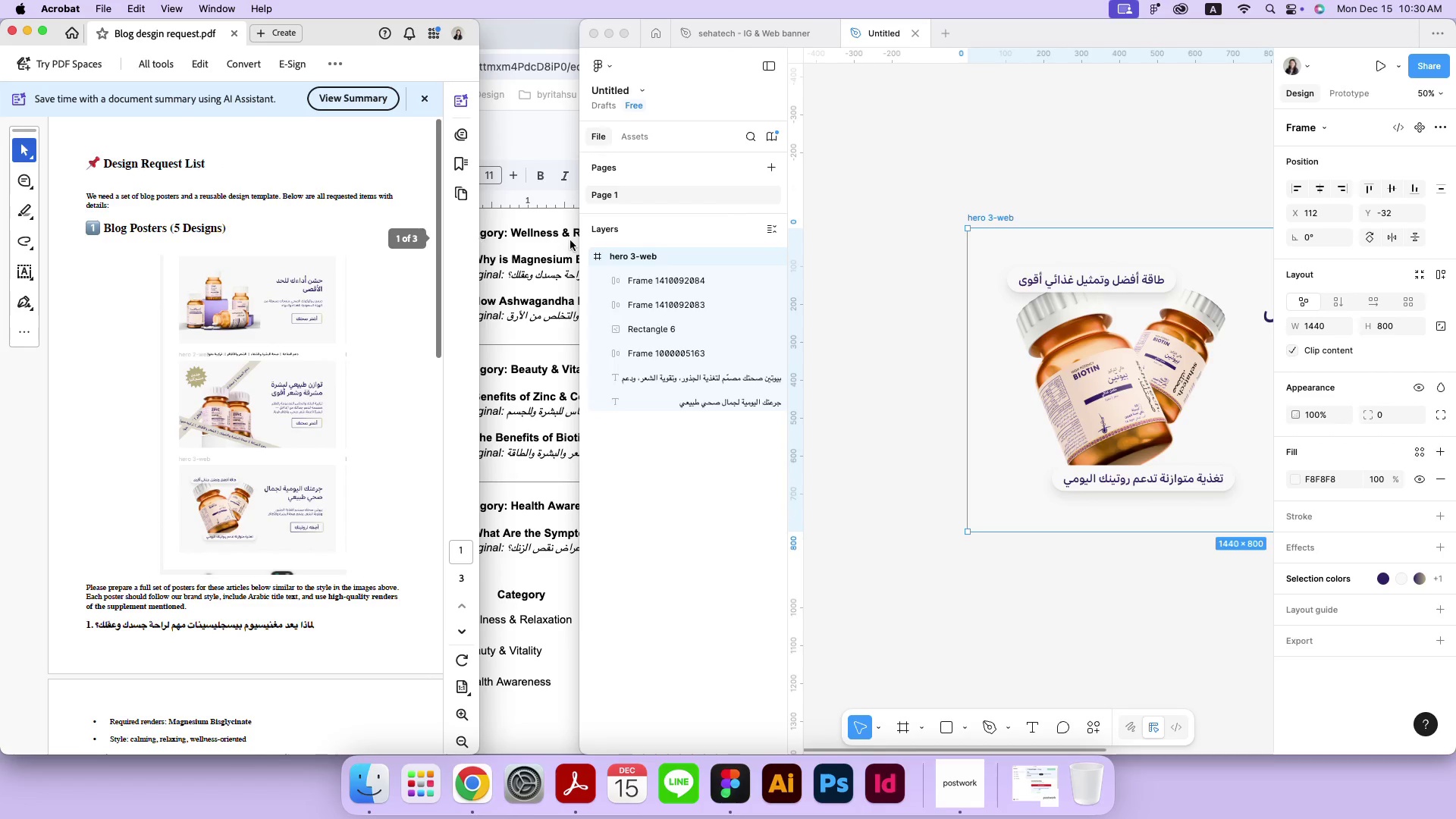 
left_click_drag(start_coordinate=[580, 471], to_coordinate=[442, 459])
 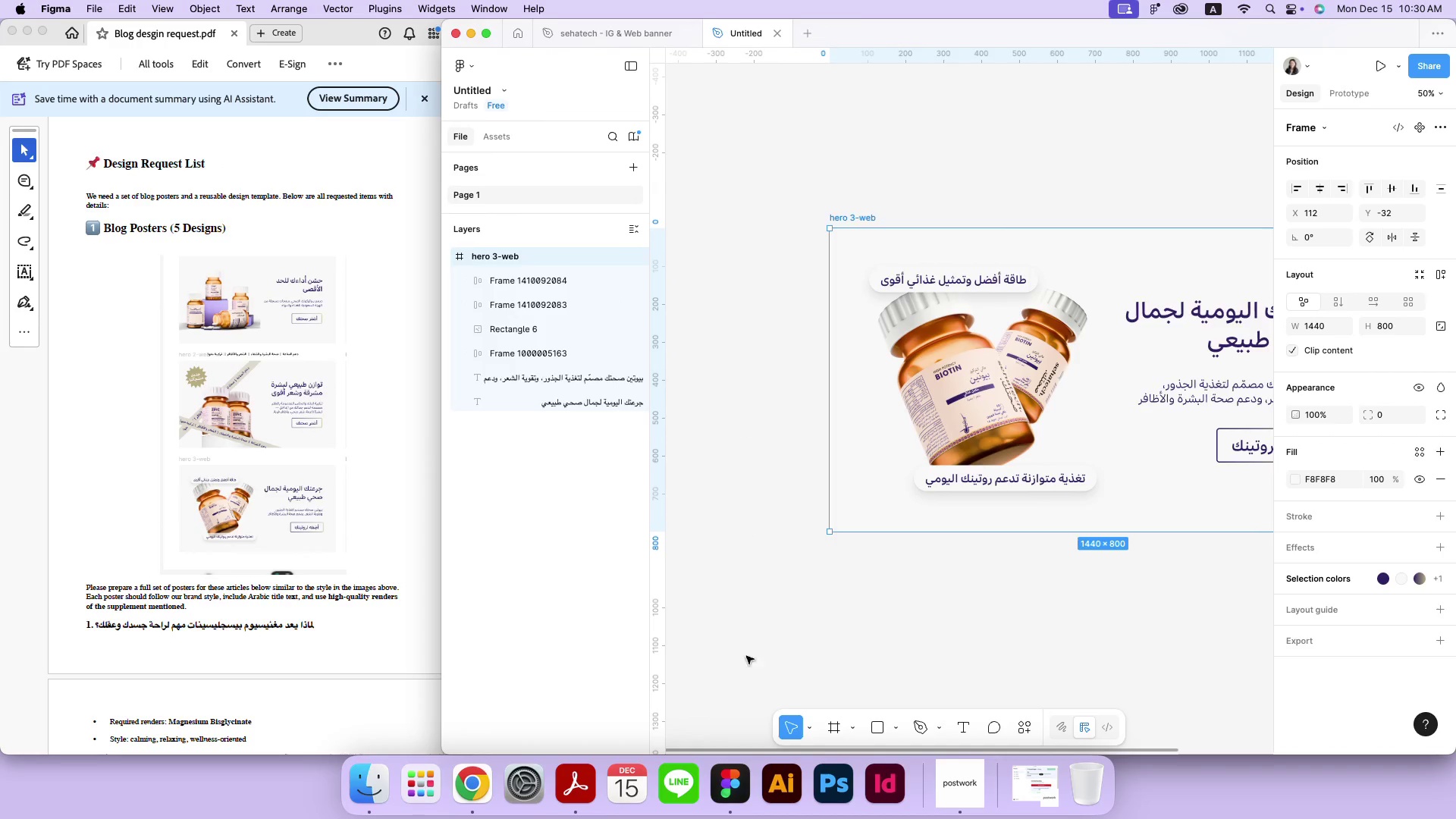 
left_click([477, 773])
 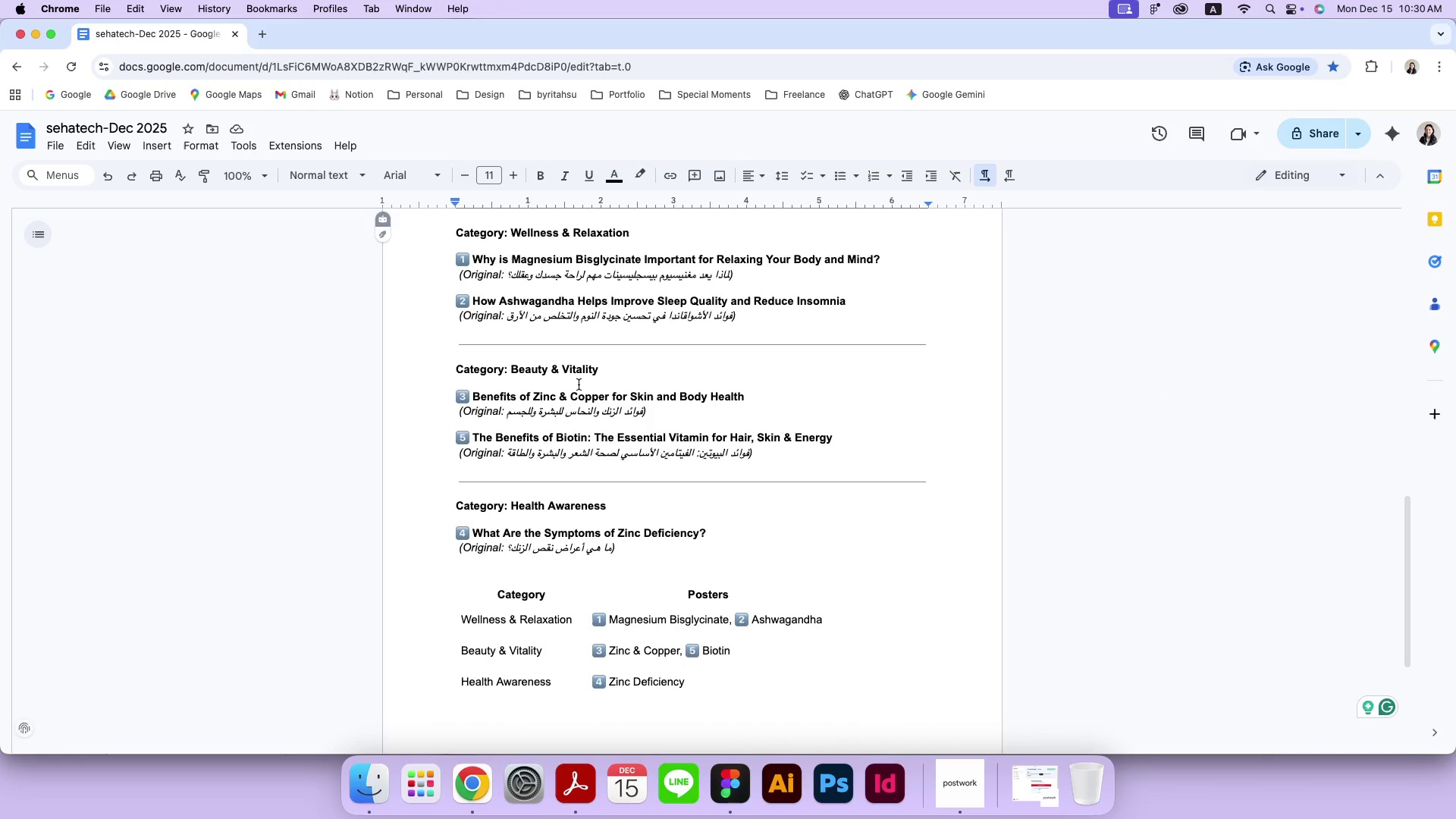 
scroll: coordinate [579, 384], scroll_direction: up, amount: 3.0
 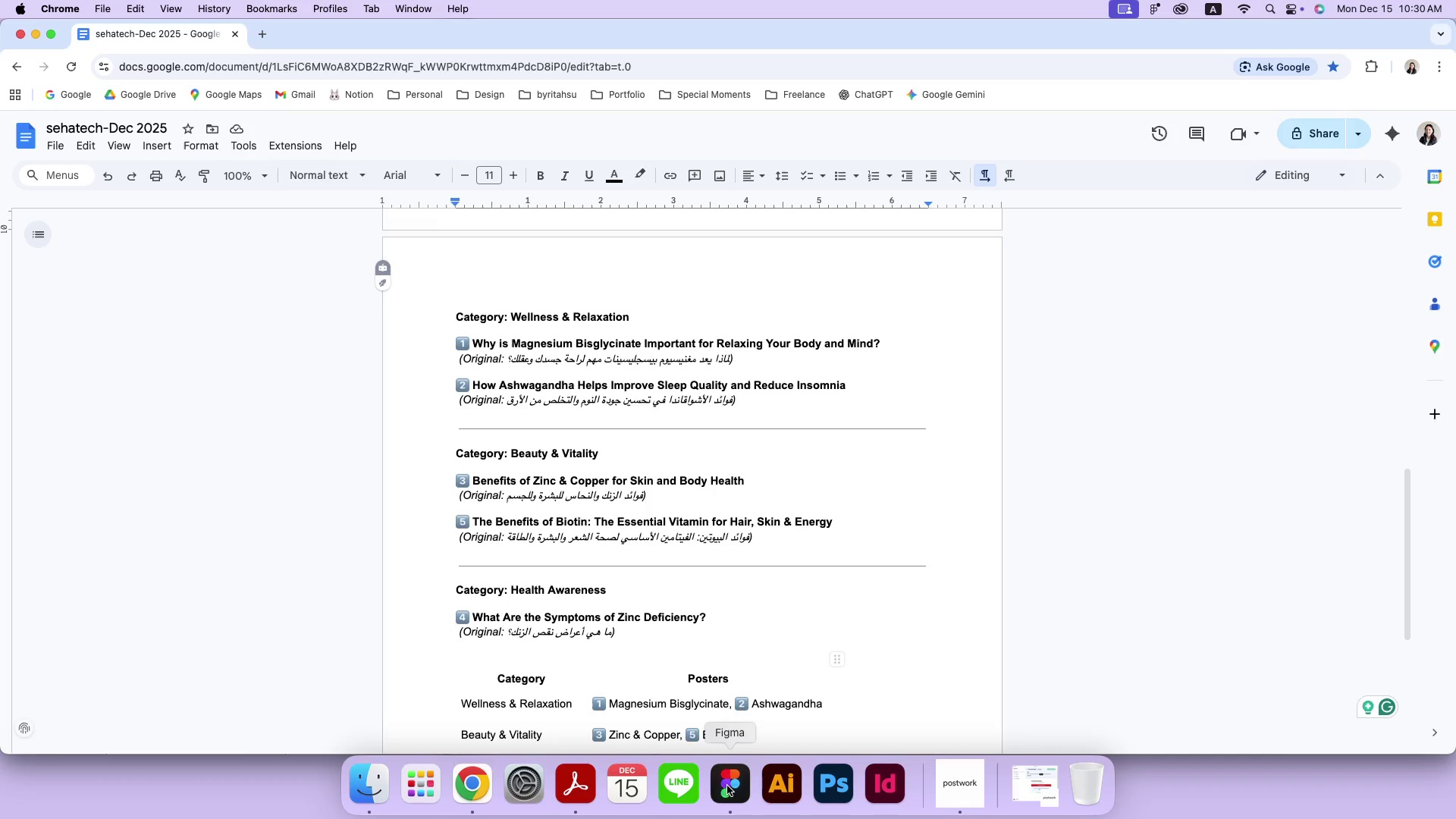 
wait(14.56)
 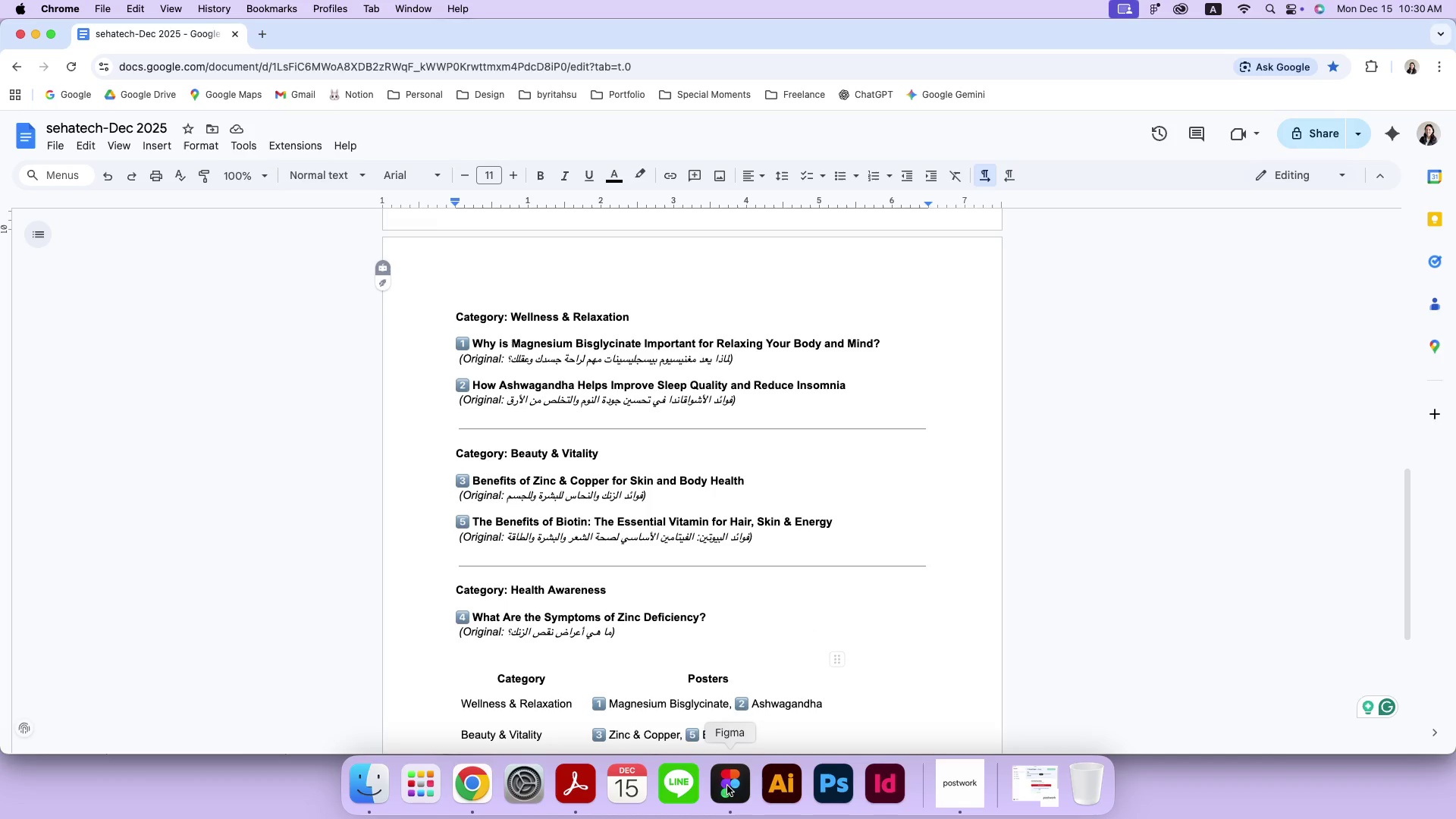 
left_click([728, 786])
 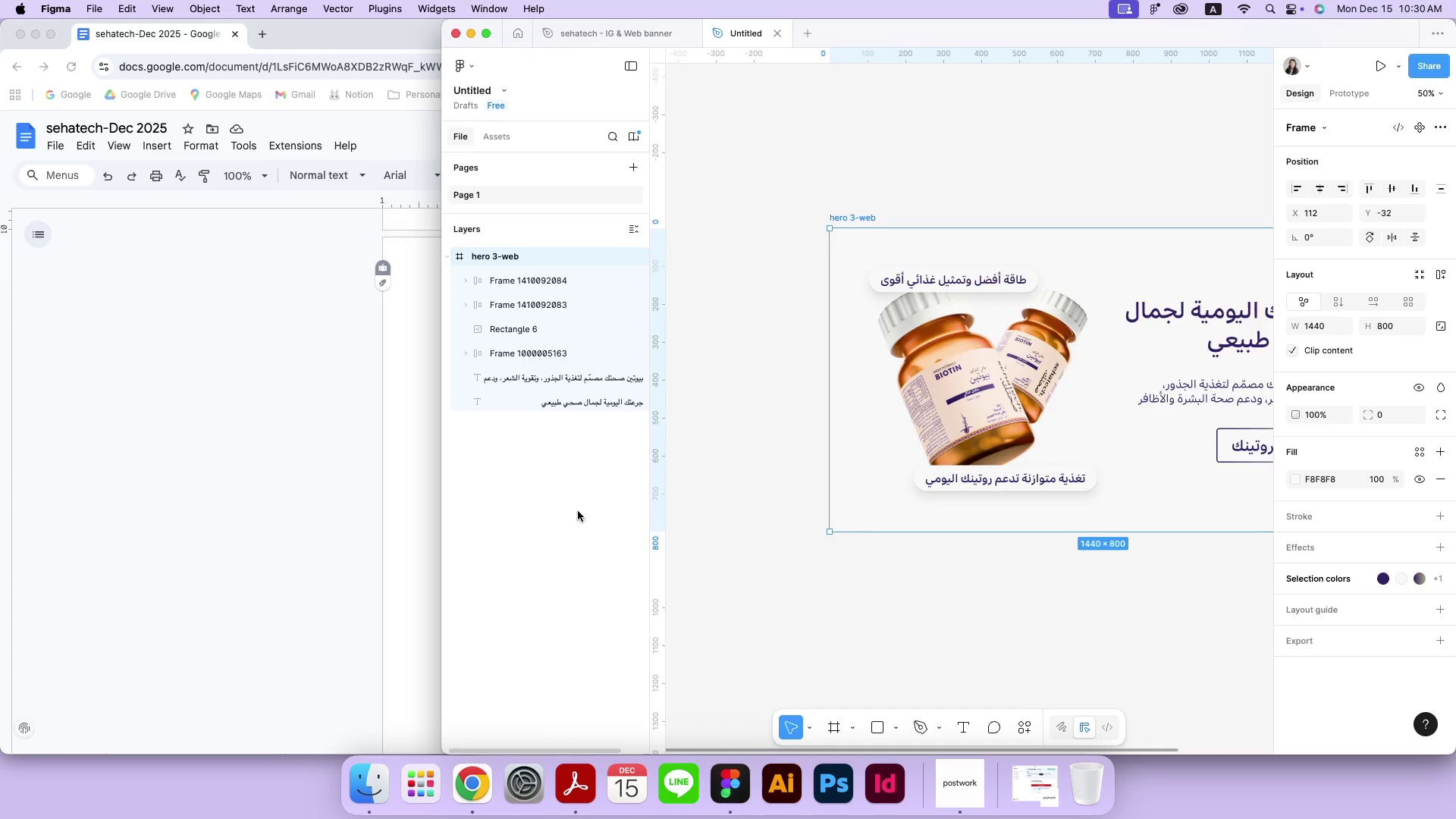 
left_click_drag(start_coordinate=[440, 529], to_coordinate=[249, 529])
 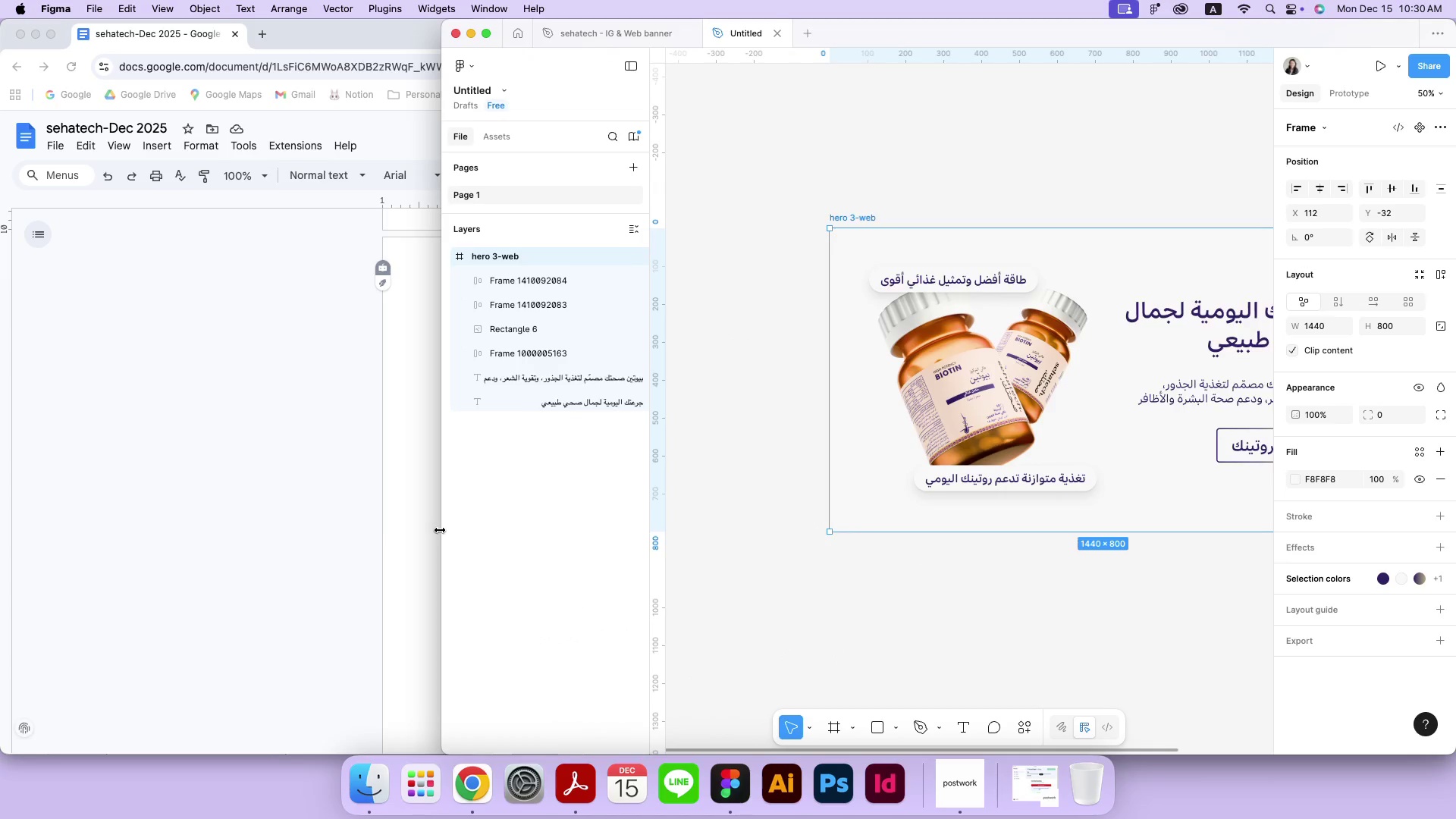 
left_click([711, 639])
 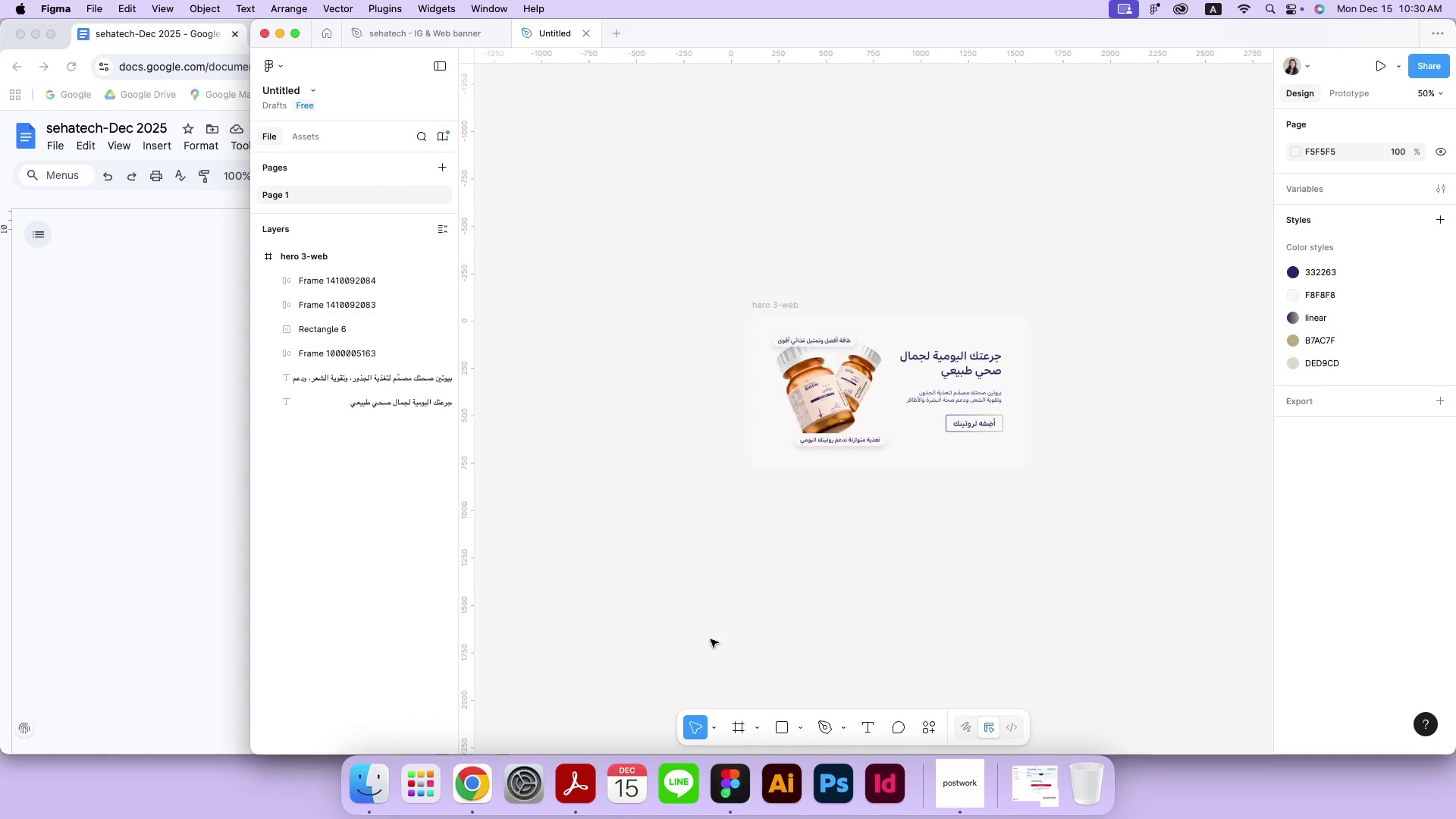 
key(Meta+Minus)
 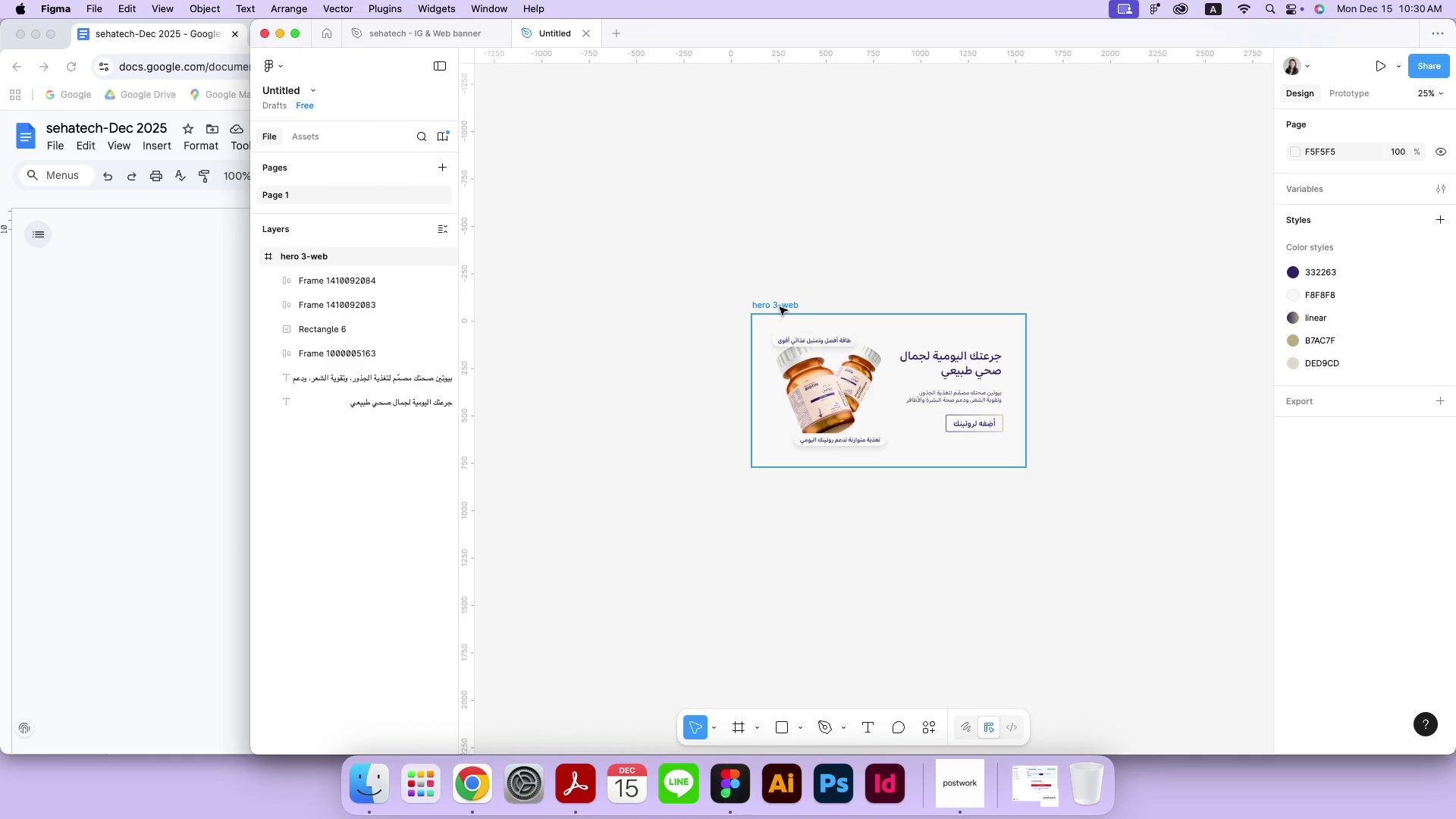 
left_click([780, 307])
 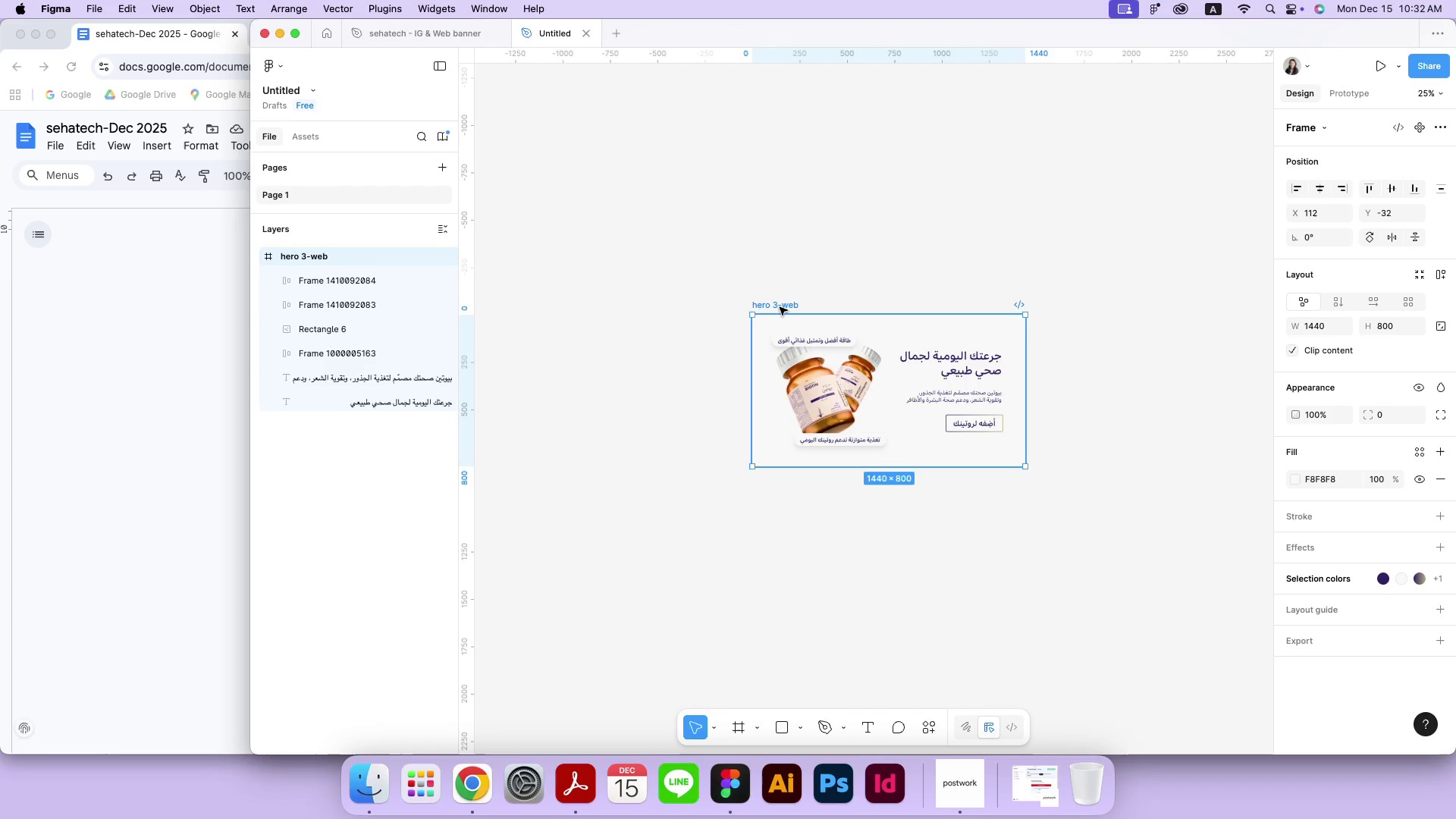 
wait(101.7)
 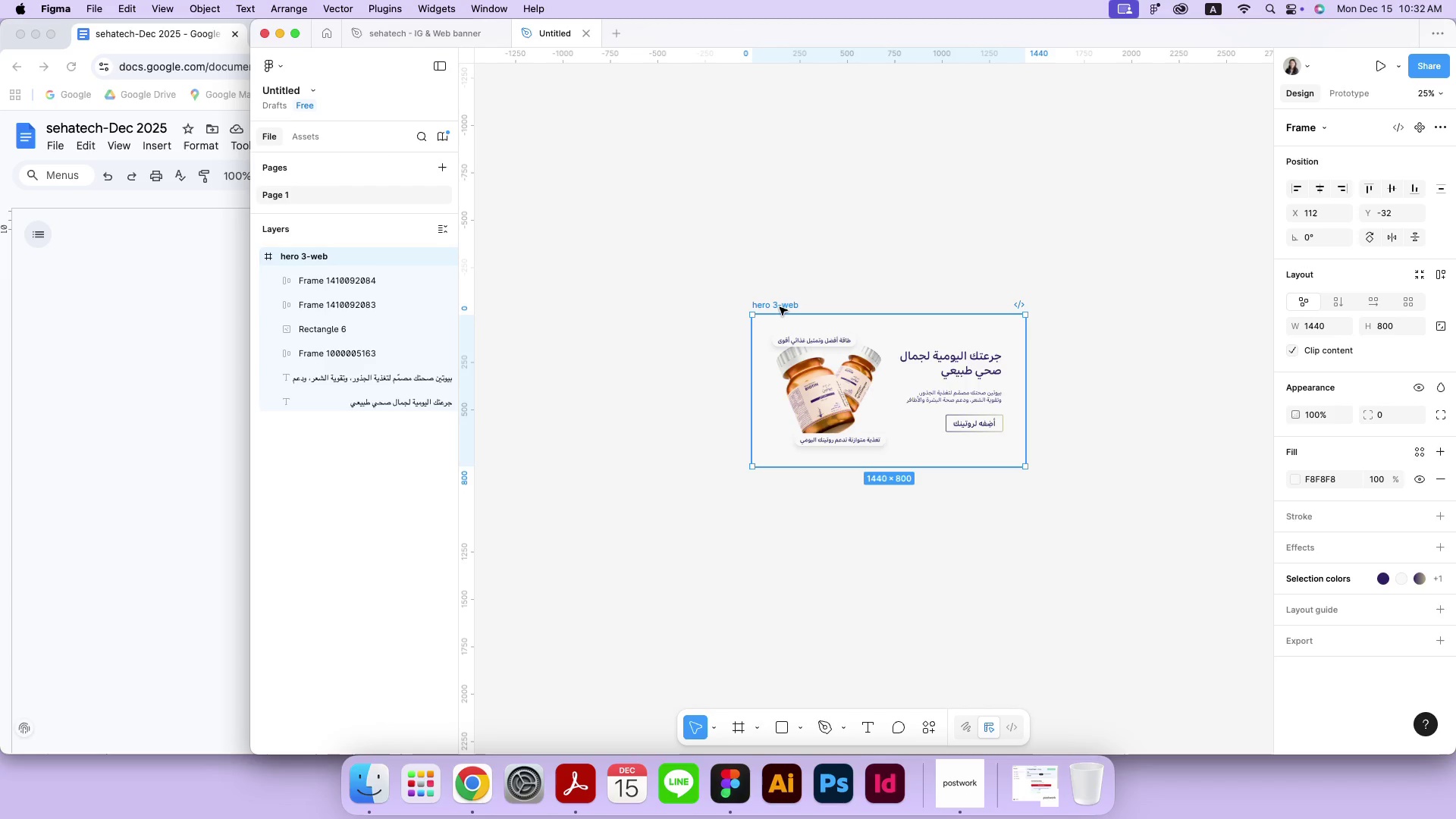 
left_click_drag(start_coordinate=[1059, 538], to_coordinate=[789, 325])
 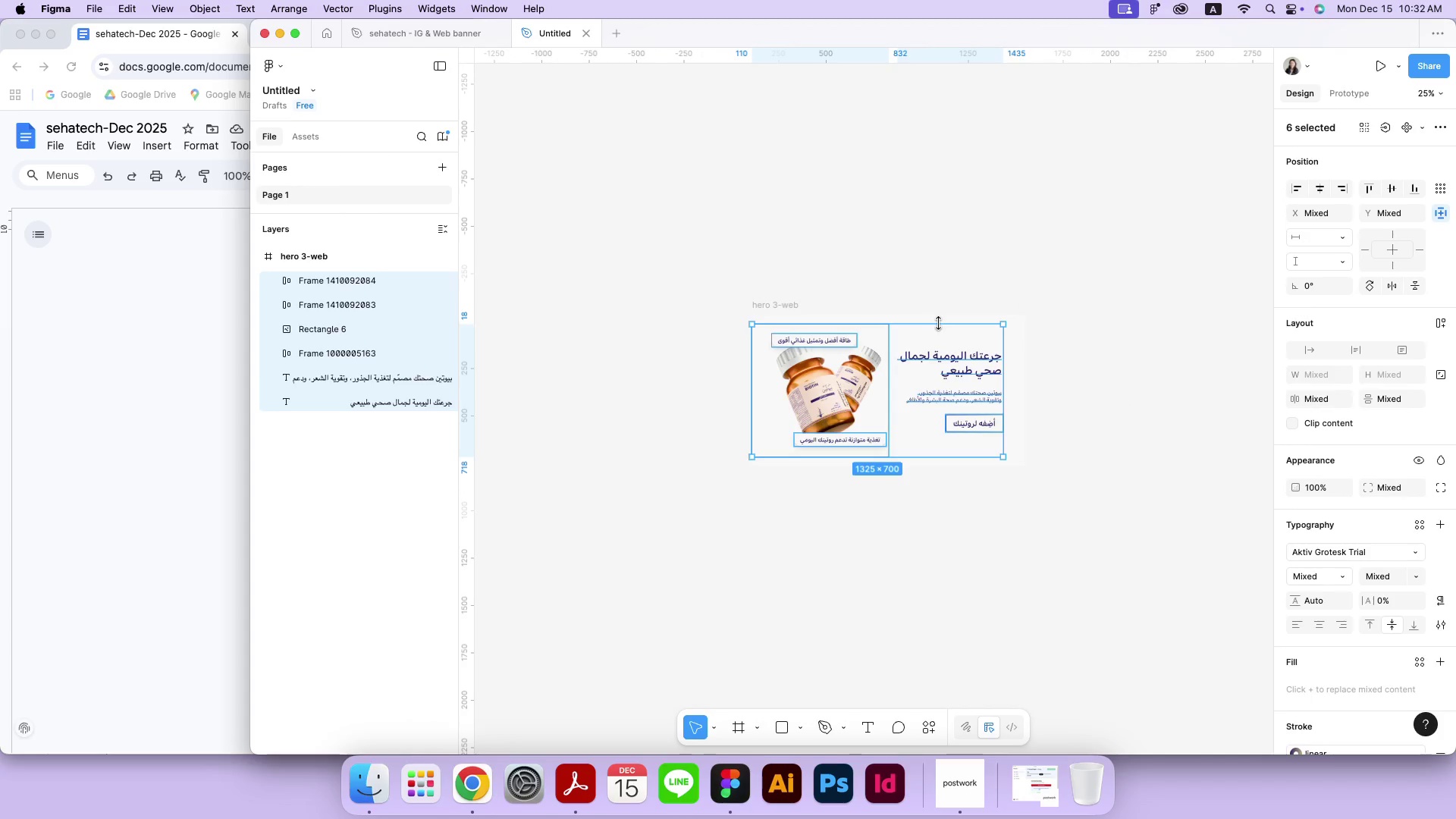 
left_click([858, 505])
 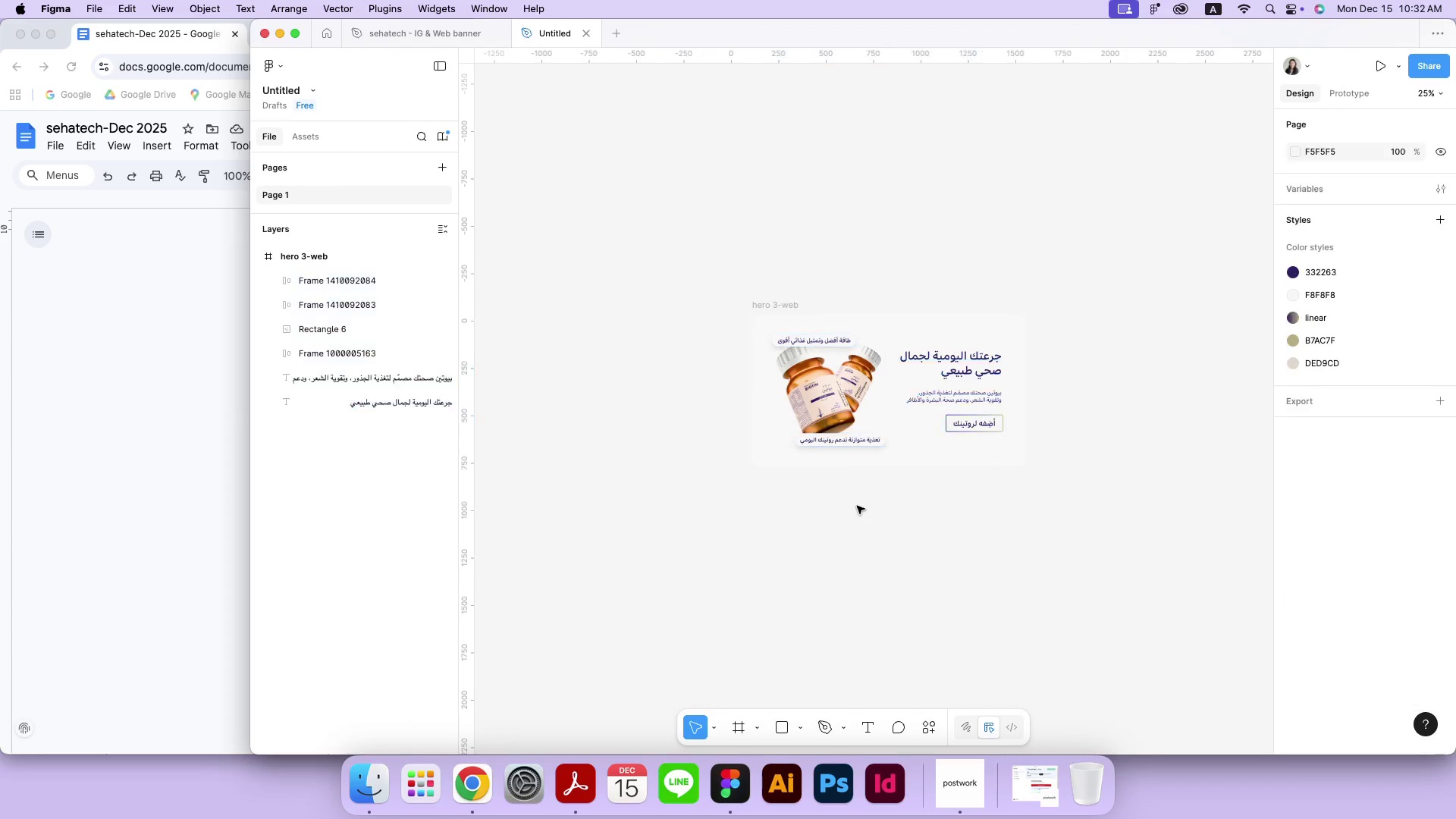 
left_click_drag(start_coordinate=[855, 519], to_coordinate=[792, 318])
 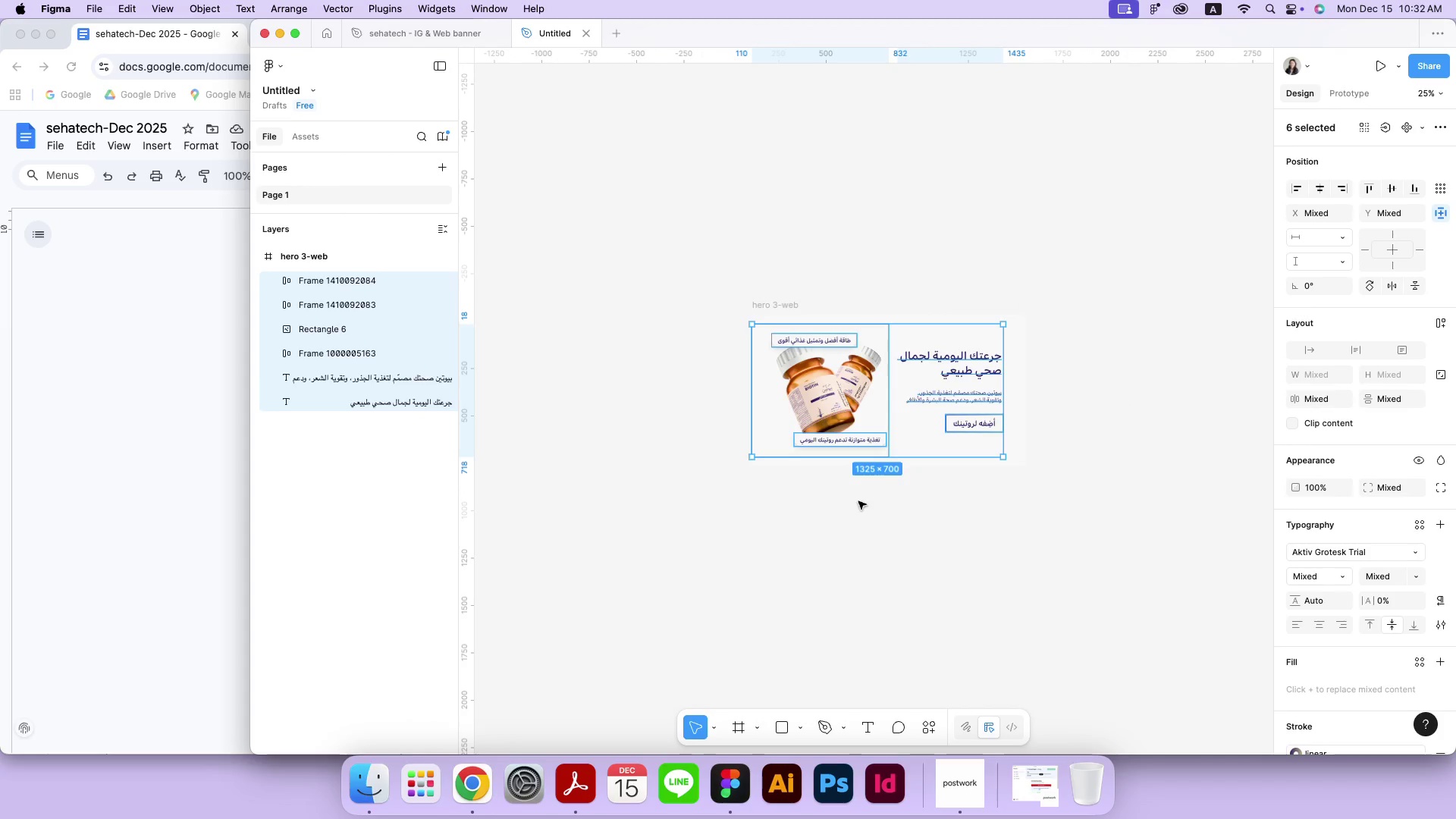 
hold_key(key=ShiftLeft, duration=0.66)
left_click([778, 306])
 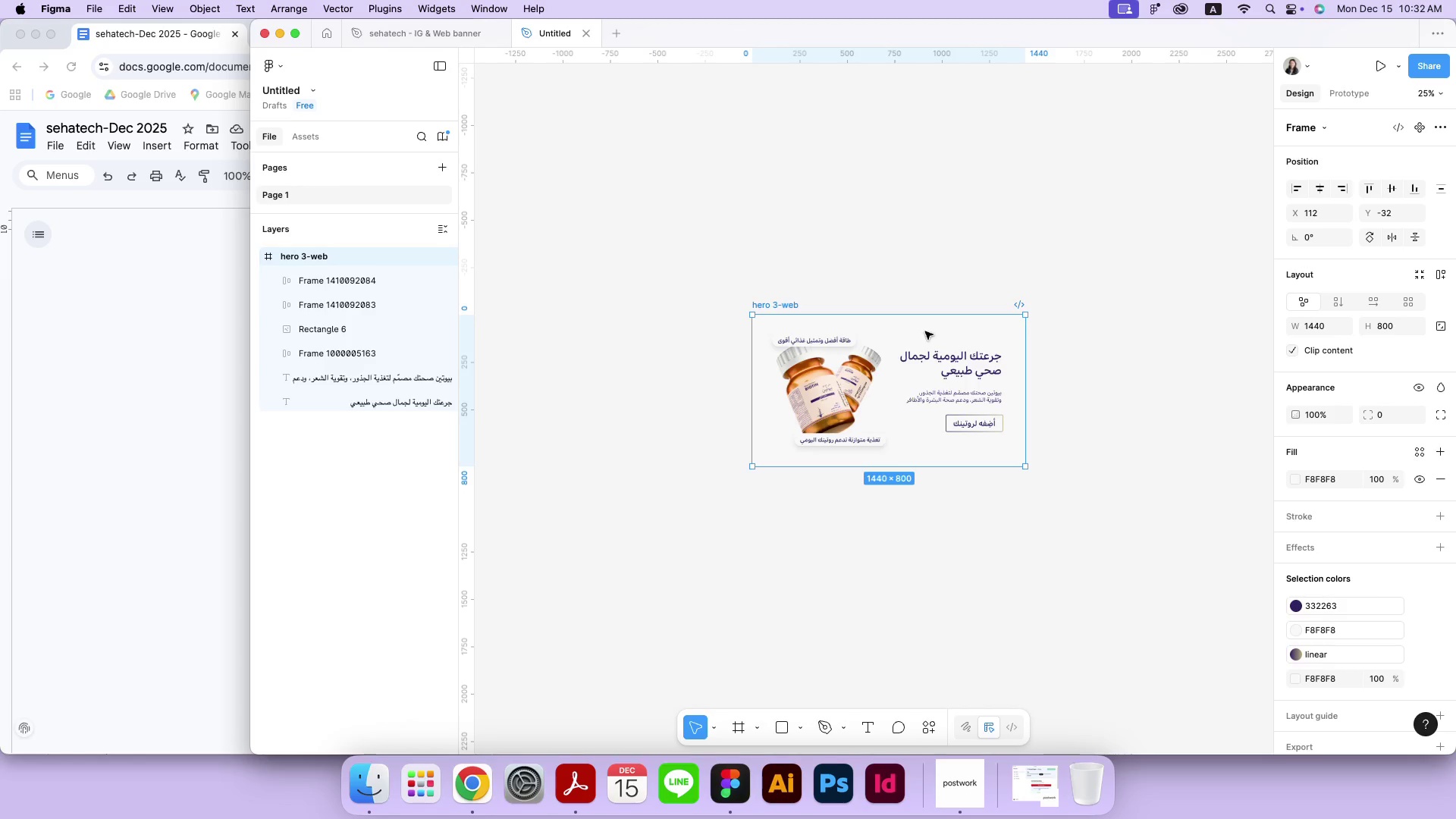 
left_click([921, 331])
 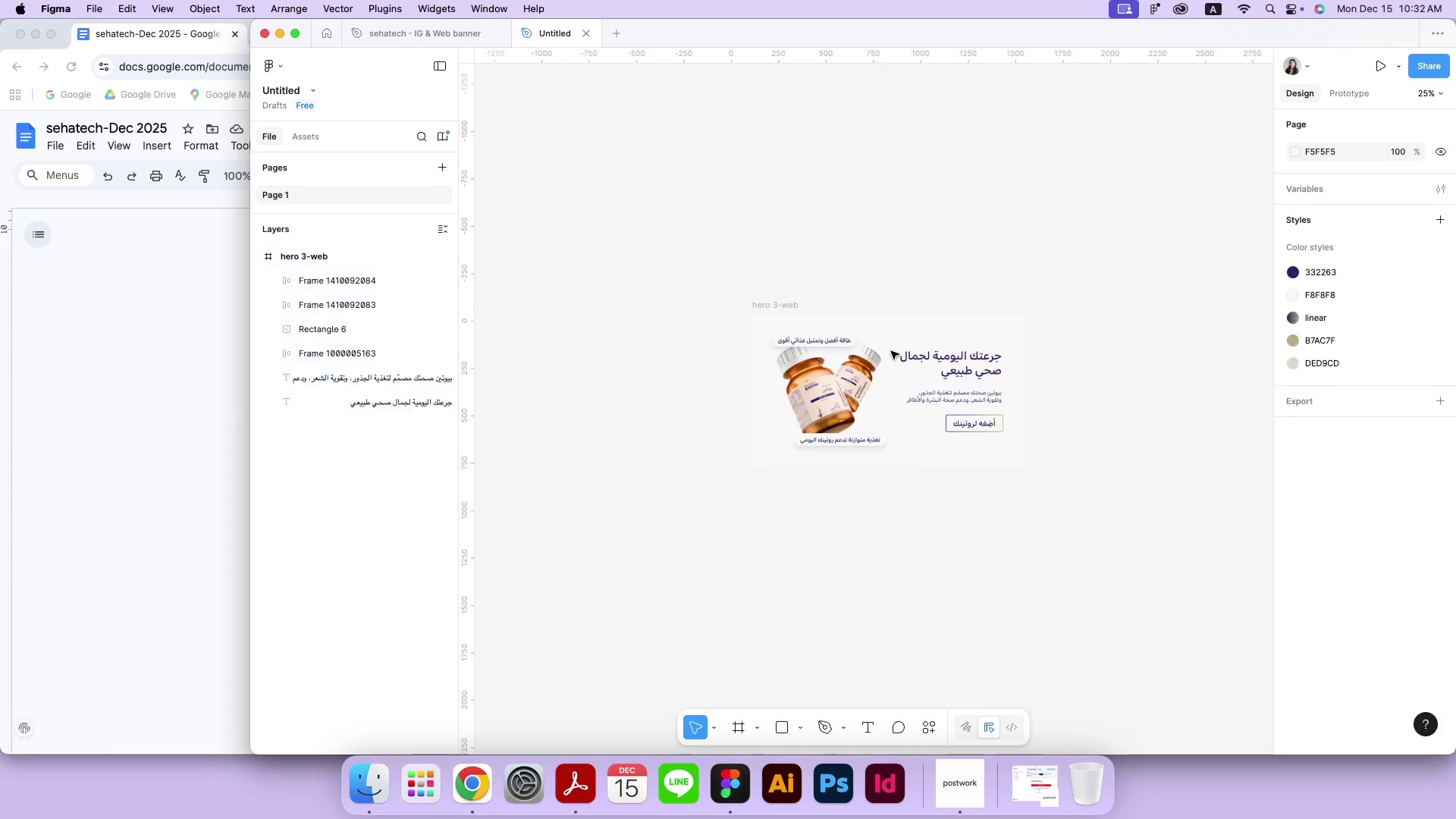 
left_click([828, 347])
 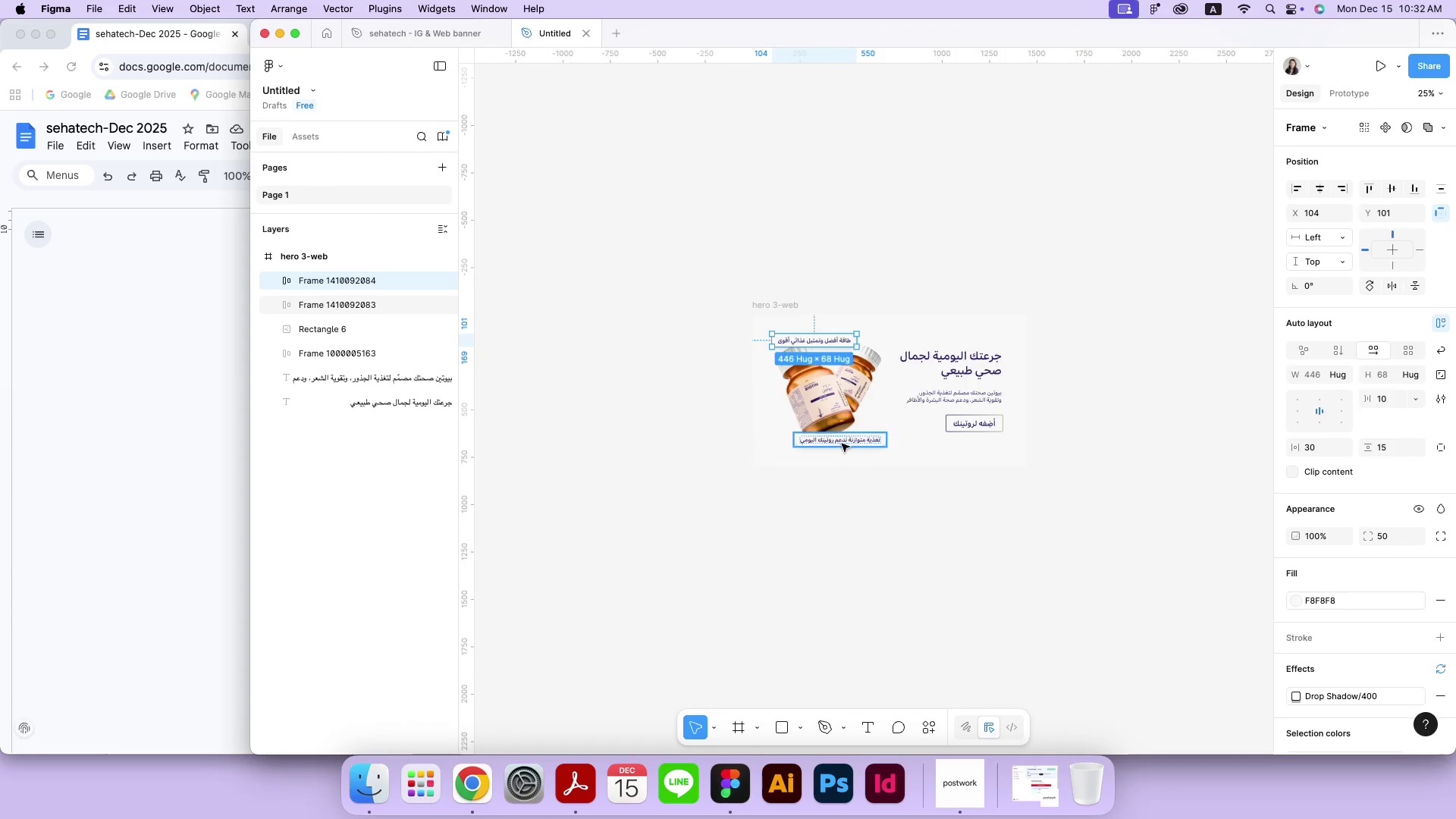 
hold_key(key=ShiftLeft, duration=0.73)
 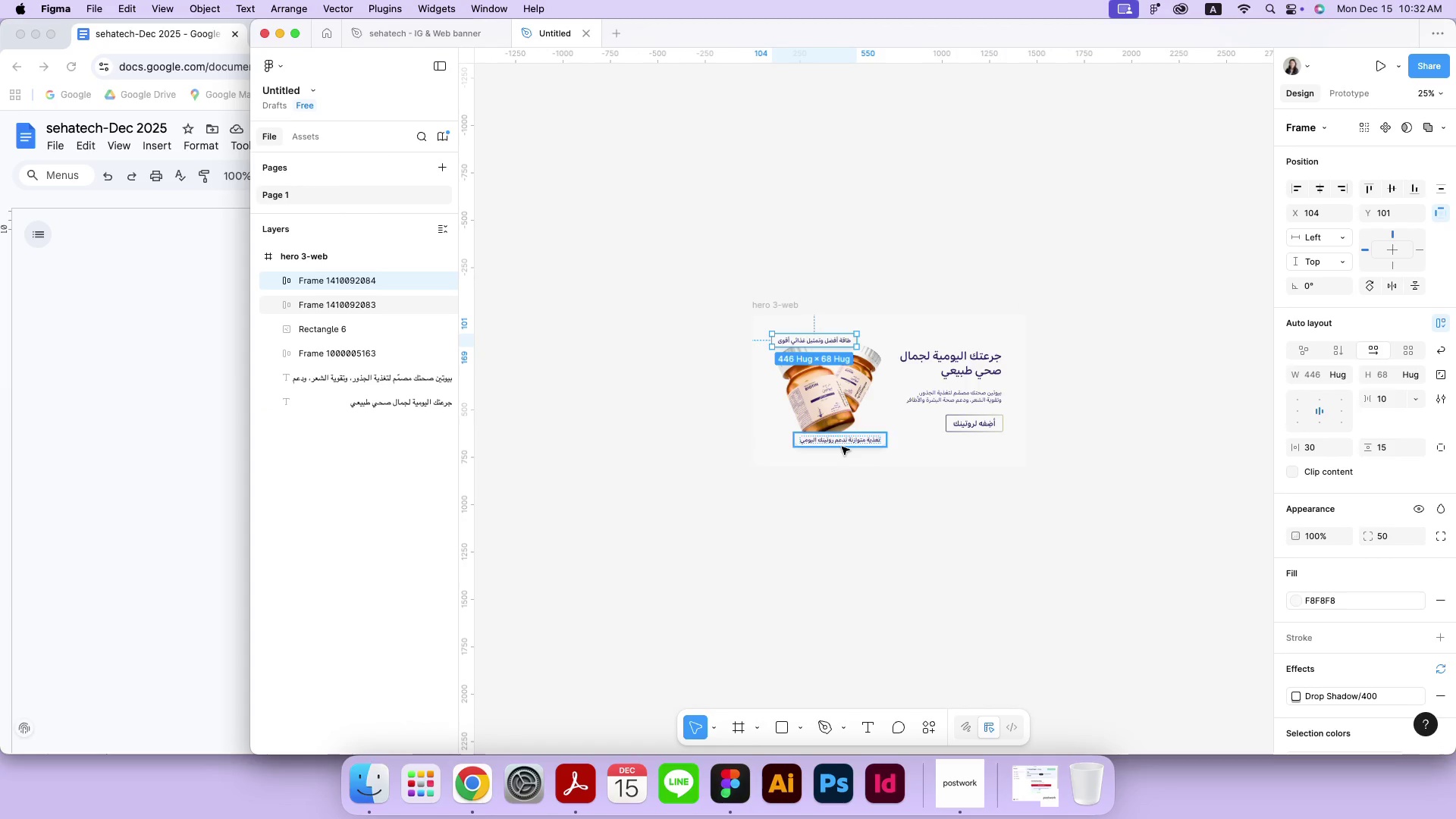 
left_click([843, 381])
 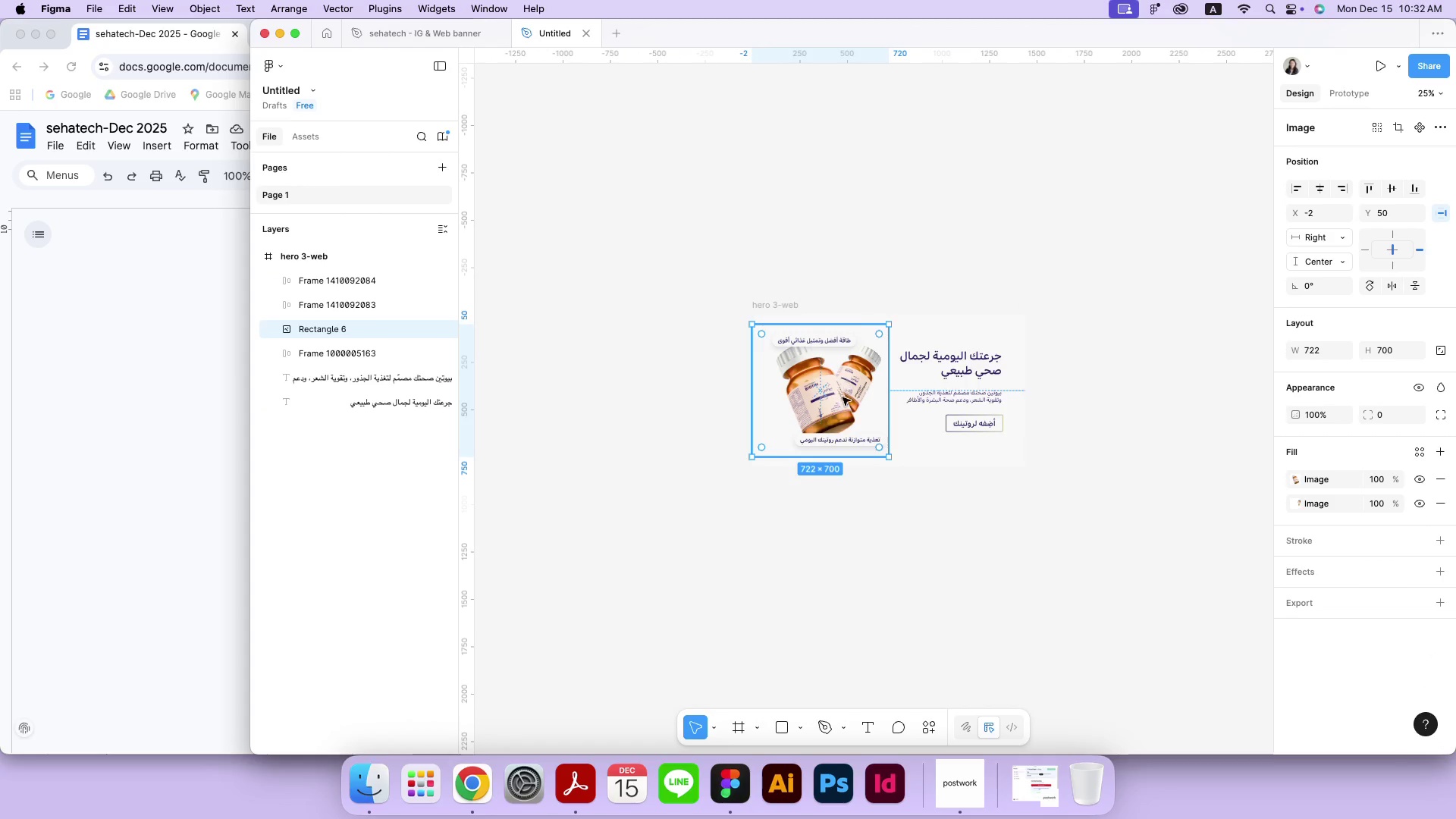 
double_click([843, 397])
 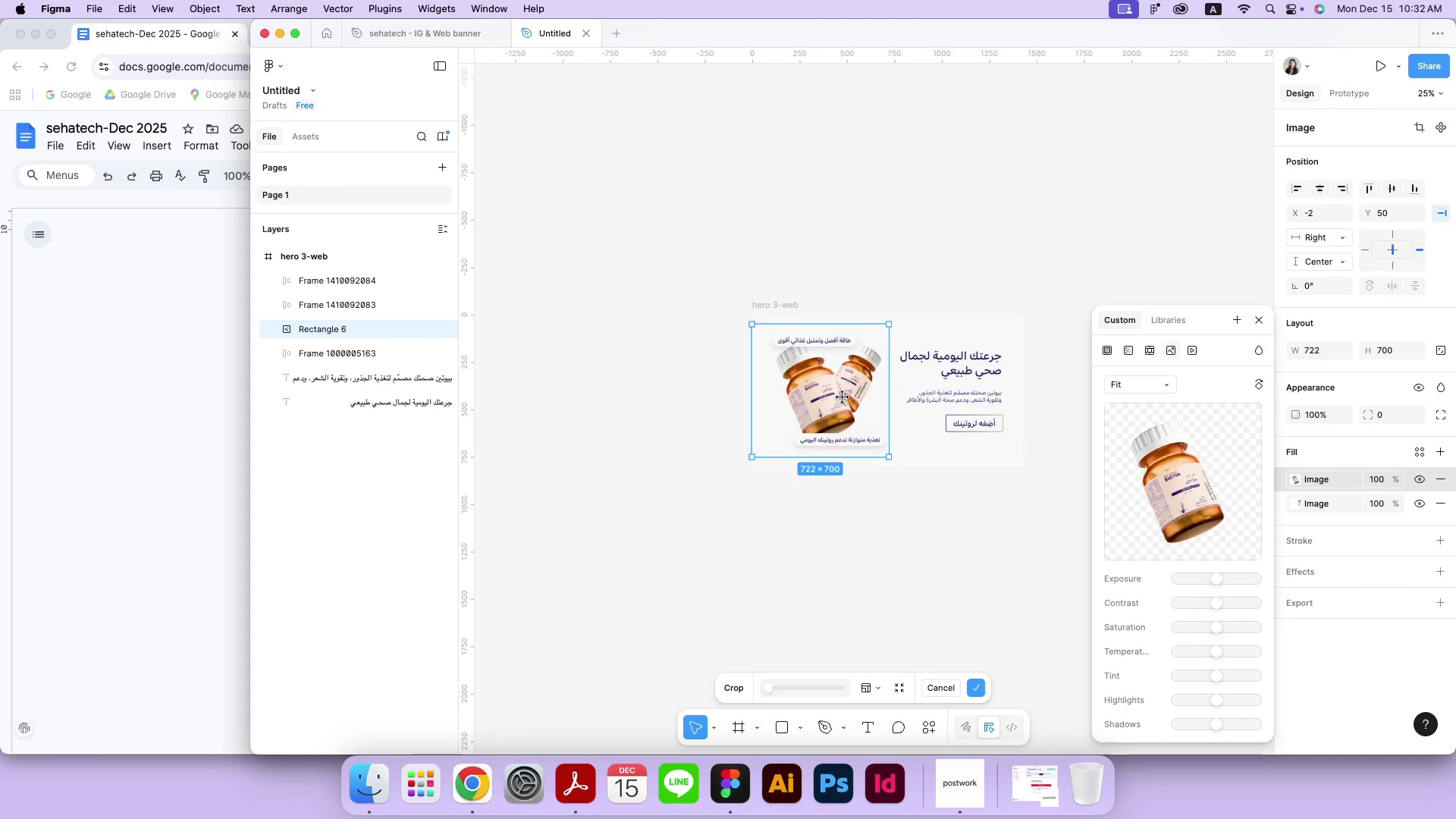 
key(Backspace)
 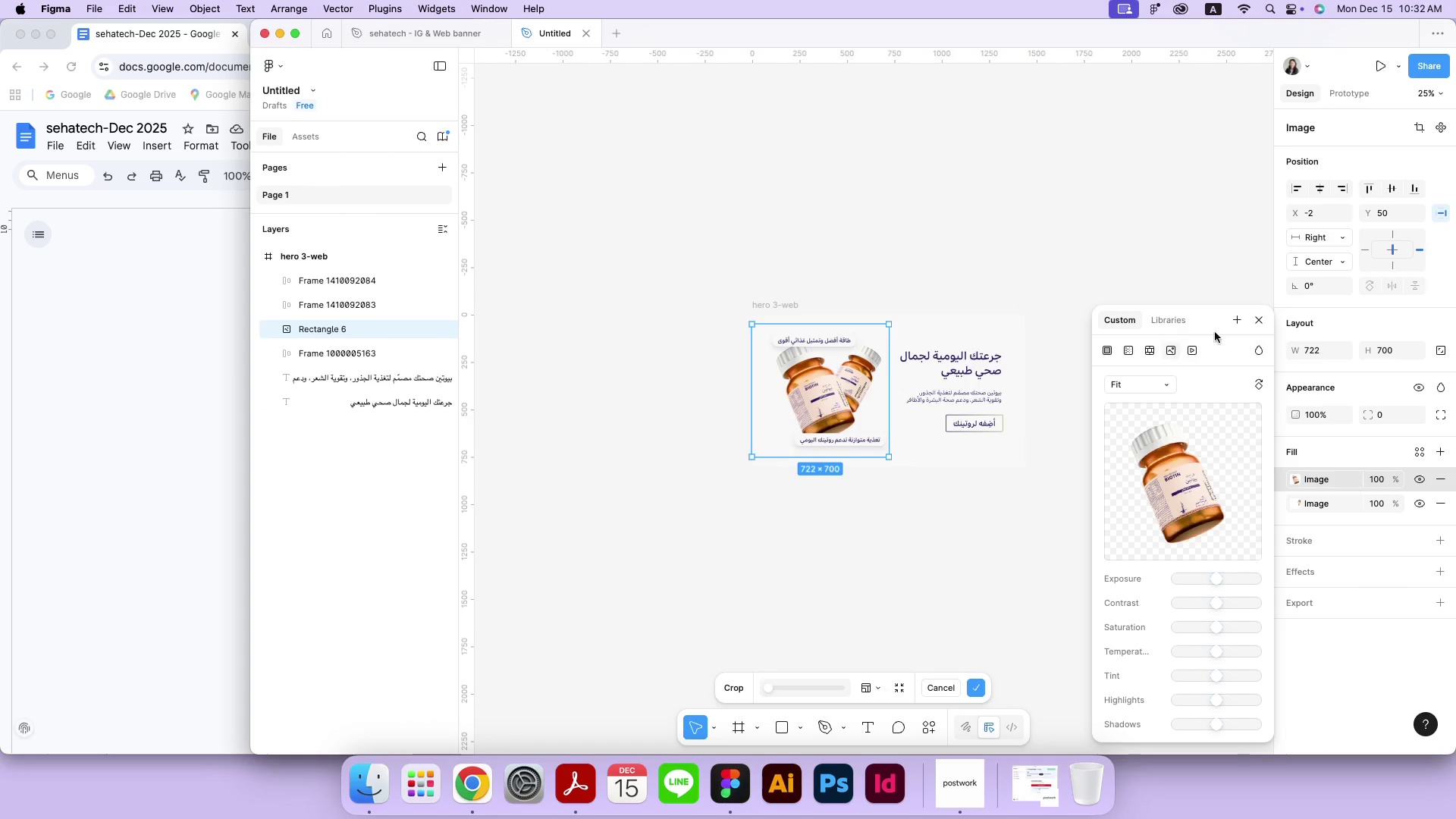 
left_click([1262, 319])
 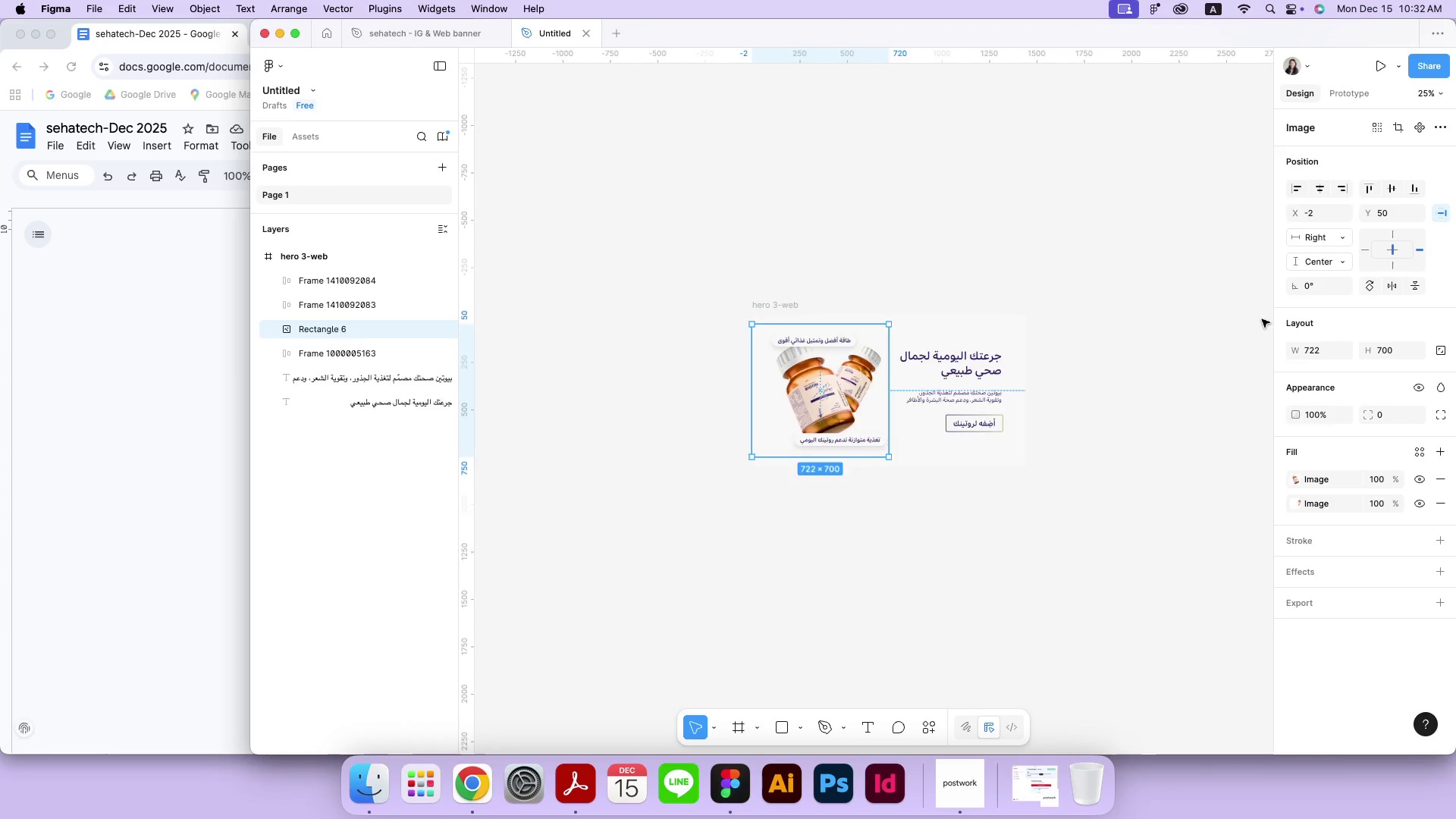 
key(Backspace)
 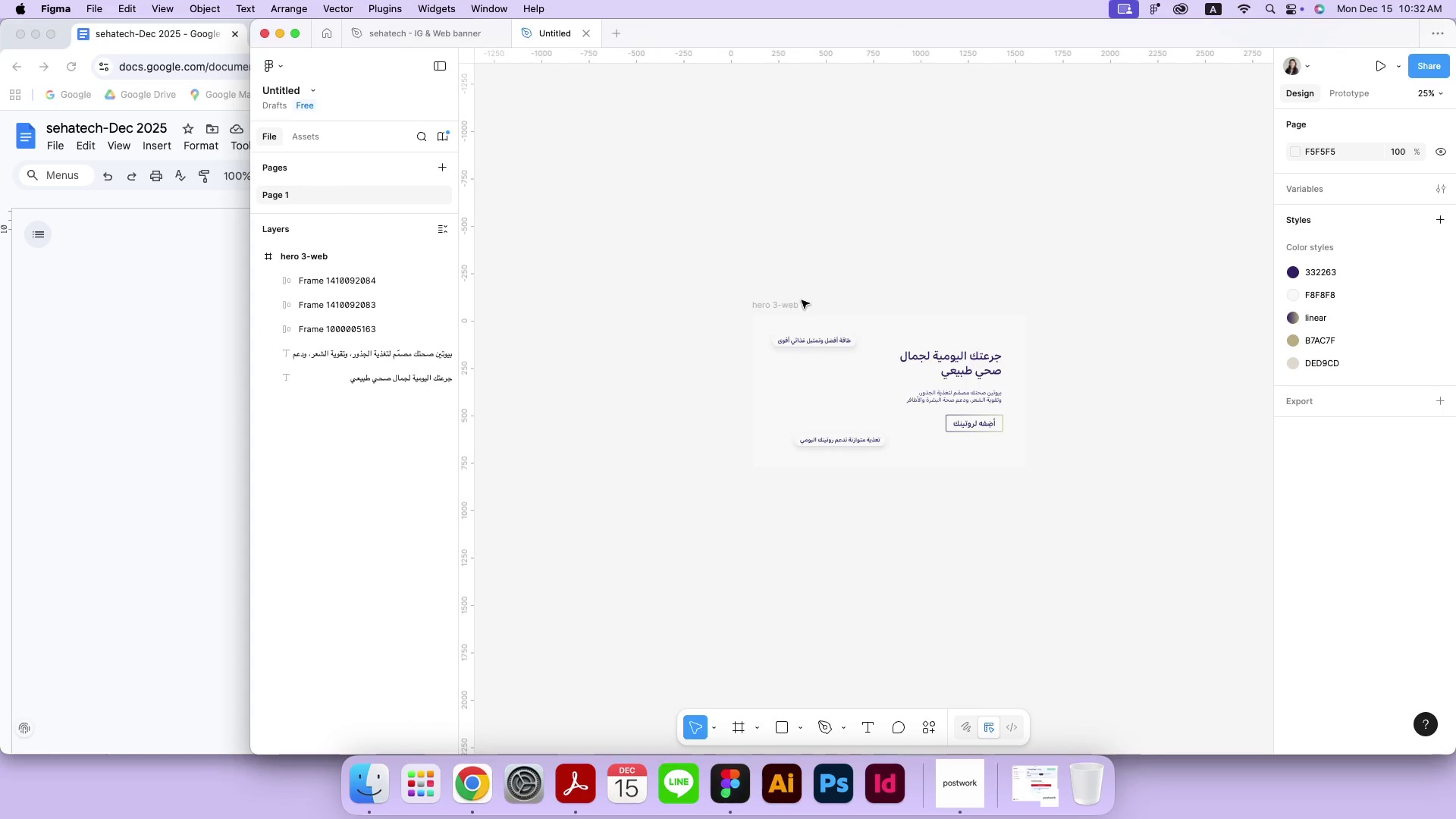 
left_click([797, 303])
 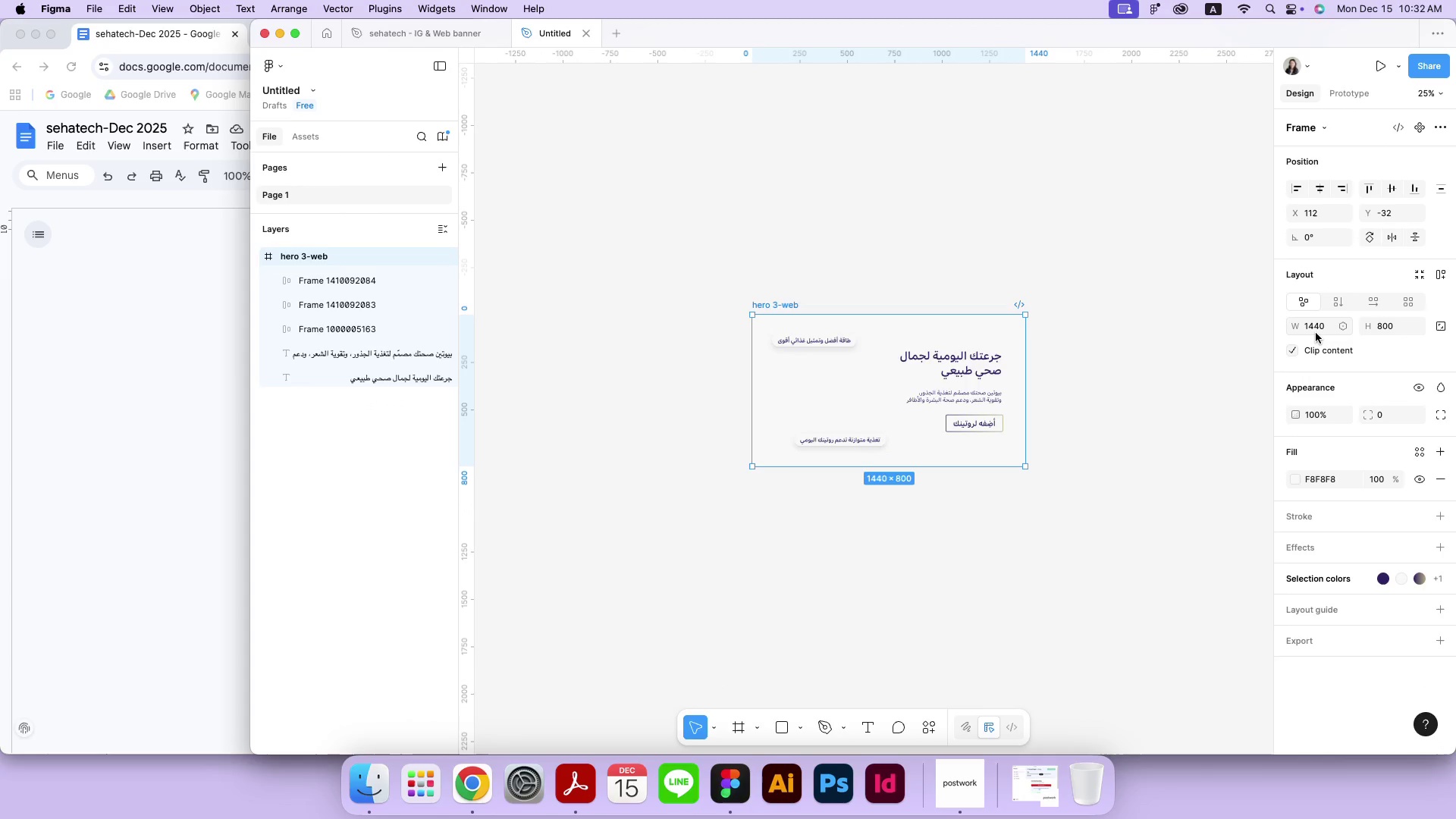 
left_click([1316, 332])
 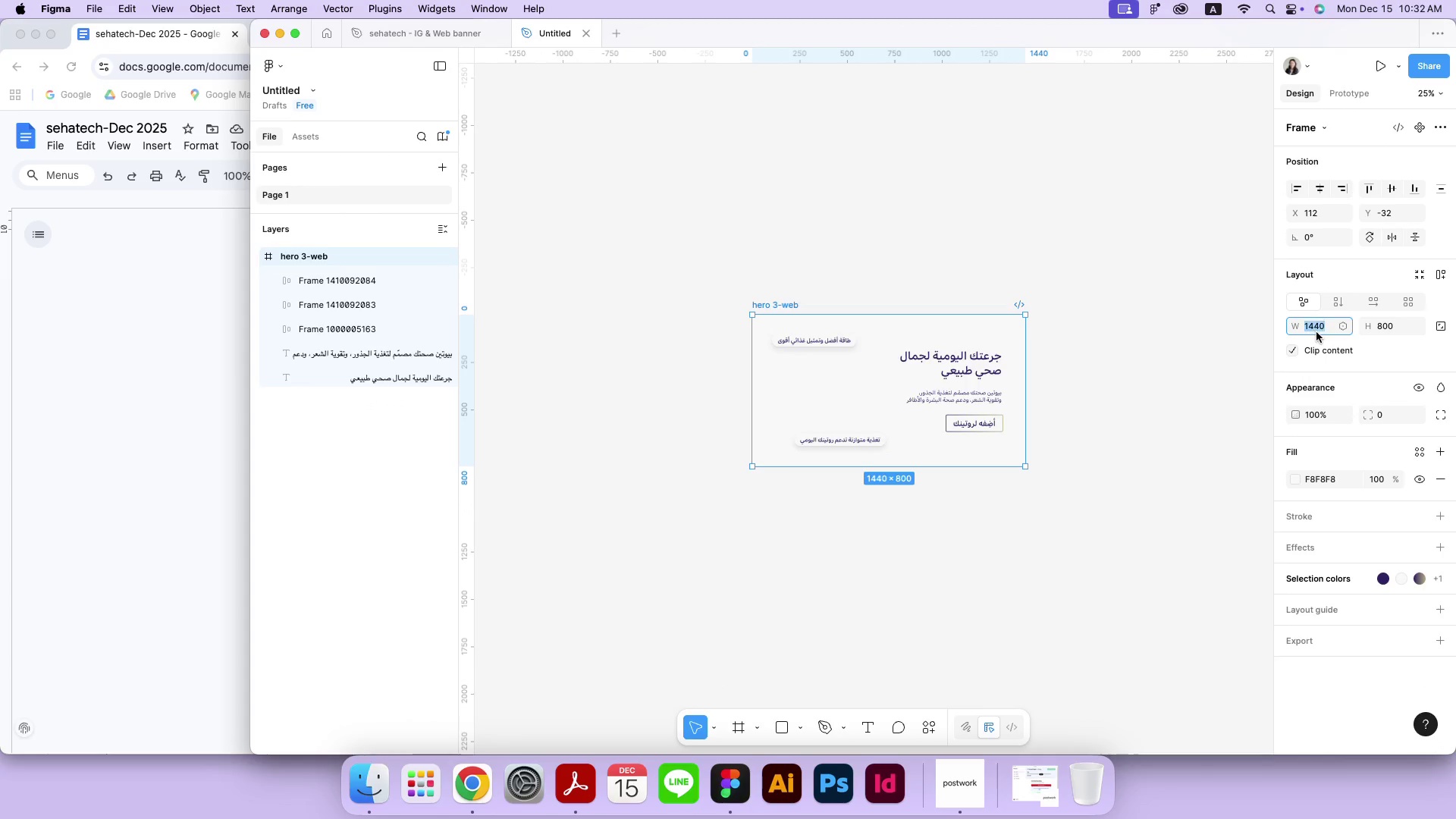 
type(1920)
 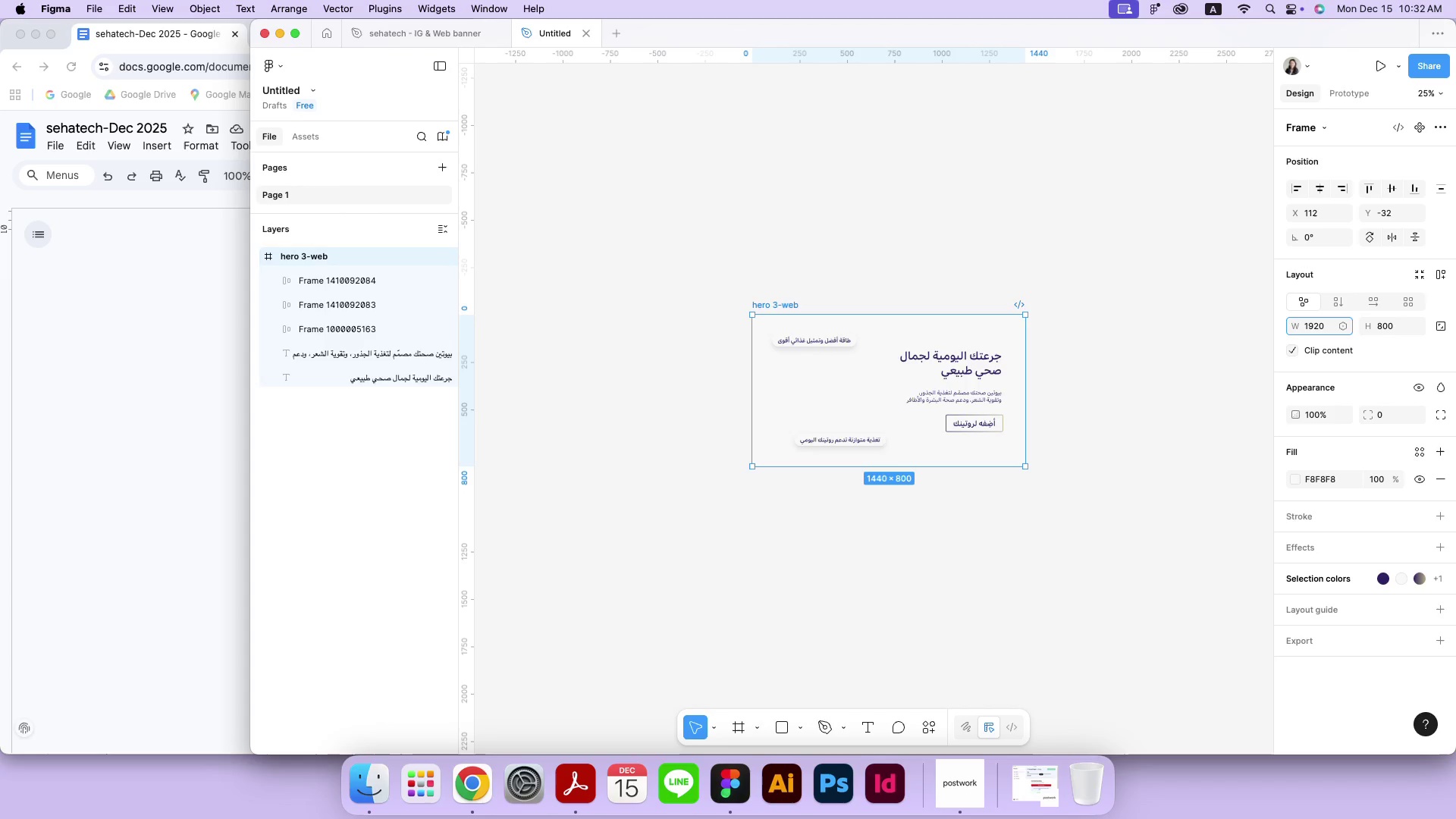 
left_click([1396, 325])
 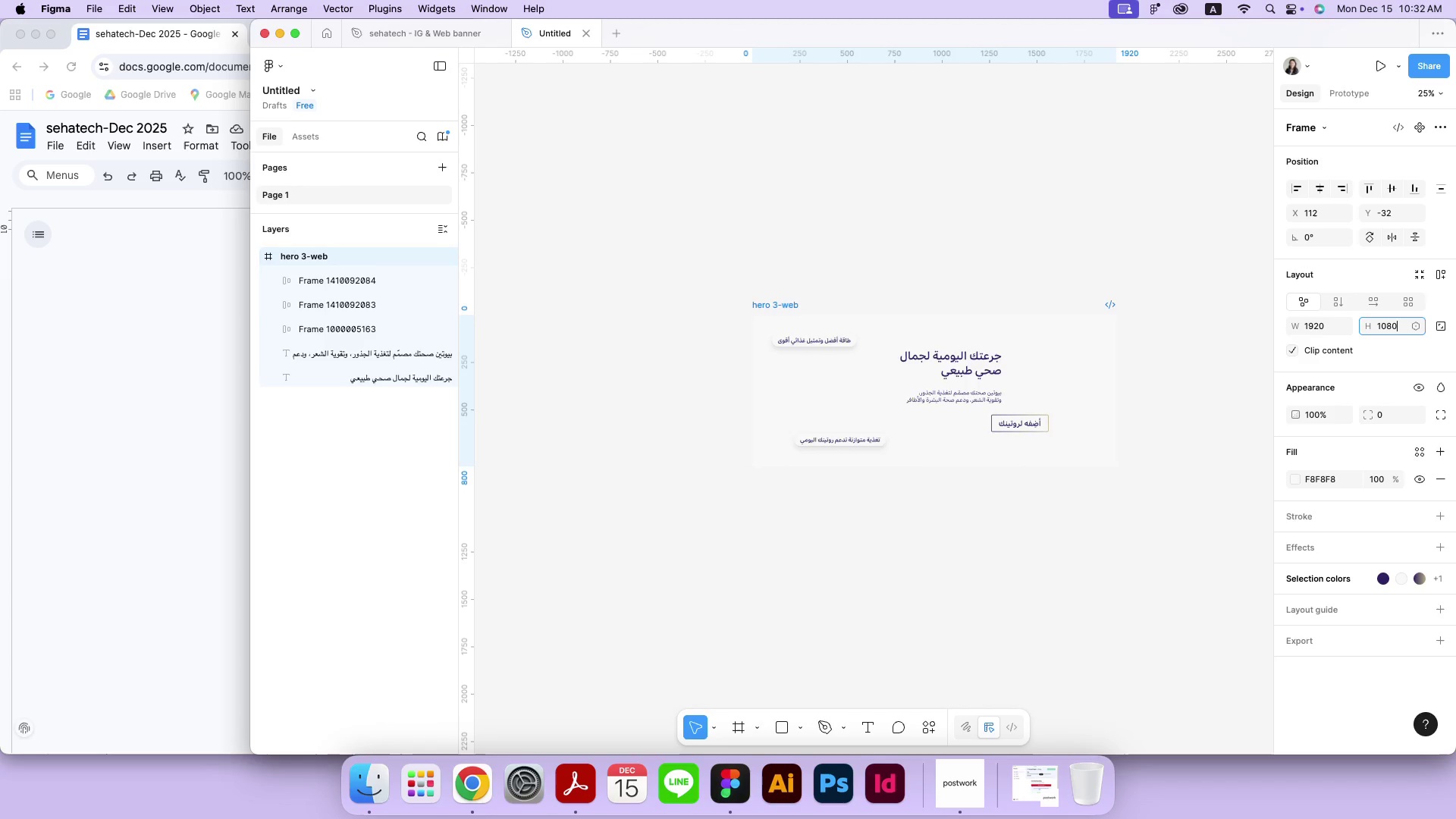 
type(1080)
 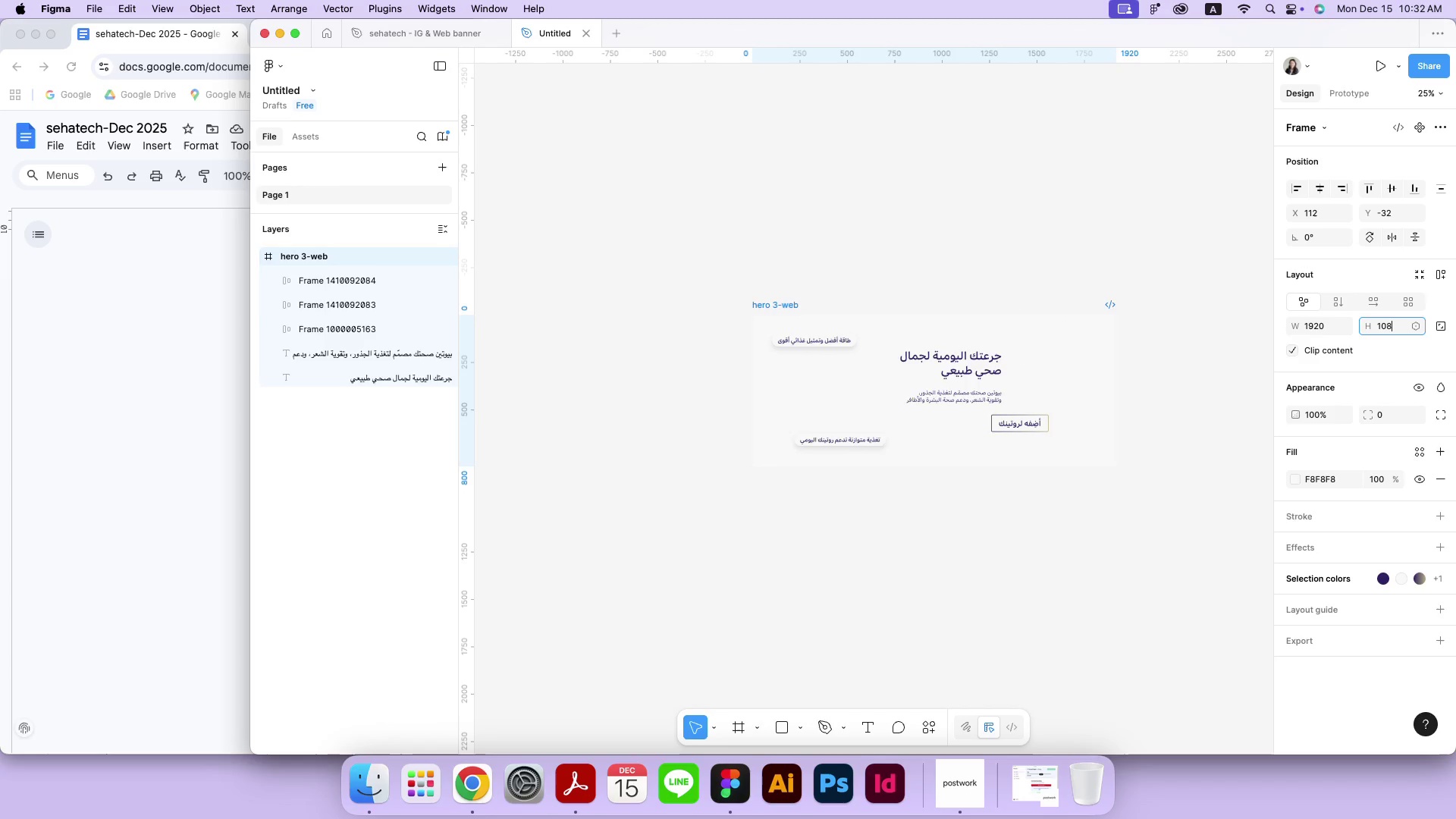 
key(Enter)
 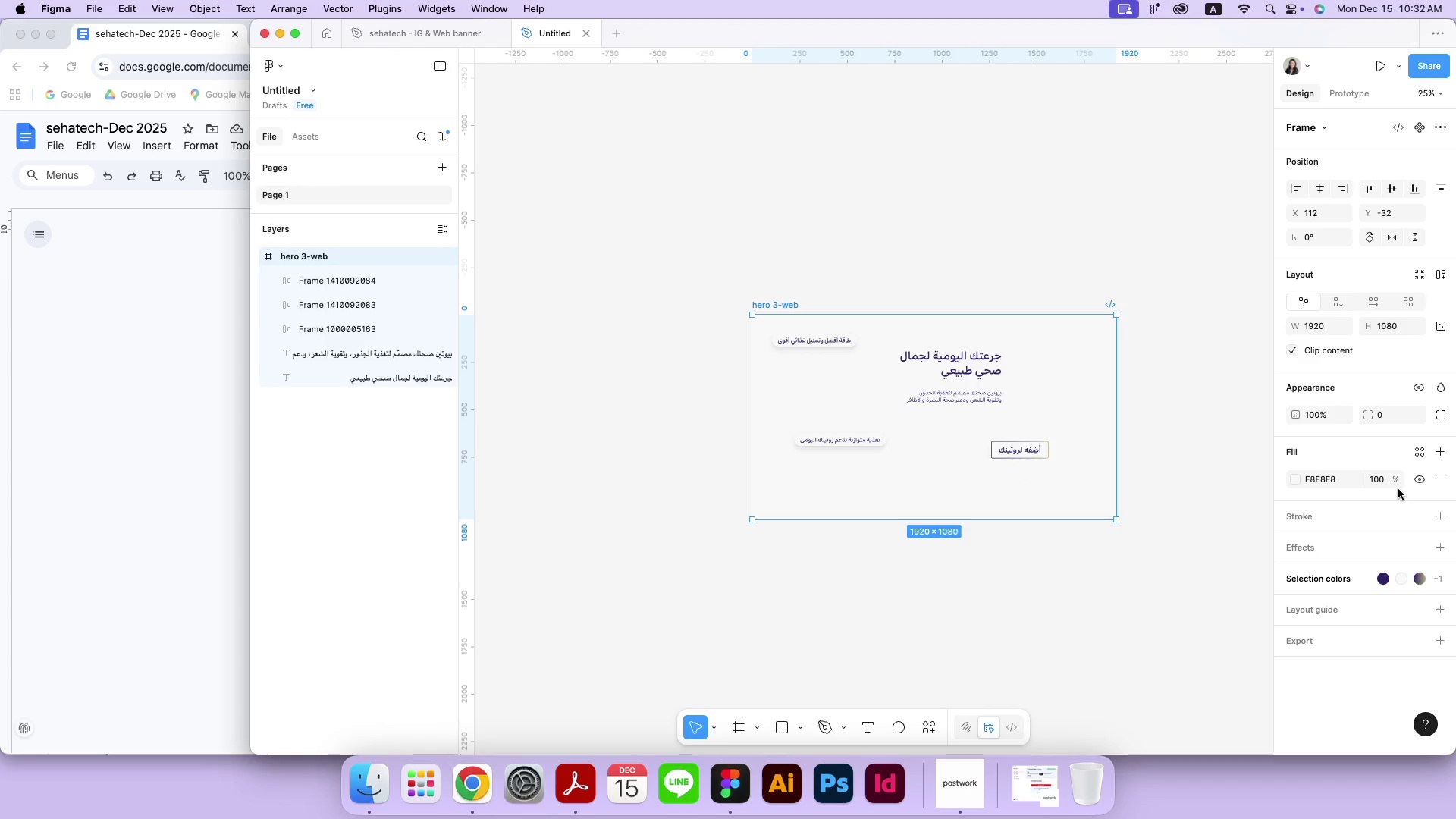 
left_click([1417, 457])
 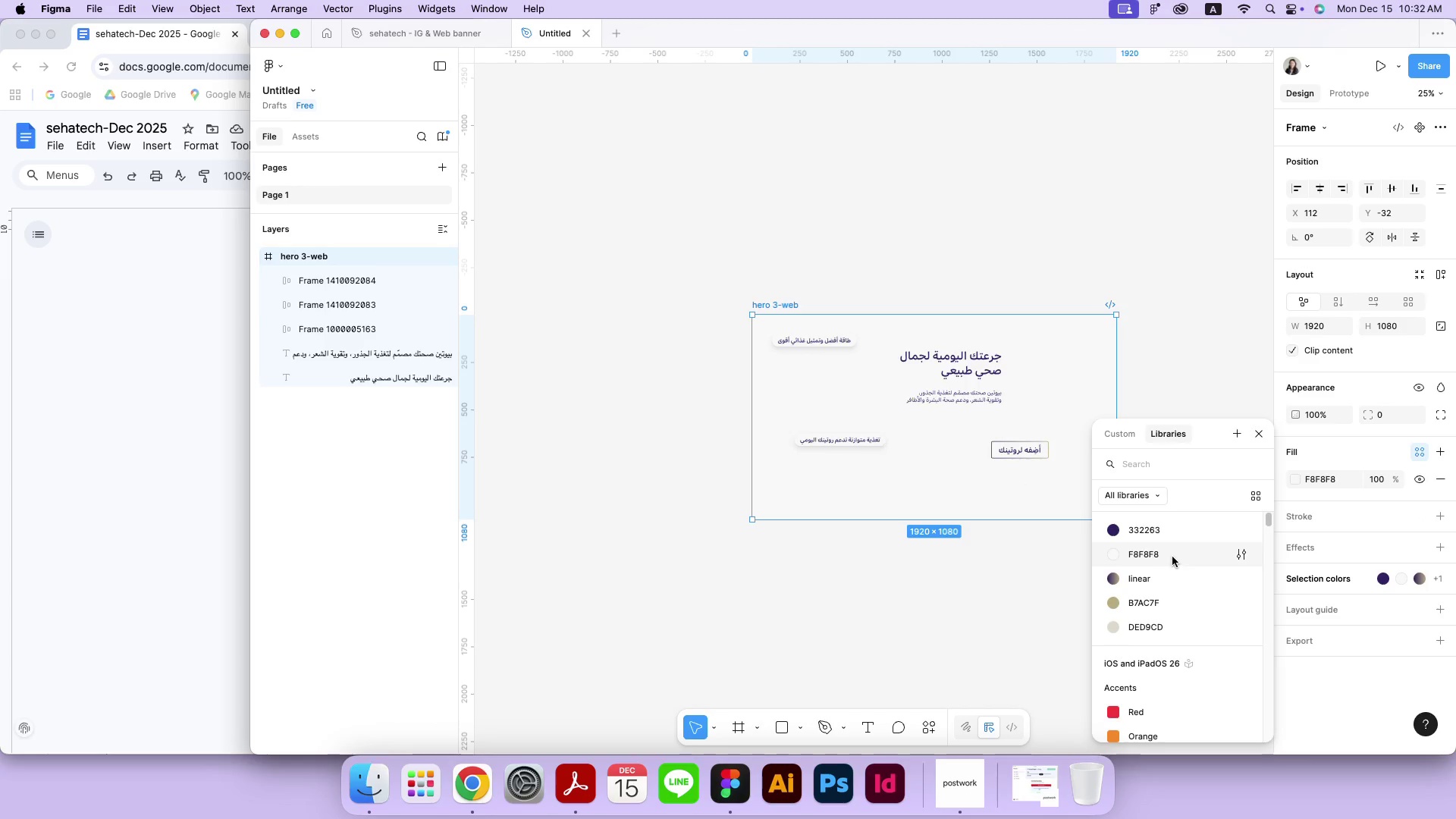 
double_click([1112, 599])
 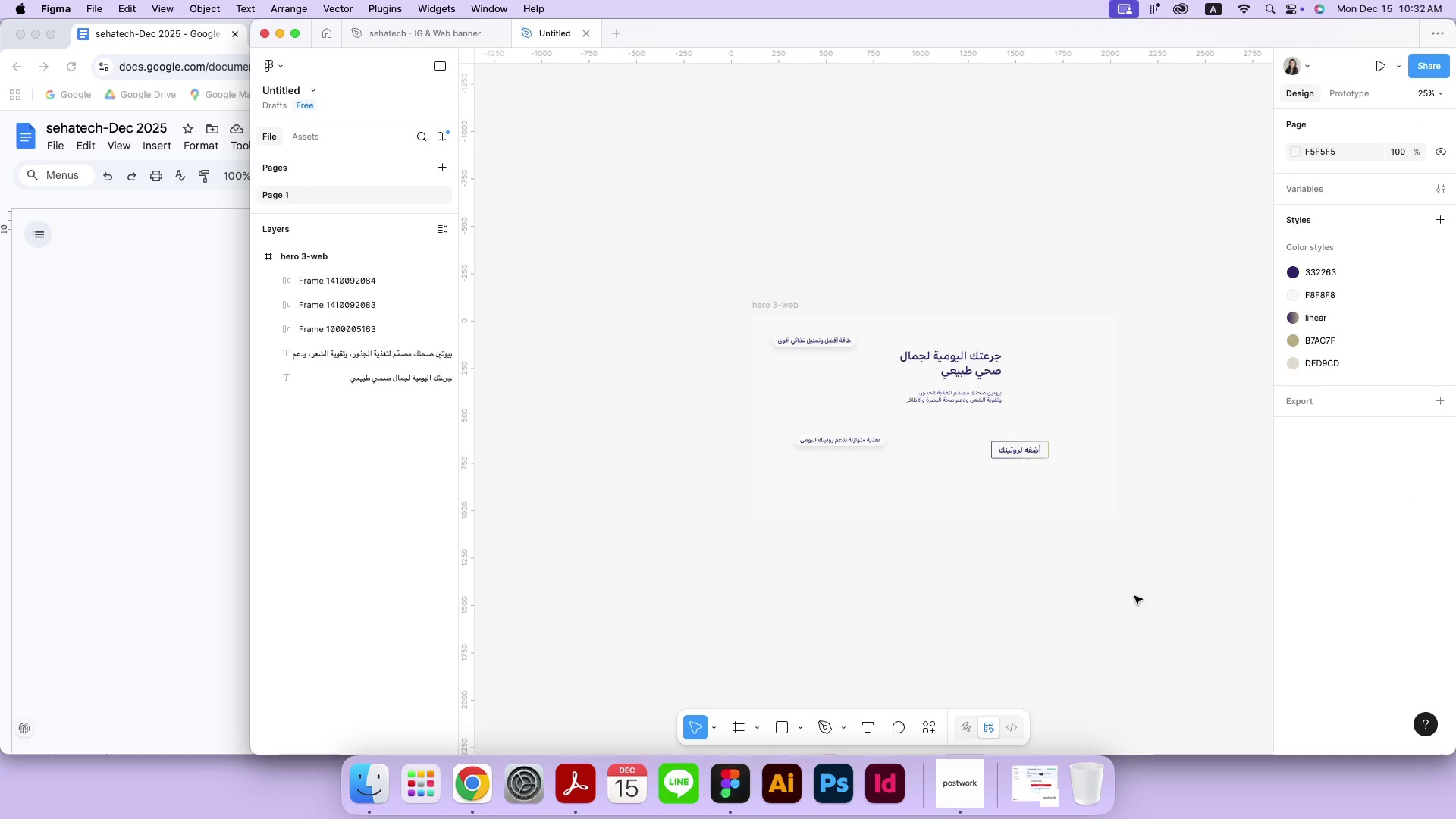 
left_click([786, 309])
 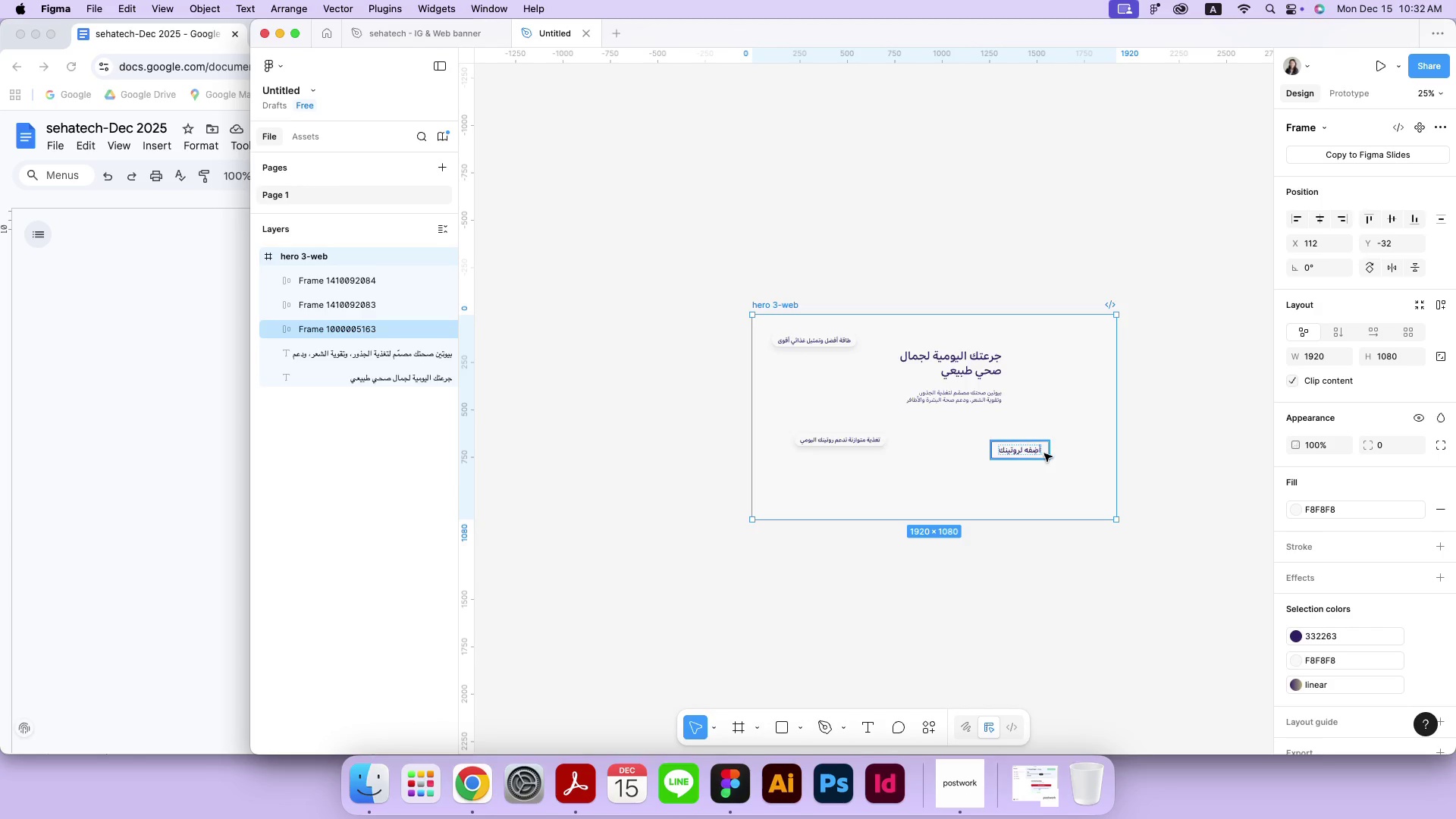 
left_click([1044, 453])
 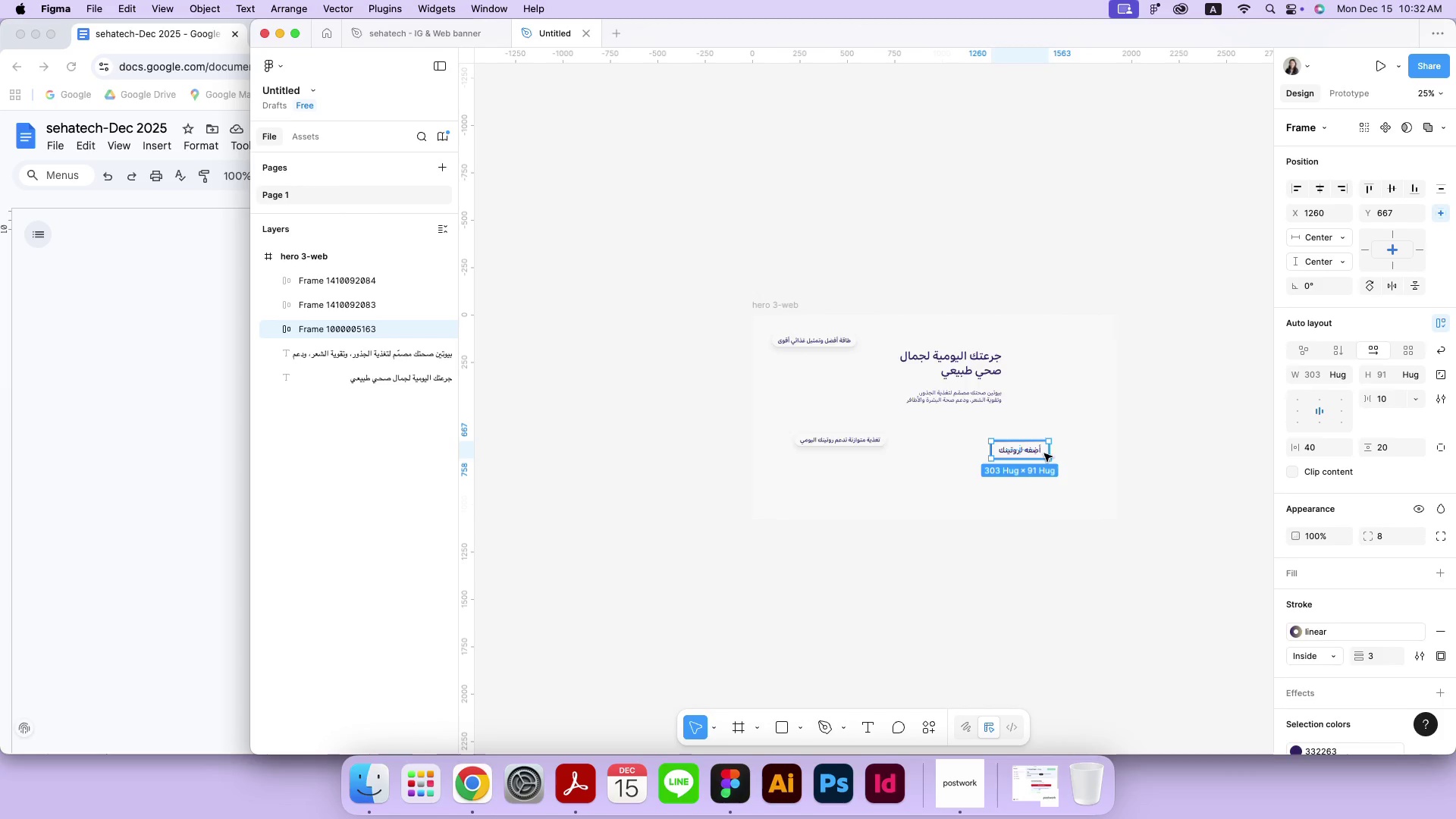 
key(Backspace)
 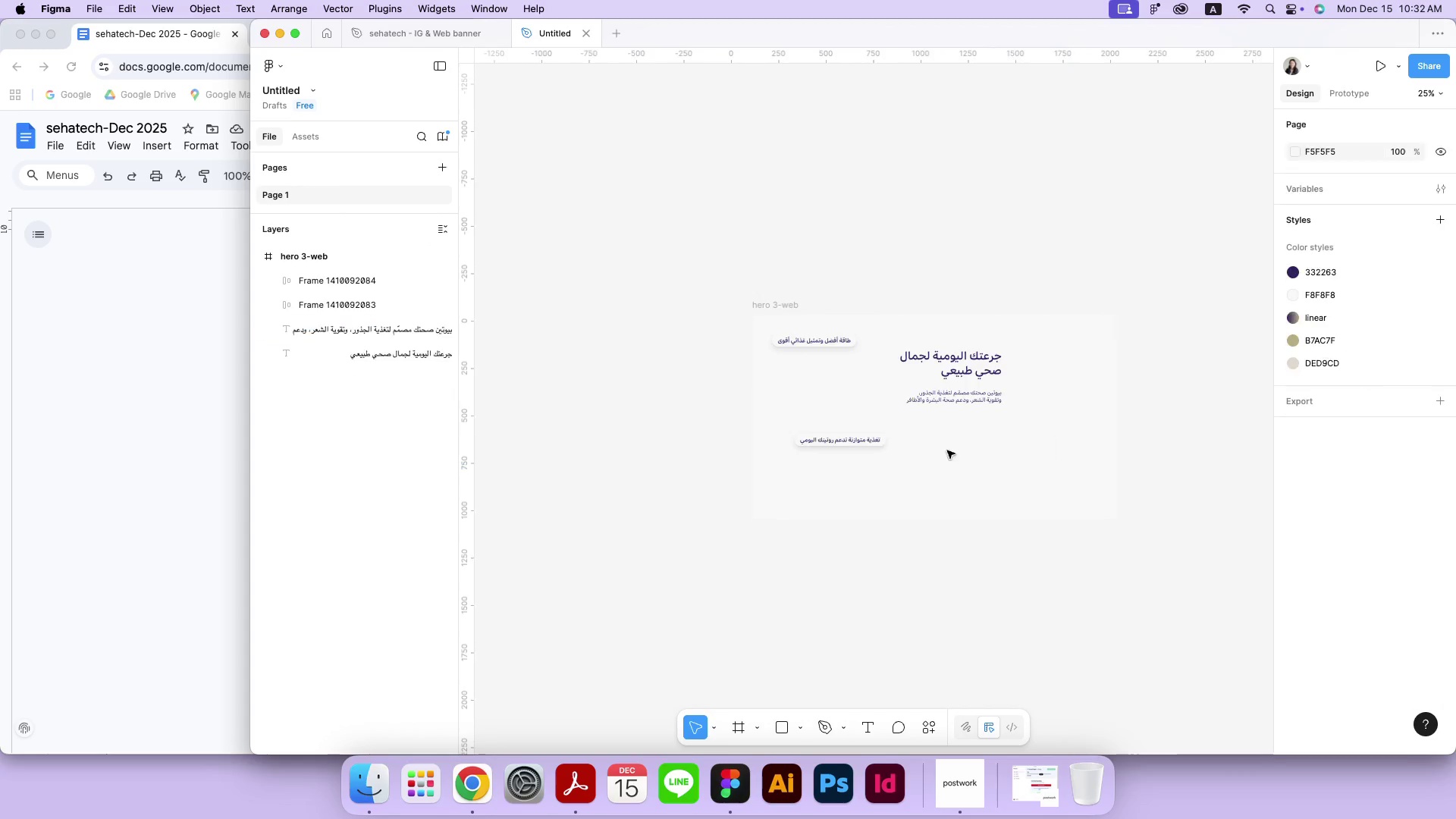 
left_click_drag(start_coordinate=[814, 343], to_coordinate=[1002, 431])
 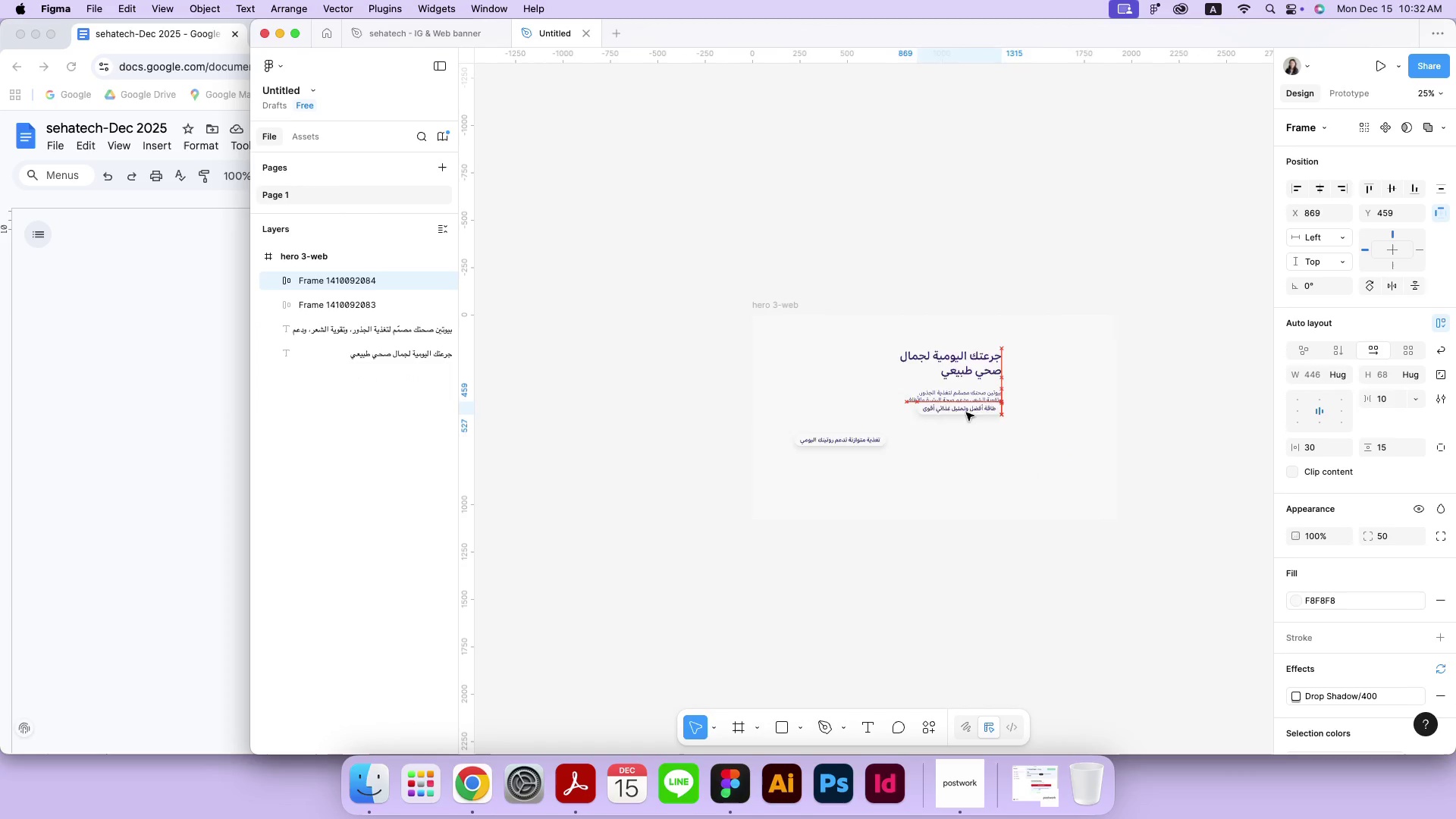 
left_click_drag(start_coordinate=[867, 440], to_coordinate=[1028, 469])
 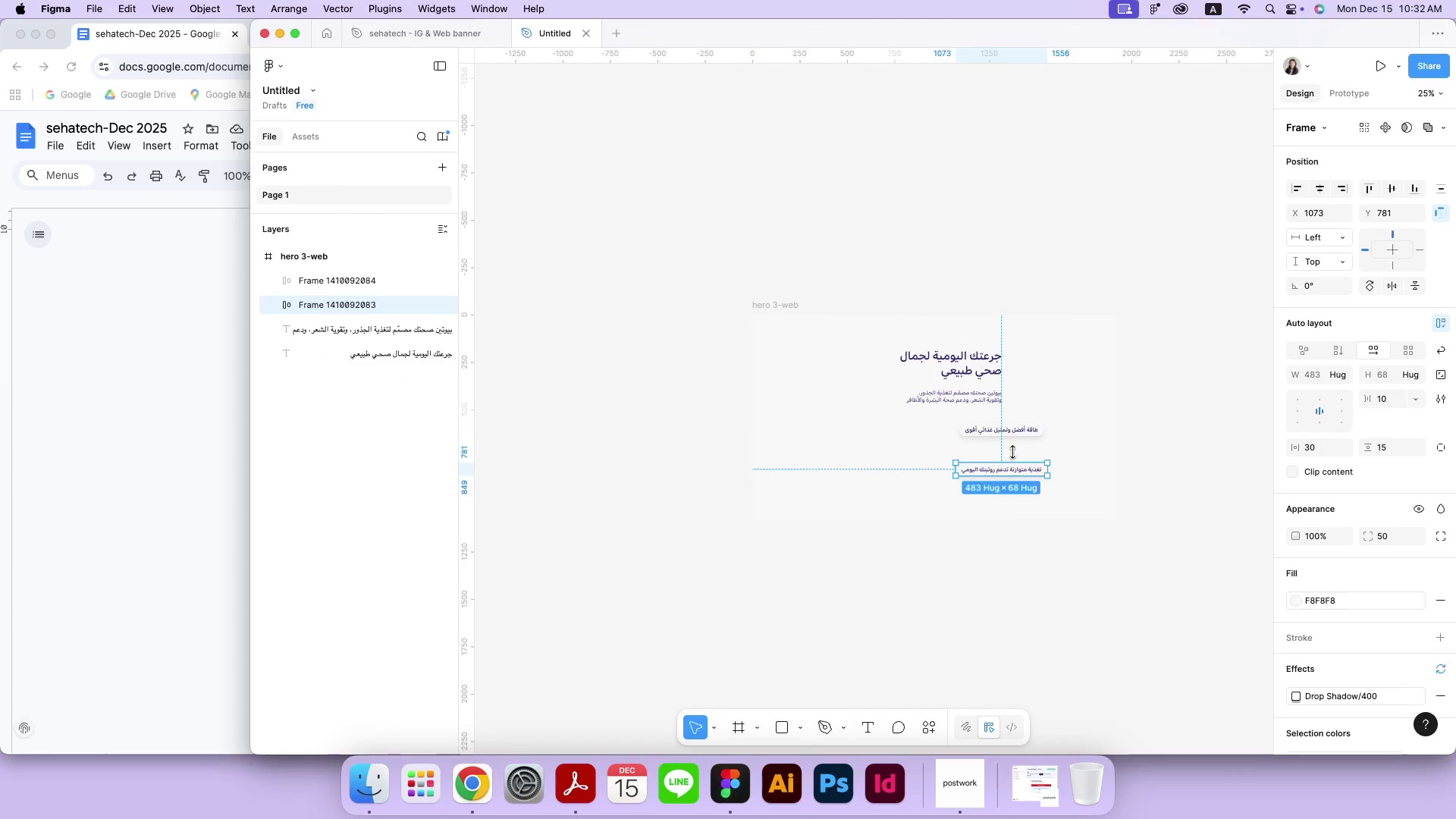 
left_click([955, 403])
 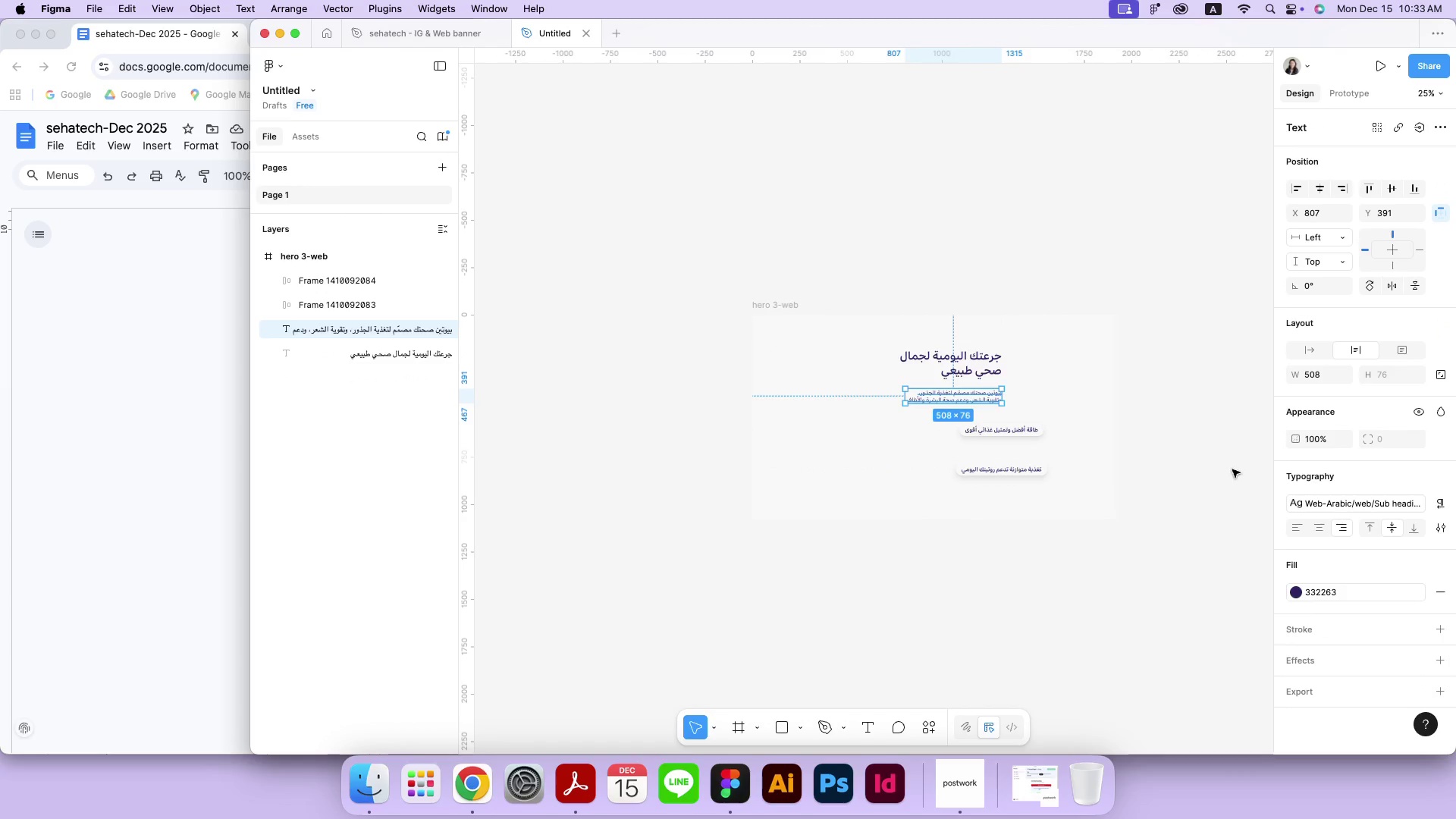 
left_click([1294, 504])
 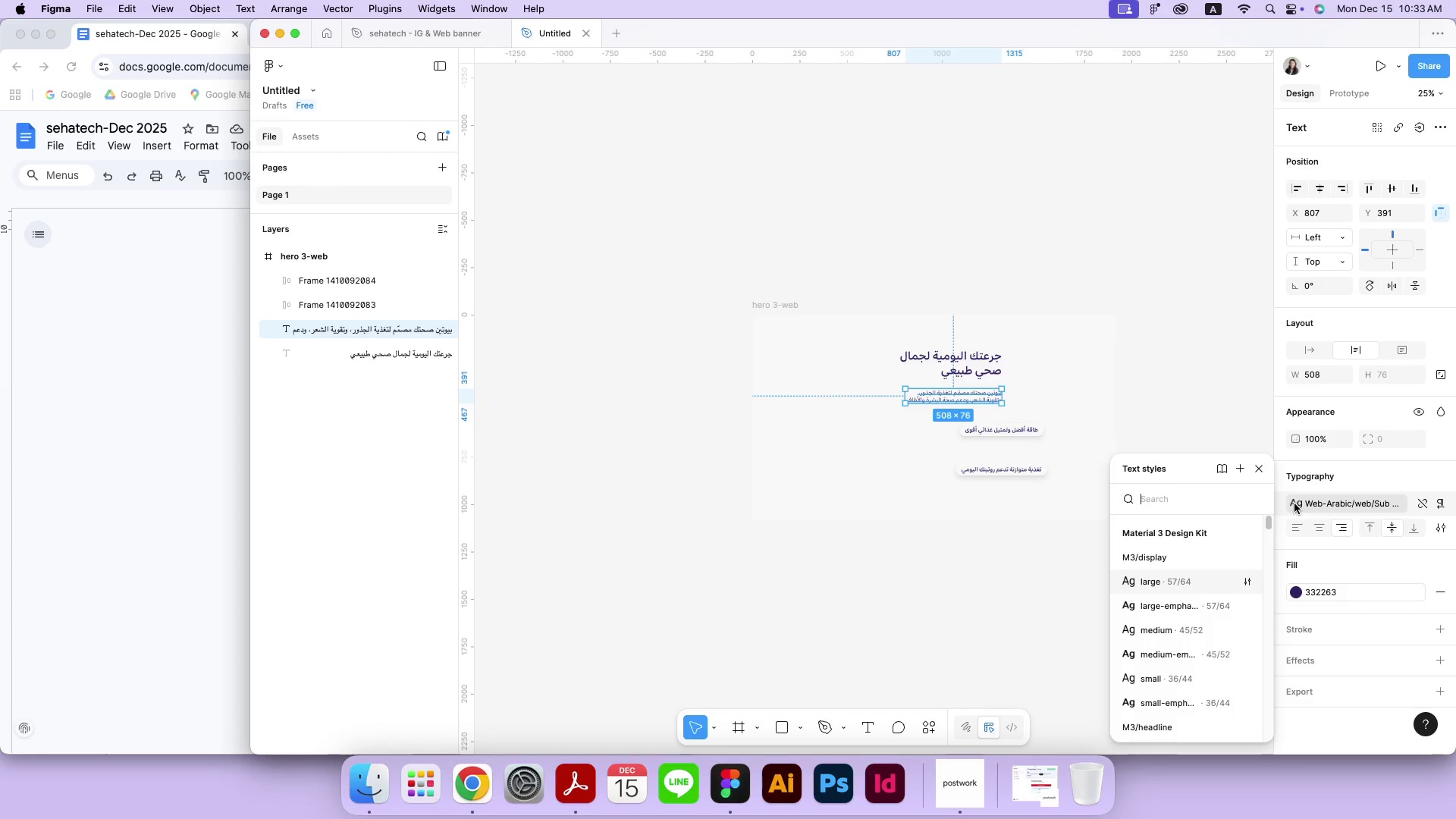 
left_click([1294, 504])
 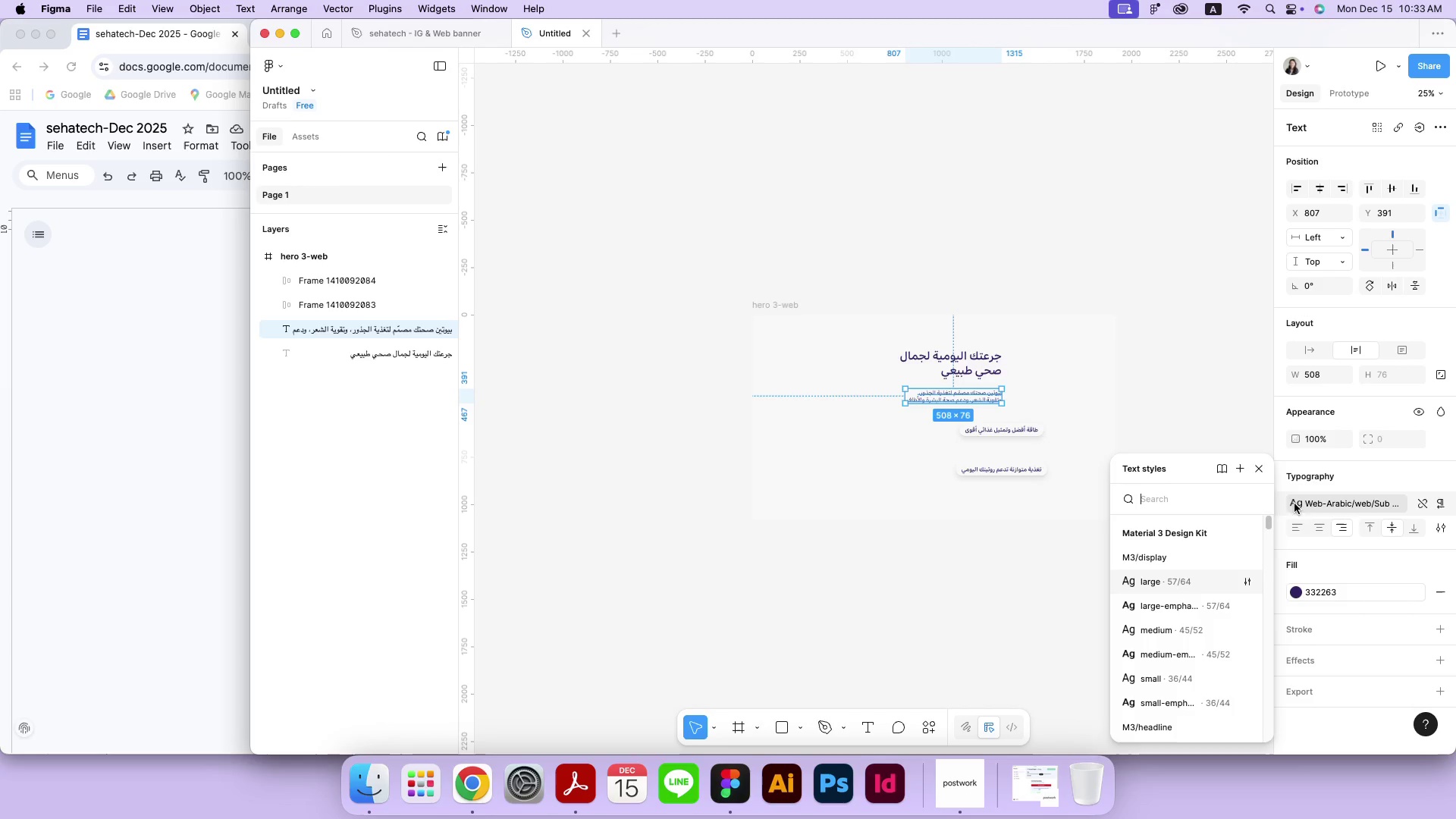 
left_click([991, 564])
 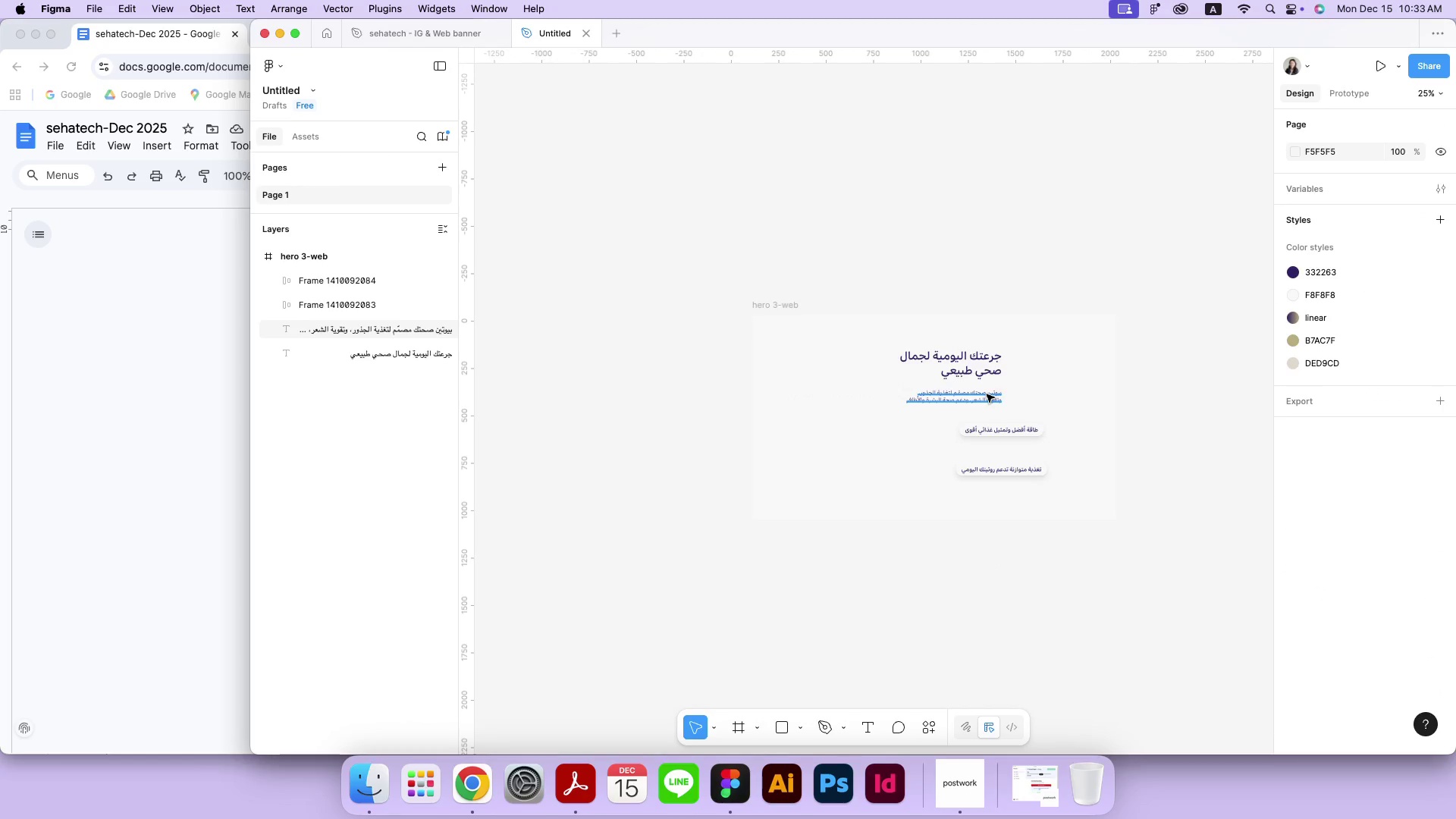 
left_click([394, 34])
 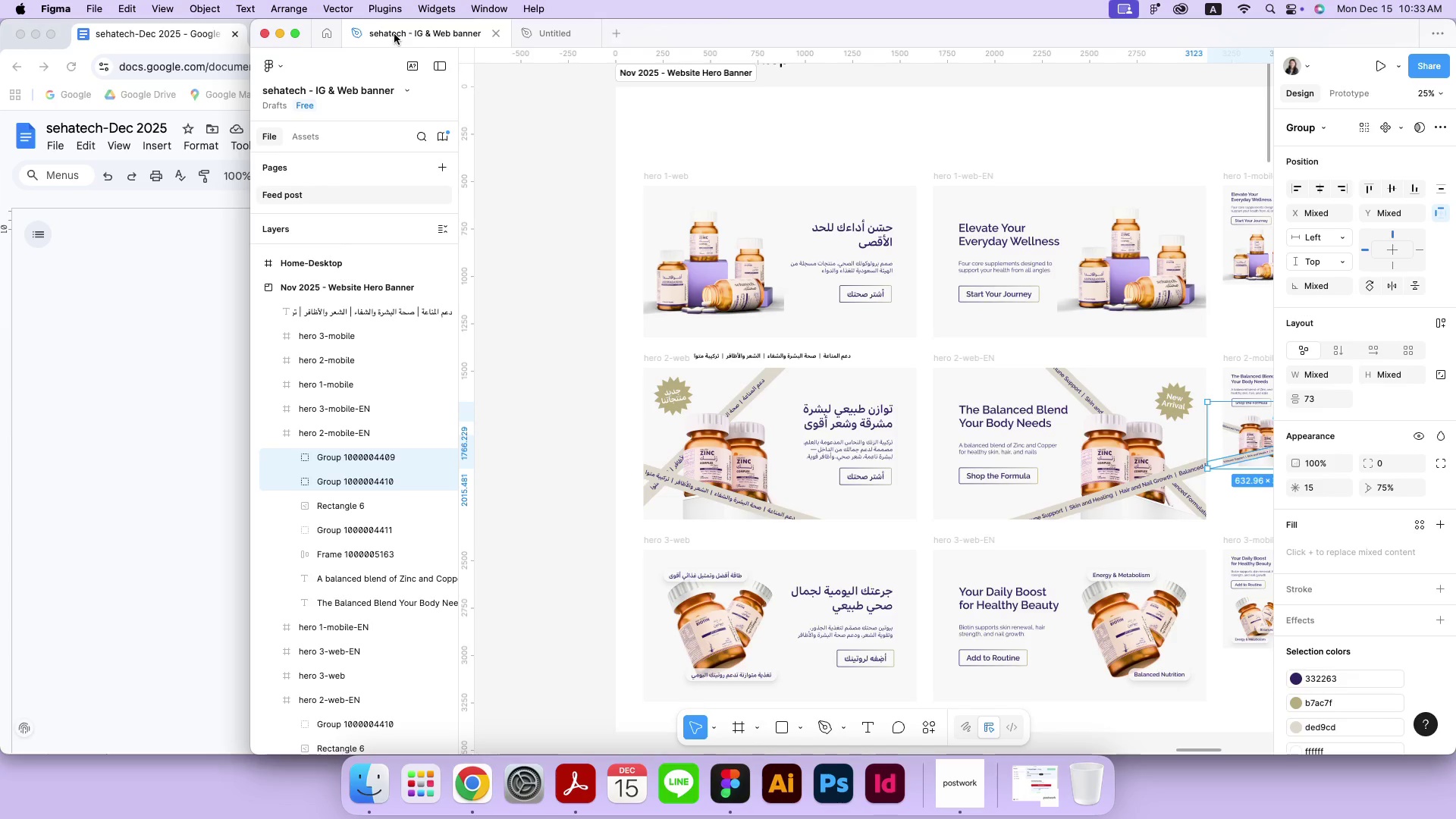 
left_click([550, 237])
 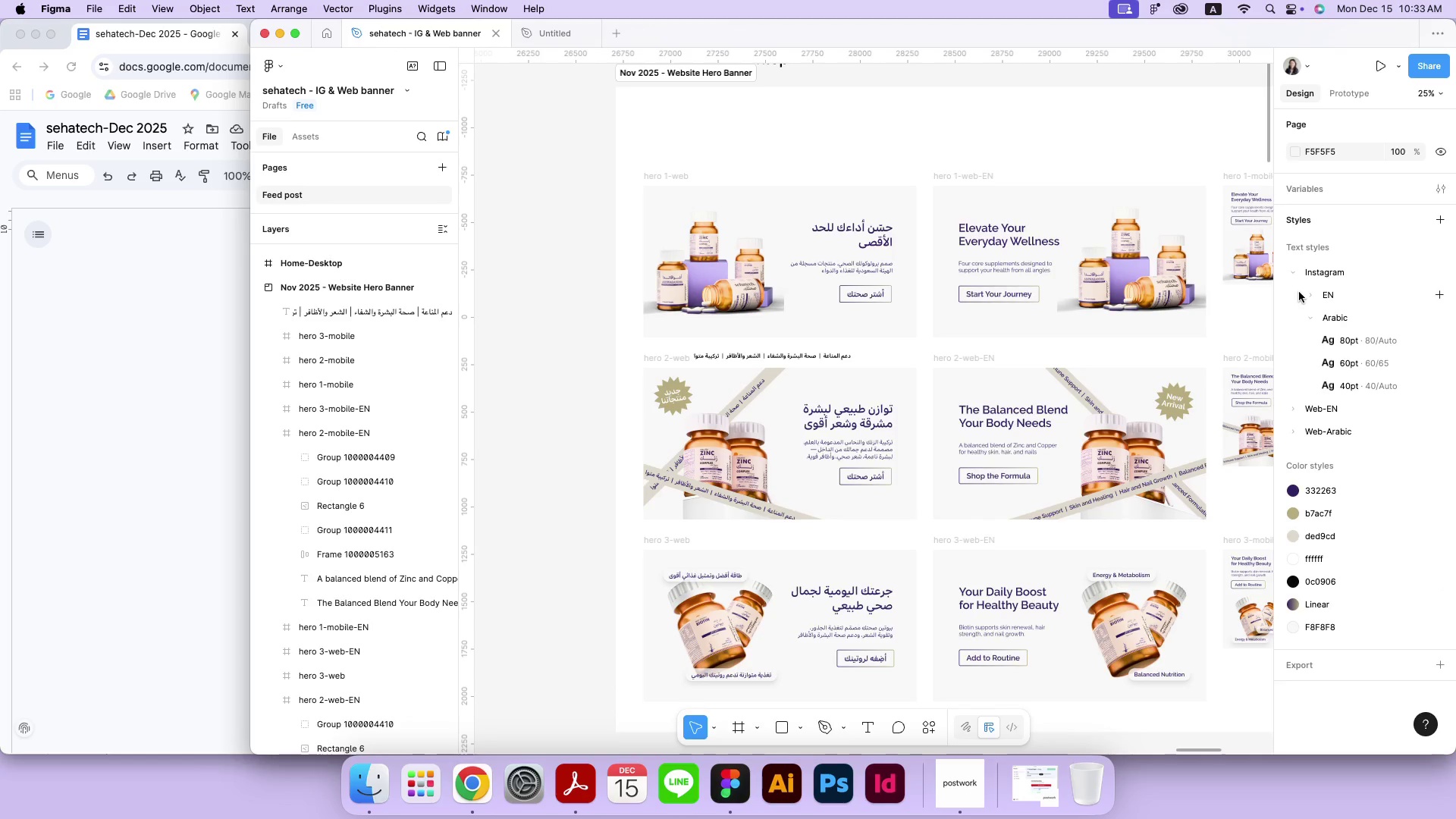 
left_click([1291, 273])
 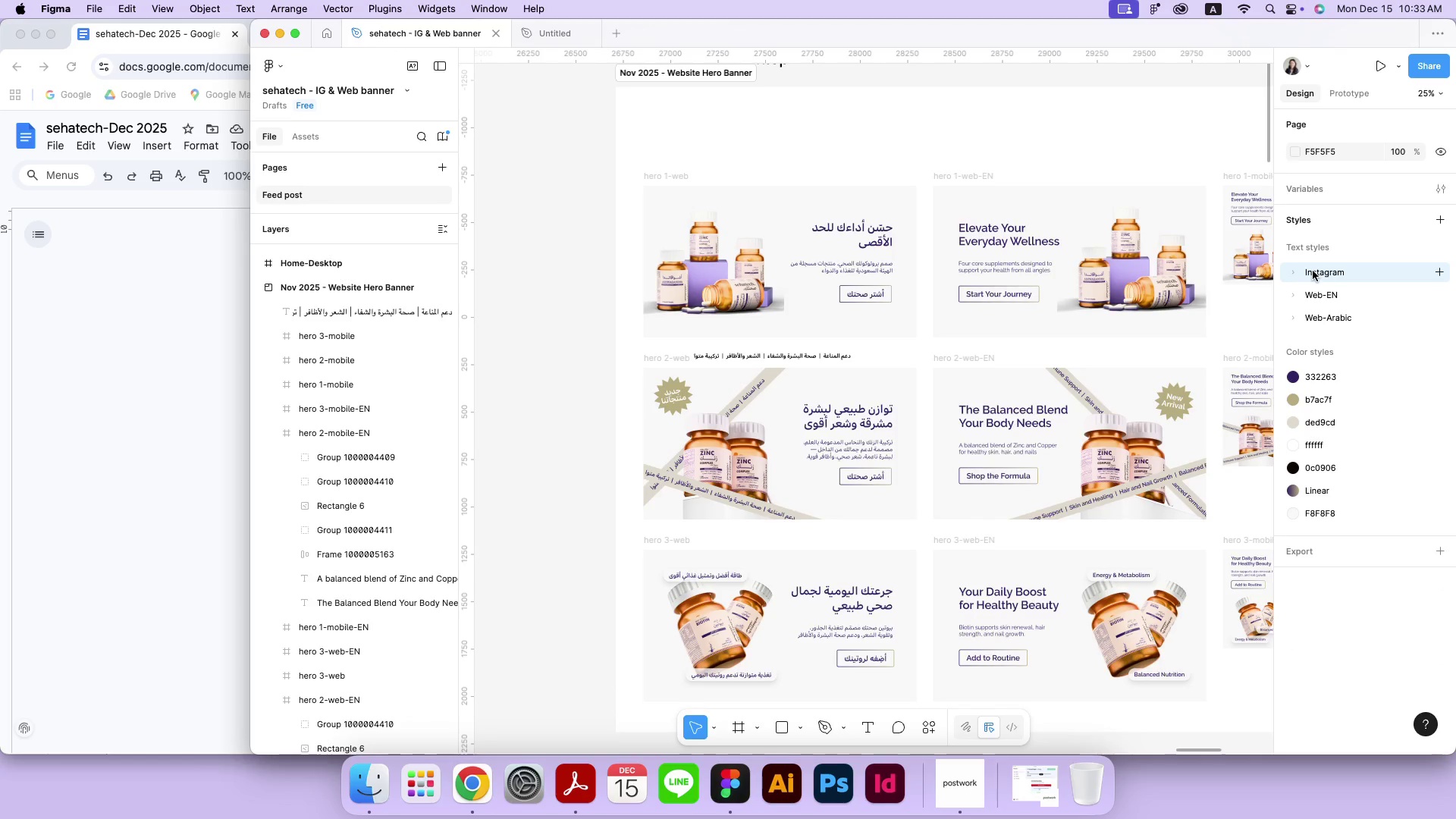 
key(Meta+CommandLeft)
 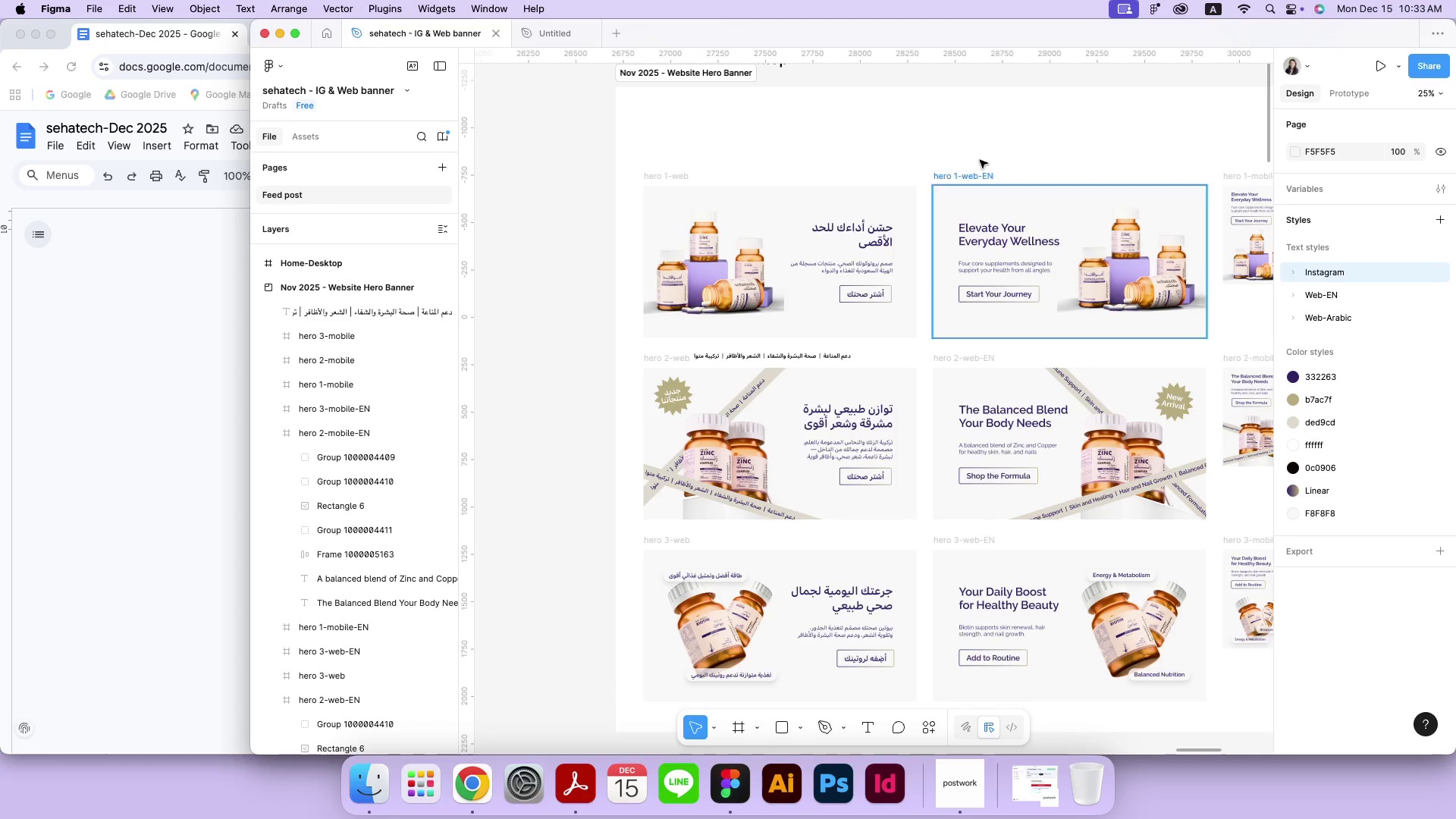 
key(Meta+C)
 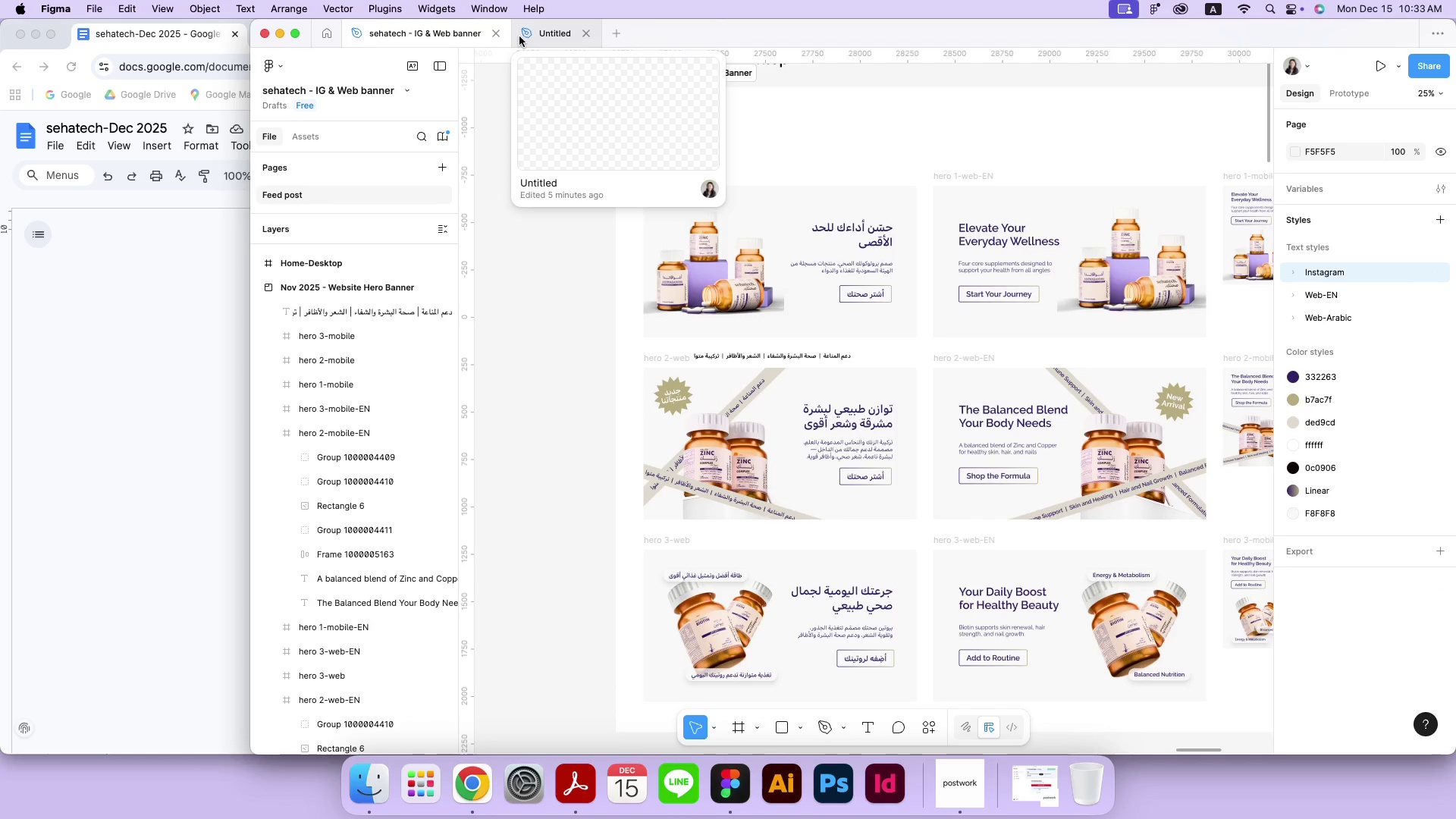 
left_click([519, 36])
 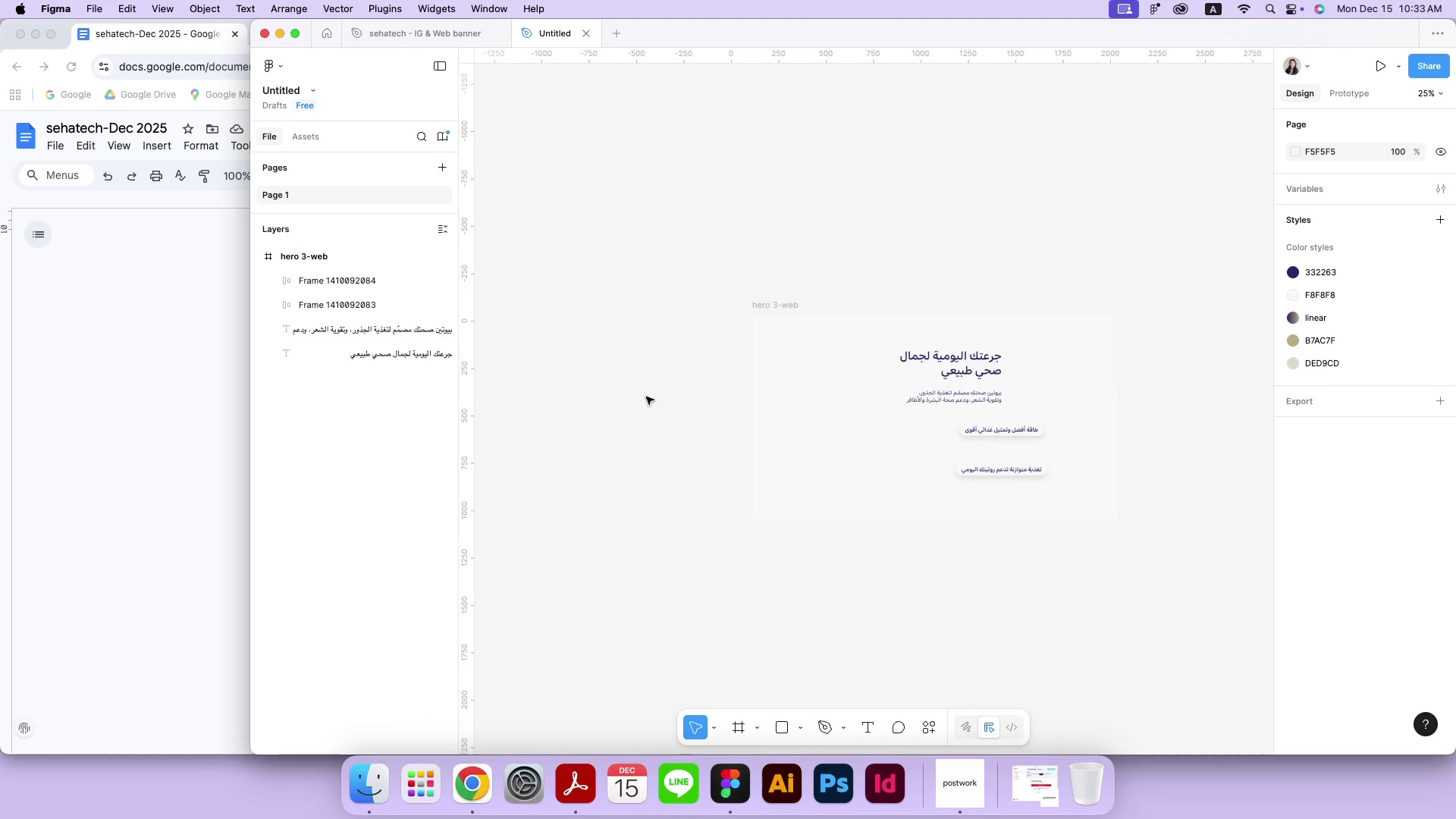 
left_click([617, 343])
 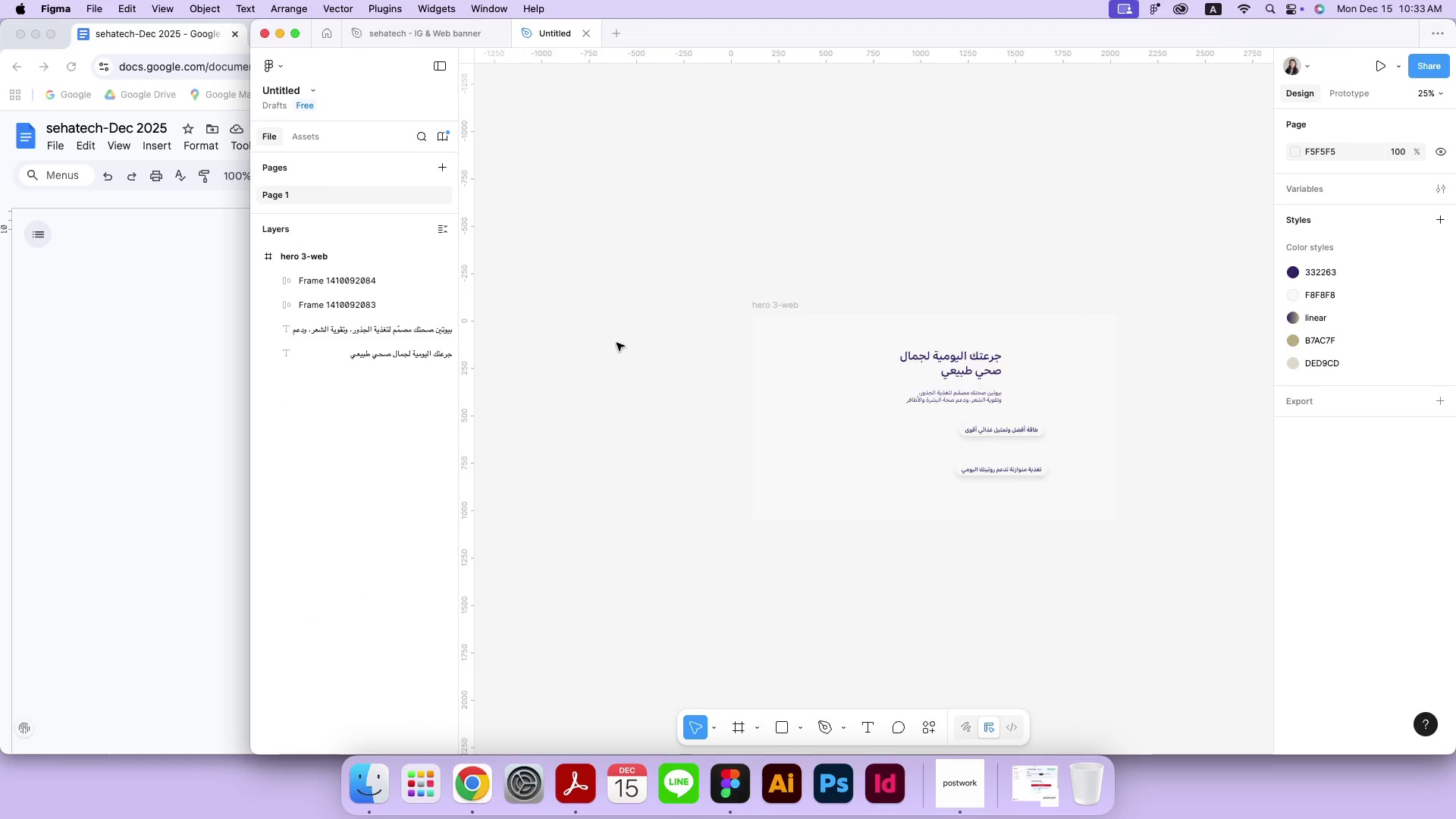 
key(Meta+CommandLeft)
 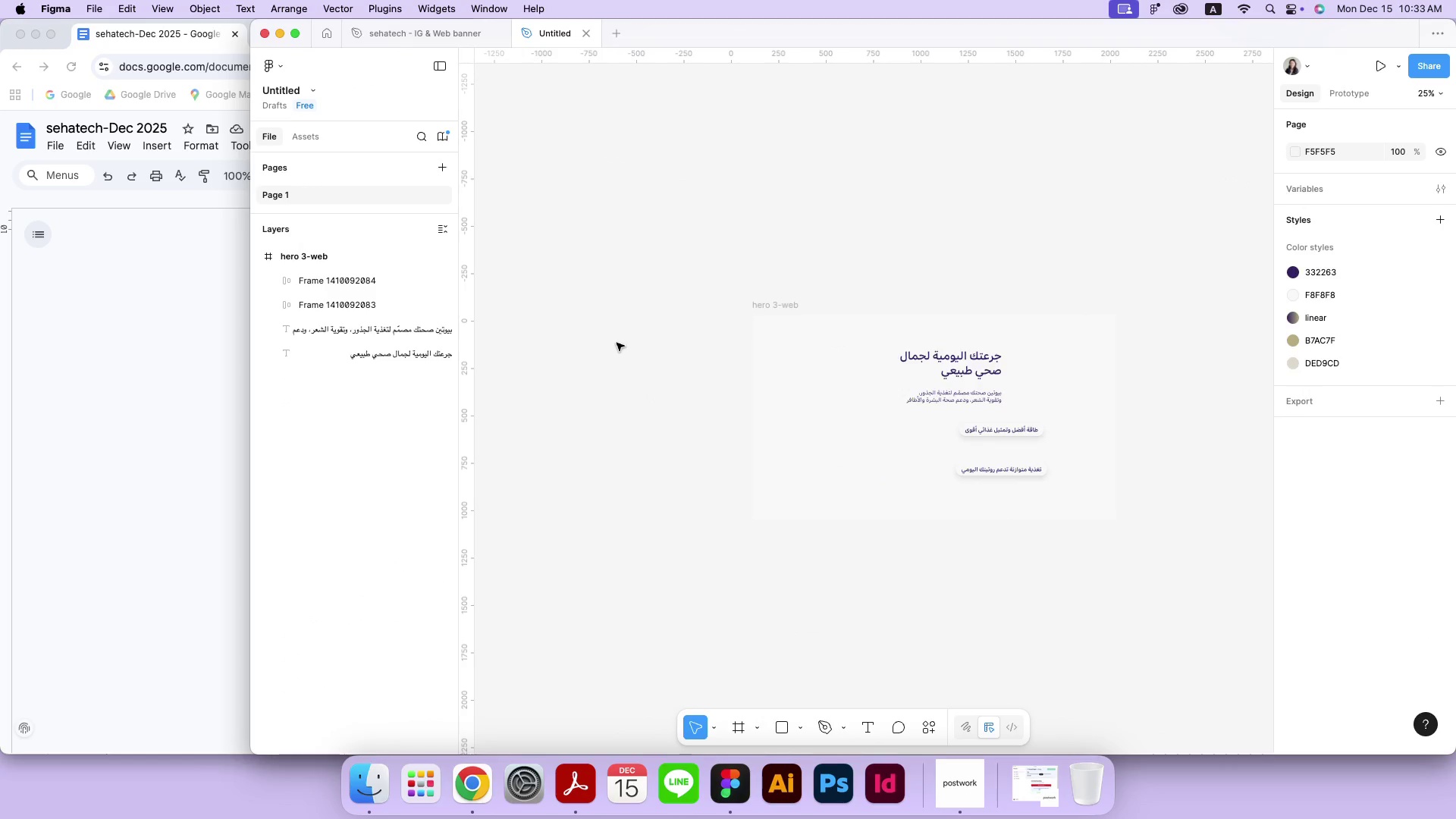 
key(Meta+V)
 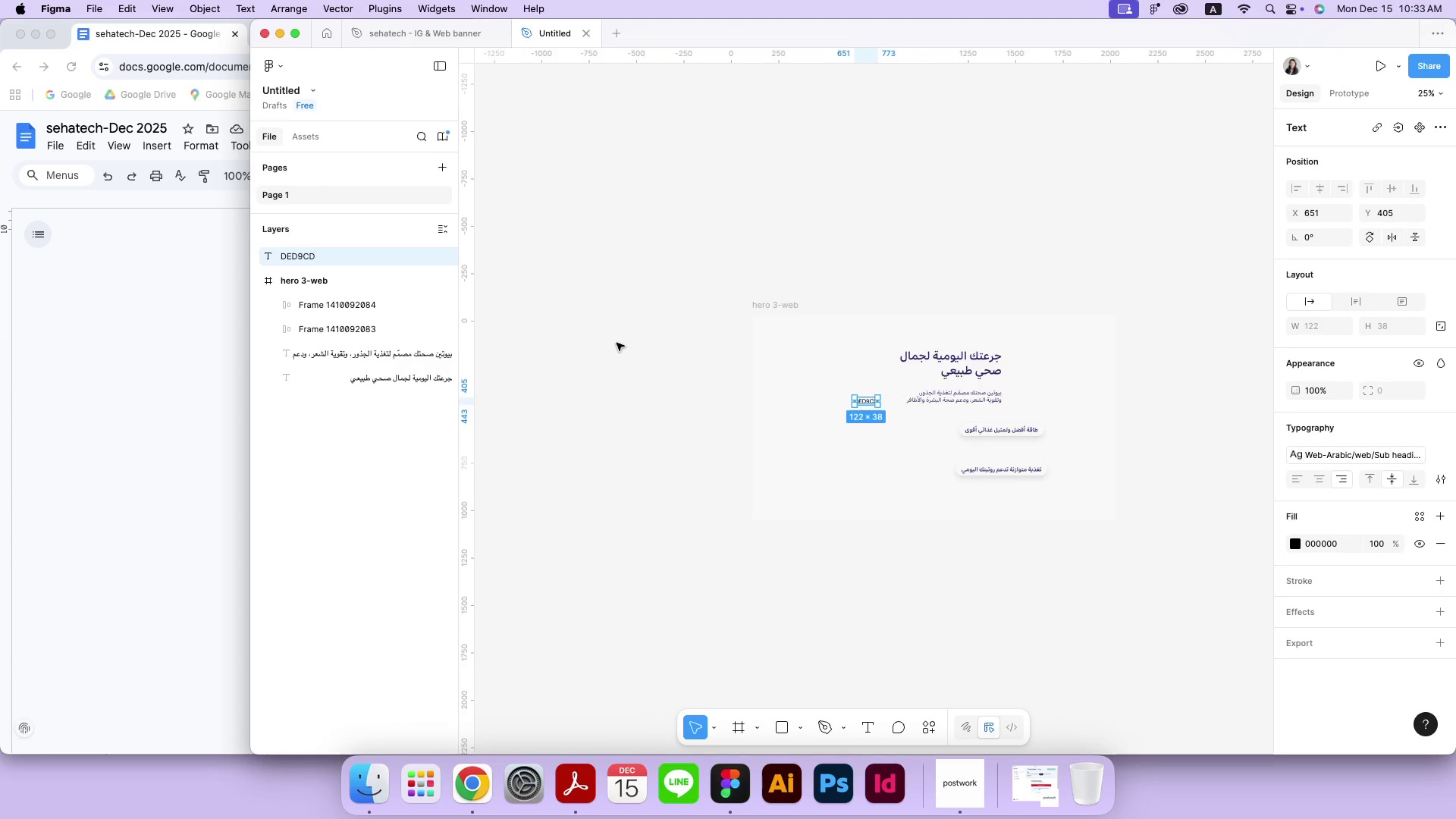 
key(Backspace)
 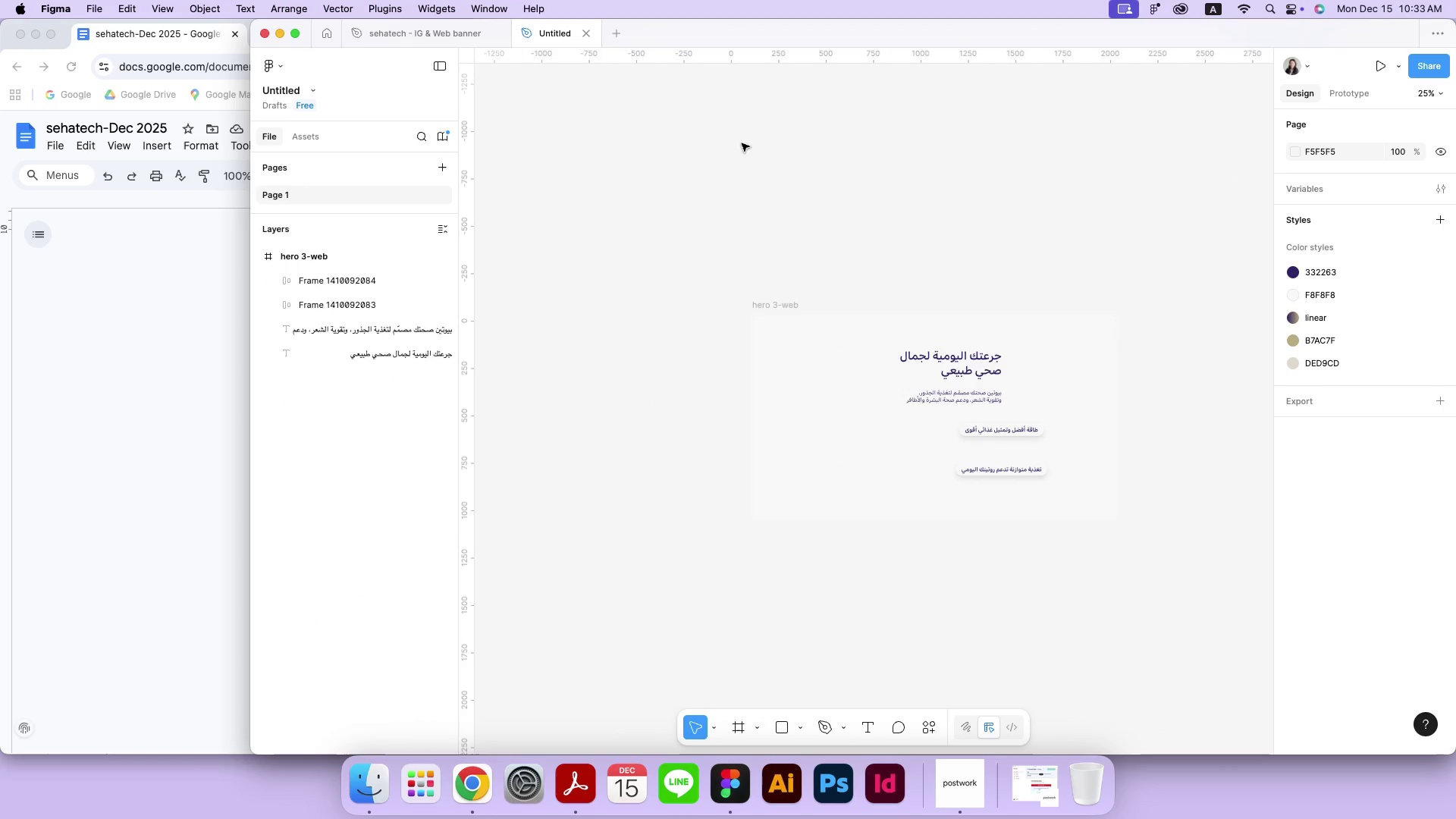 
left_click([435, 42])
 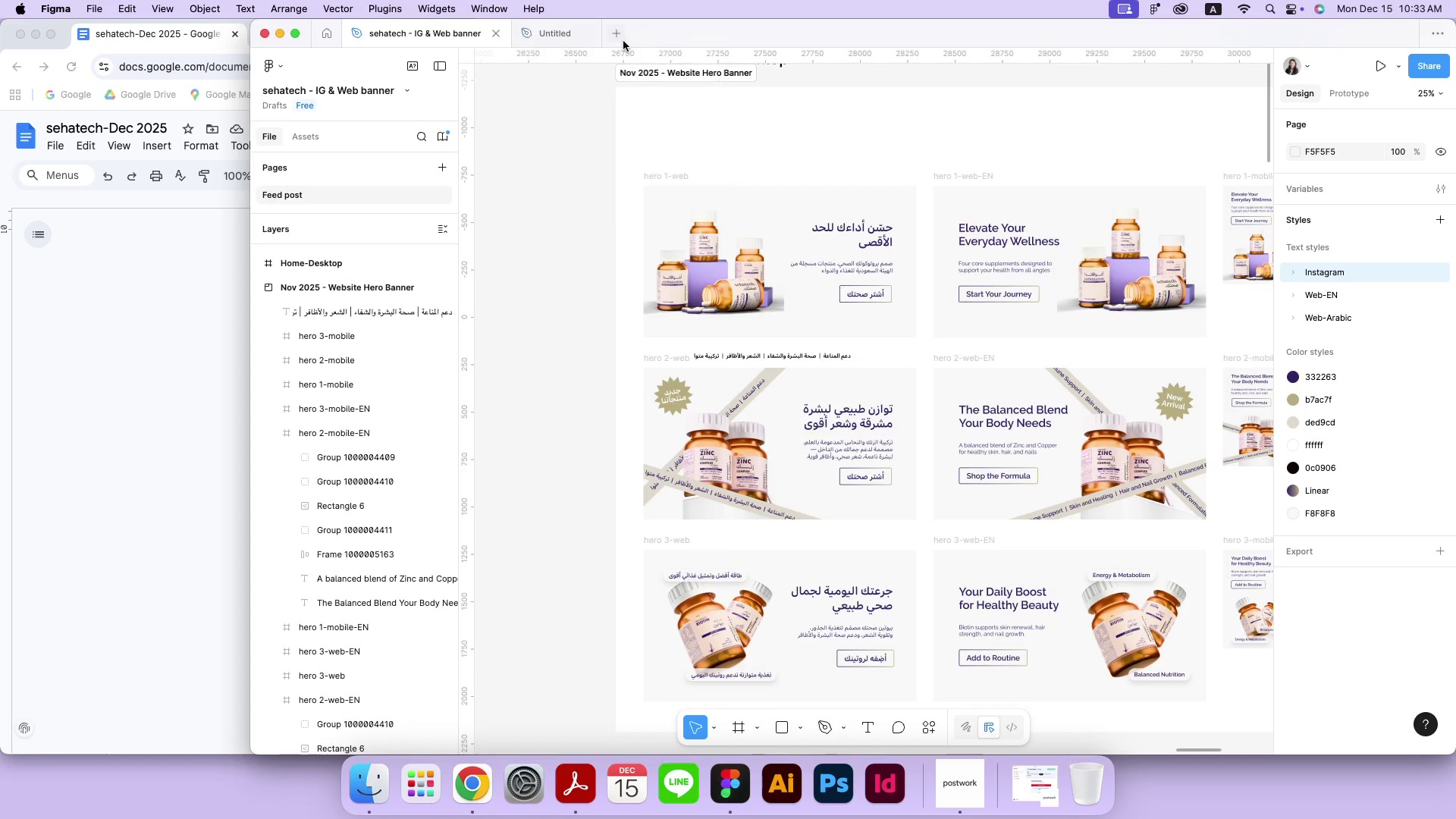 
double_click([115, 348])
 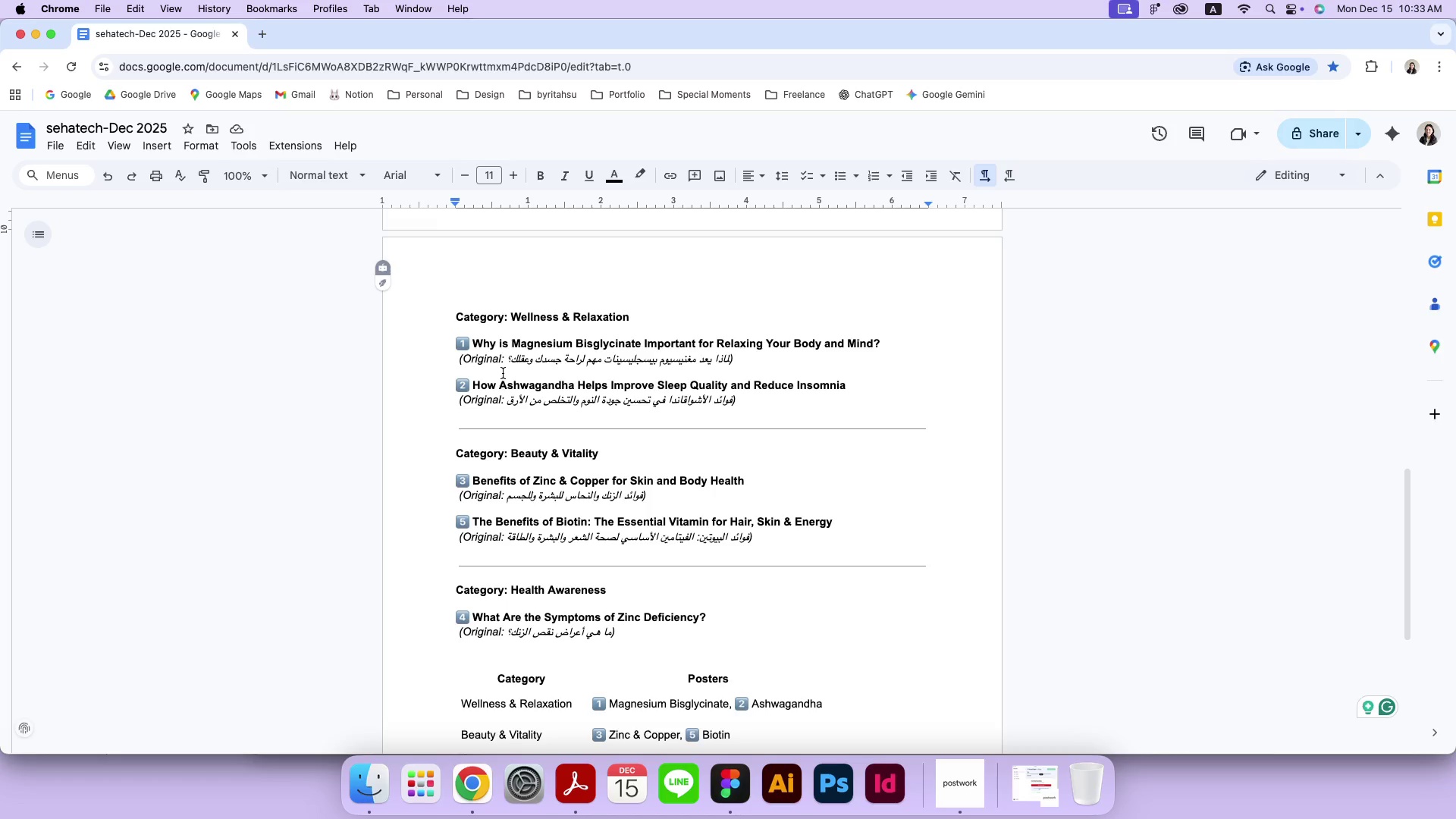 
wait(13.46)
 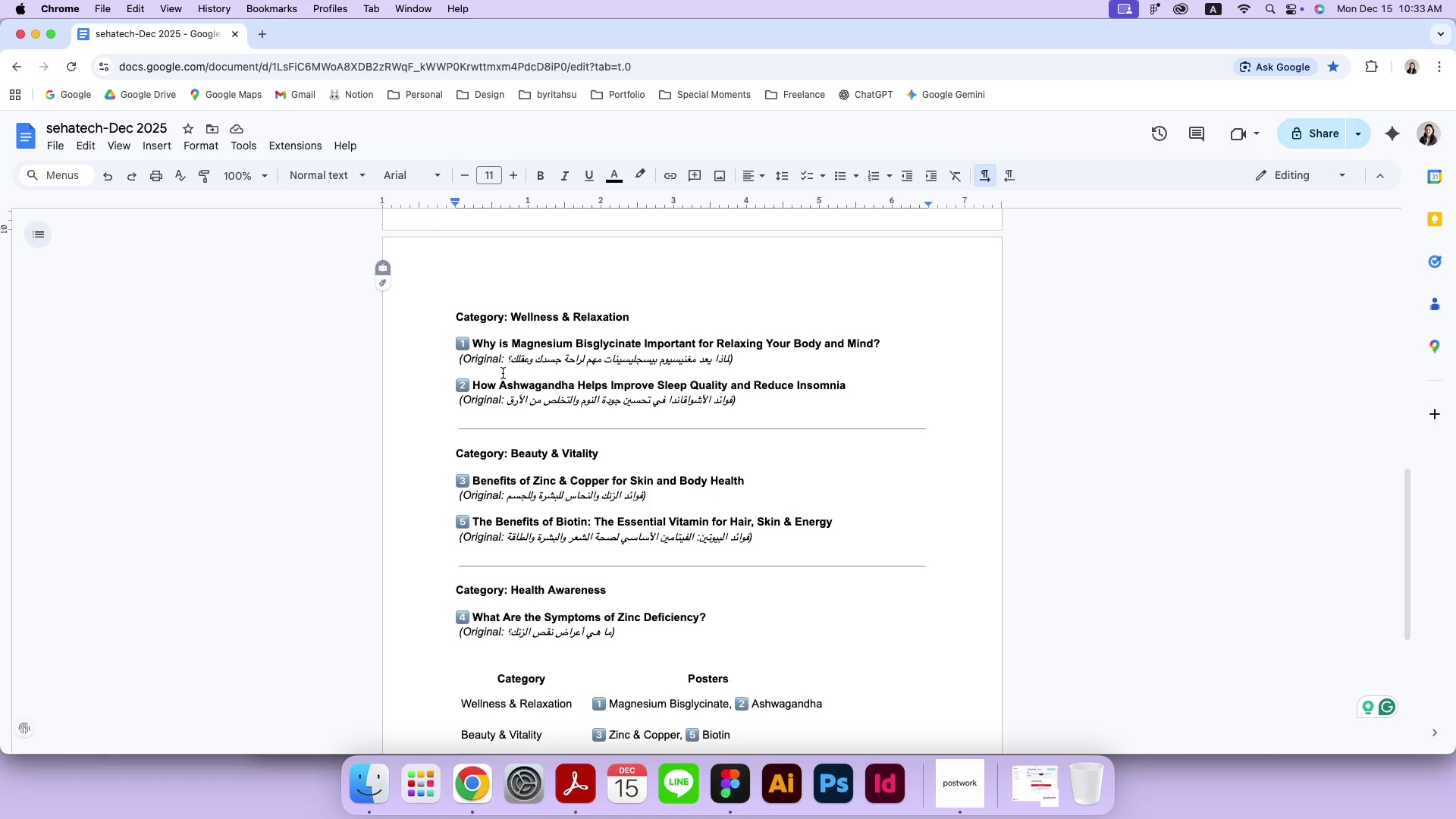 
left_click([717, 791])
 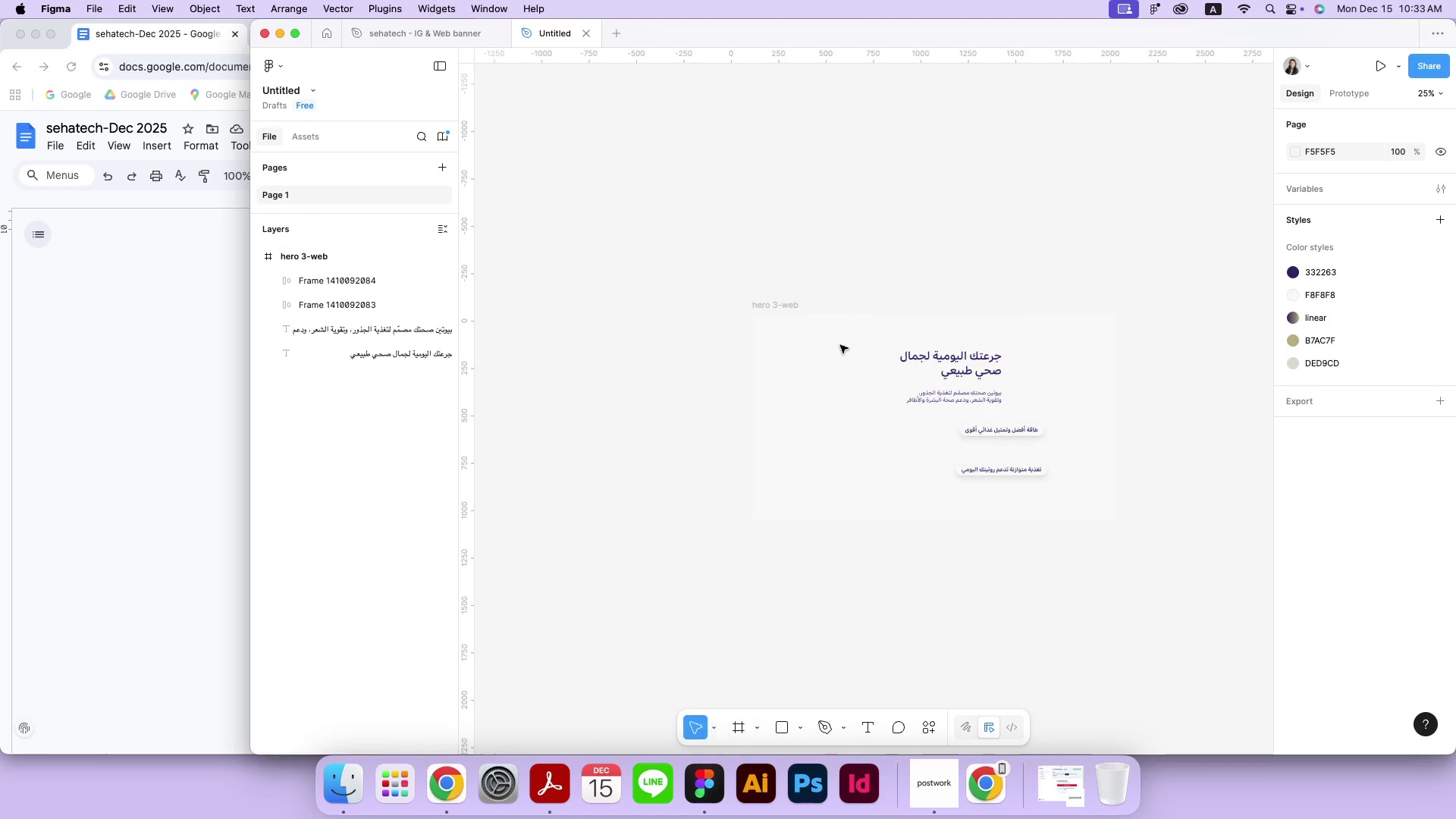 
left_click([761, 400])
 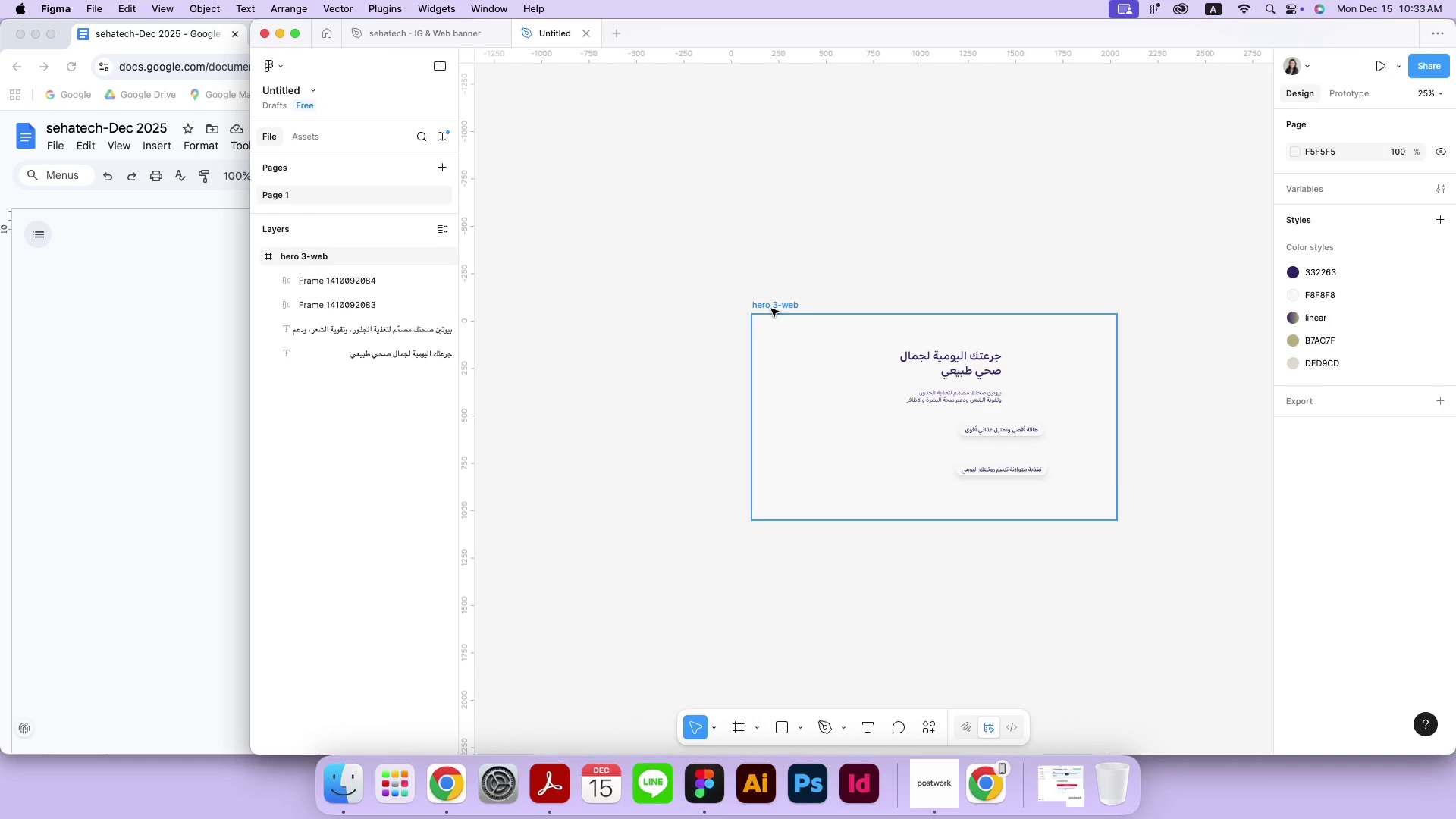 
left_click([771, 309])
 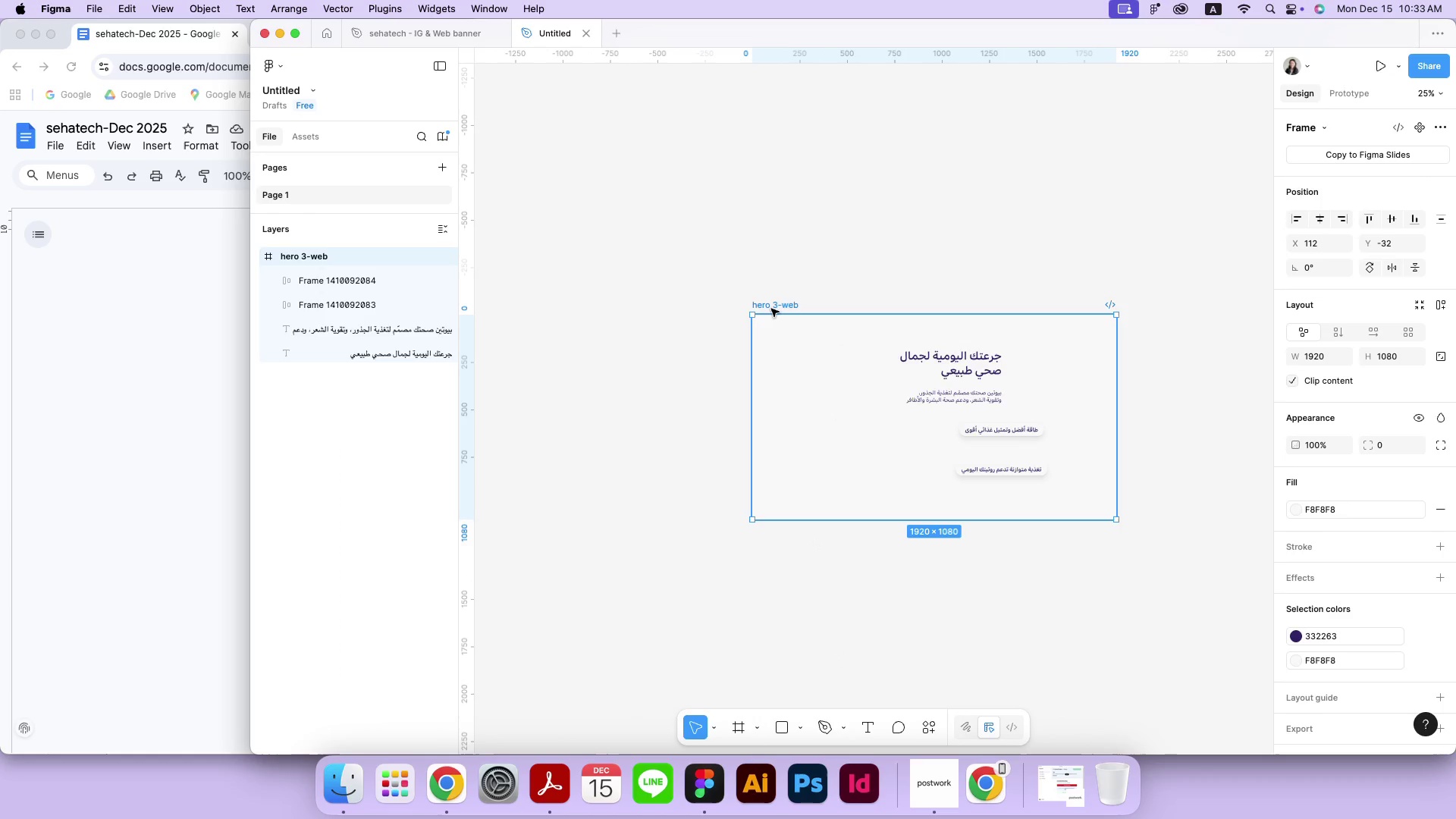 
hold_key(key=Space, duration=0.95)
 